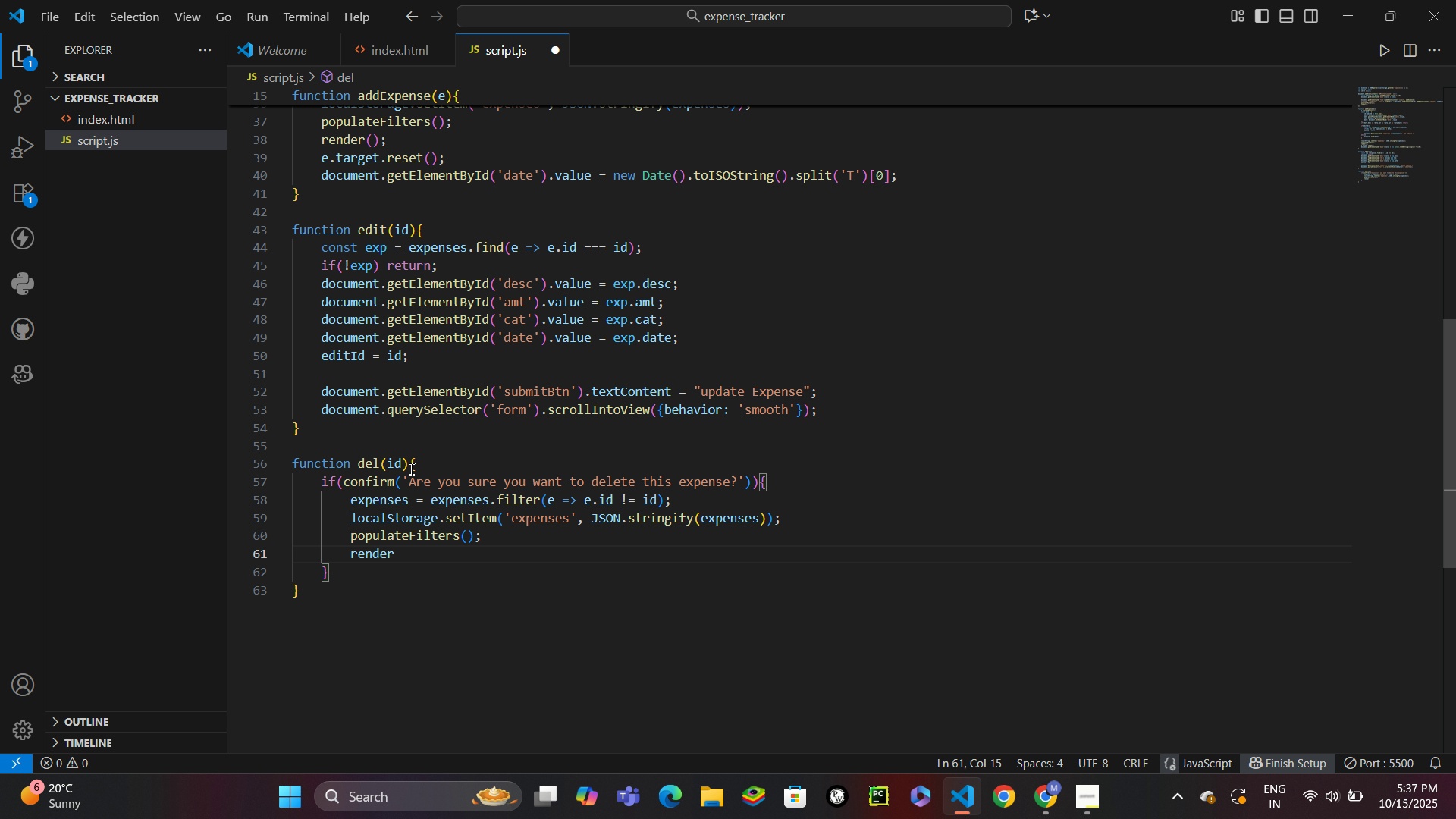 
key(Shift+9)
 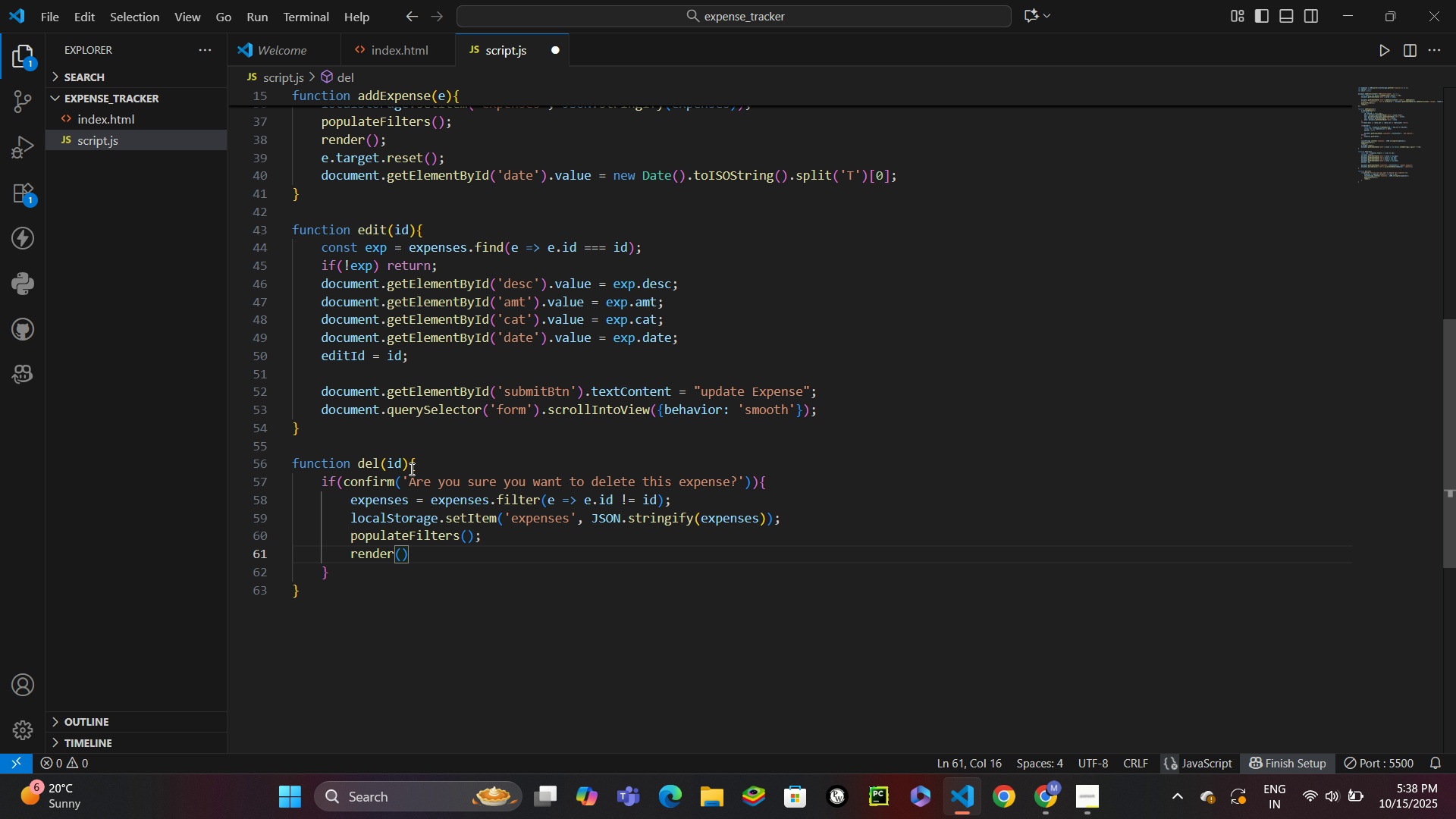 
key(ArrowRight)
 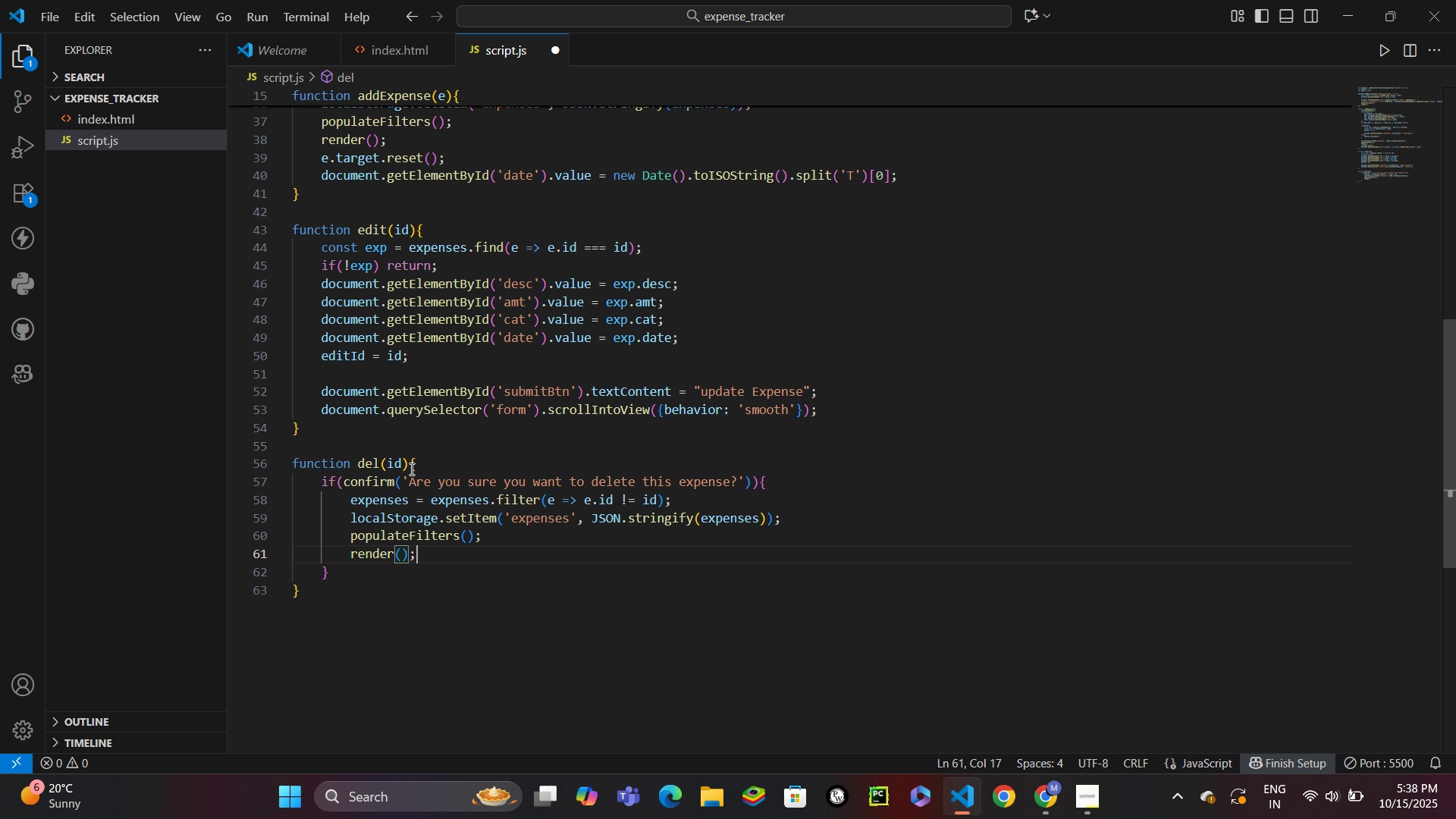 
key(Semicolon)
 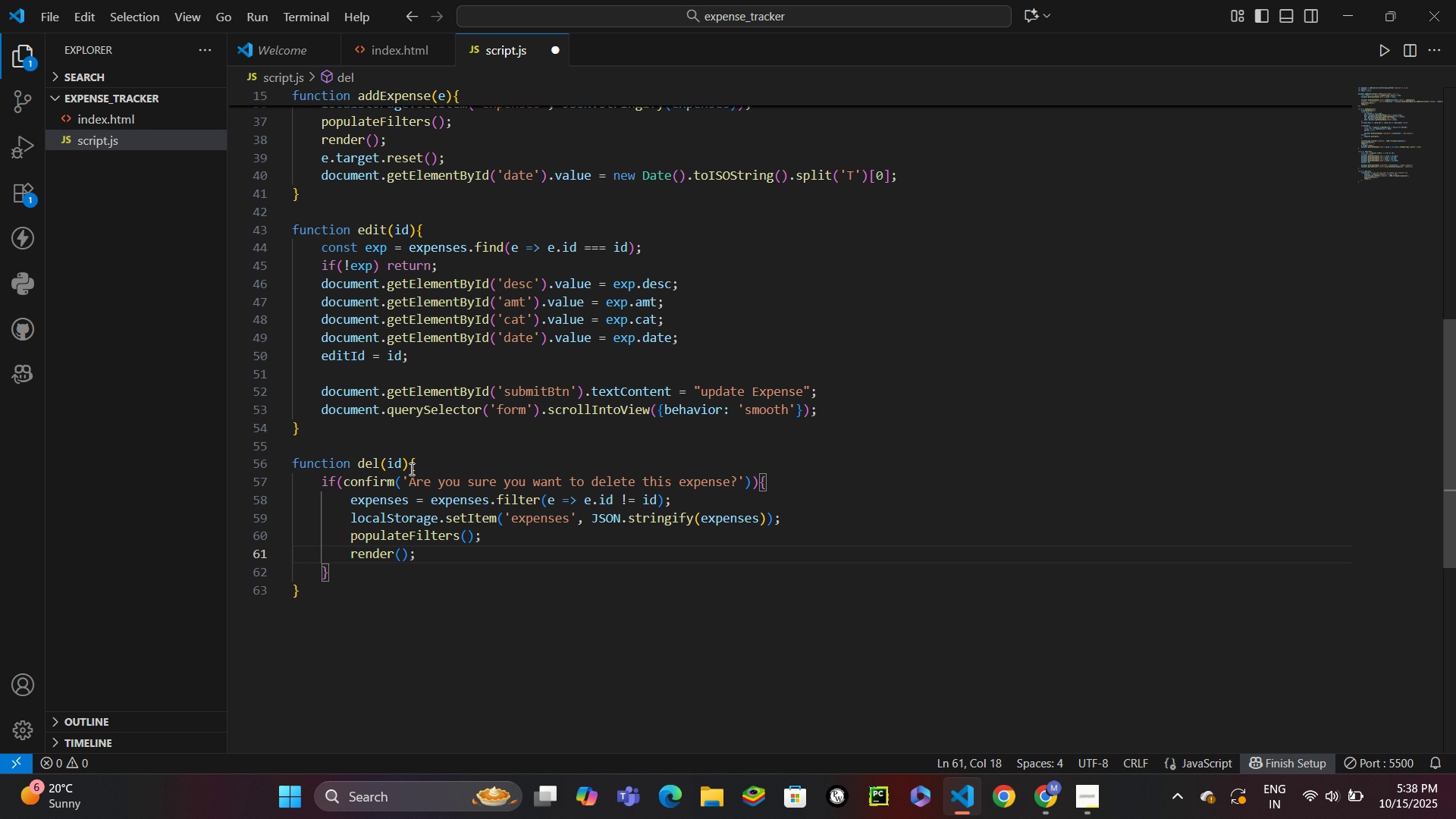 
key(ArrowDown)
 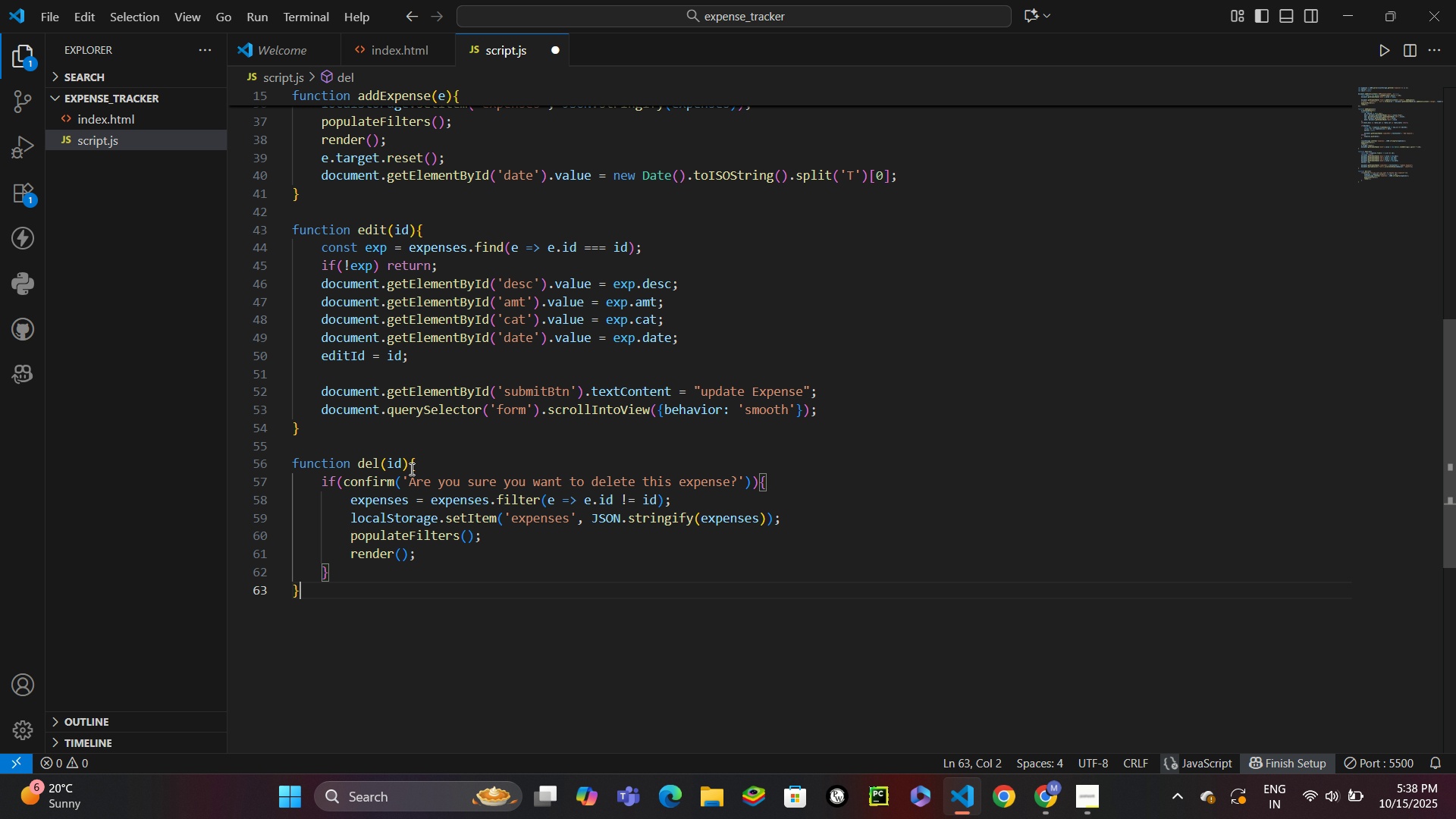 
key(ArrowDown)
 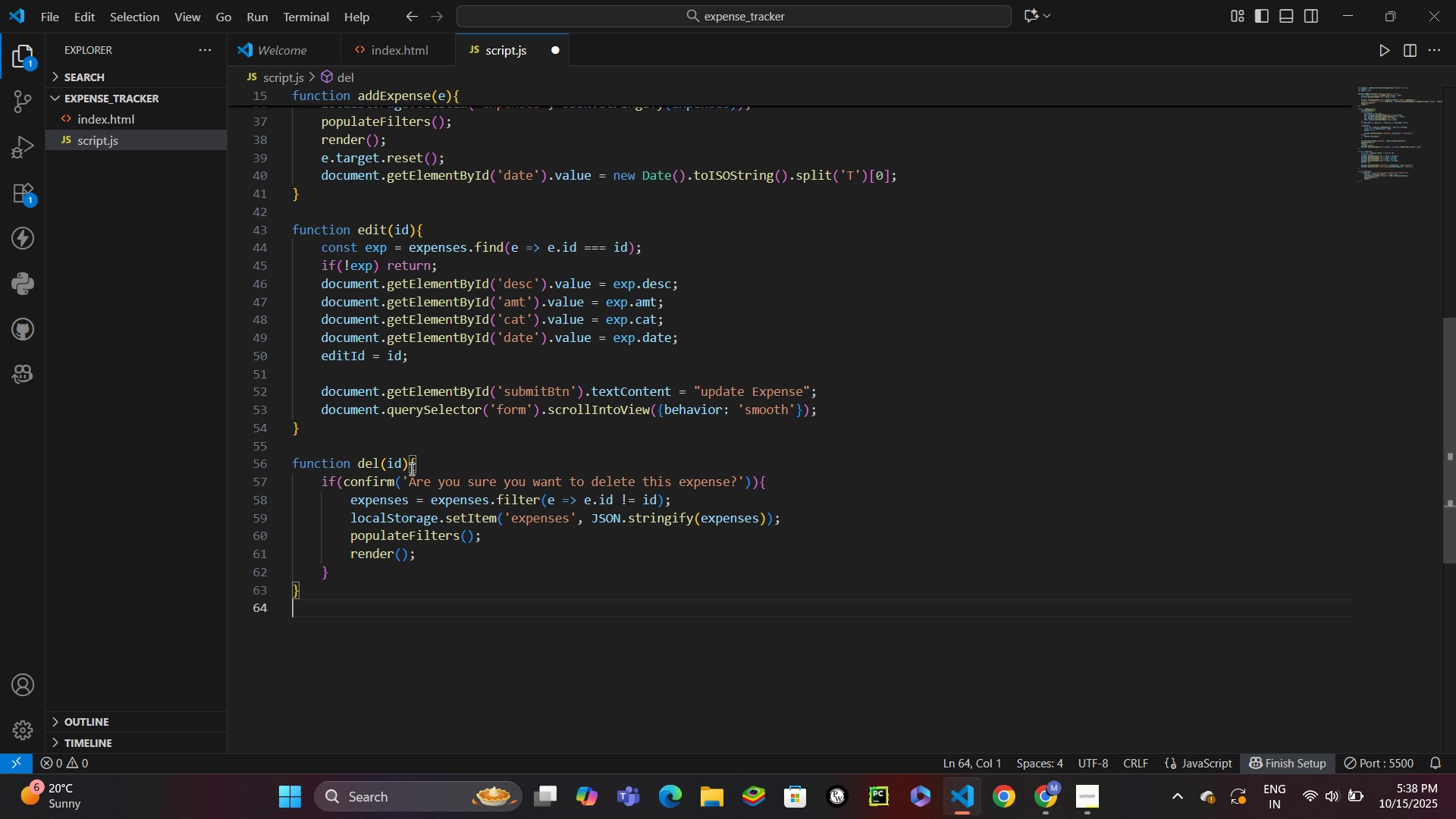 
key(Enter)
 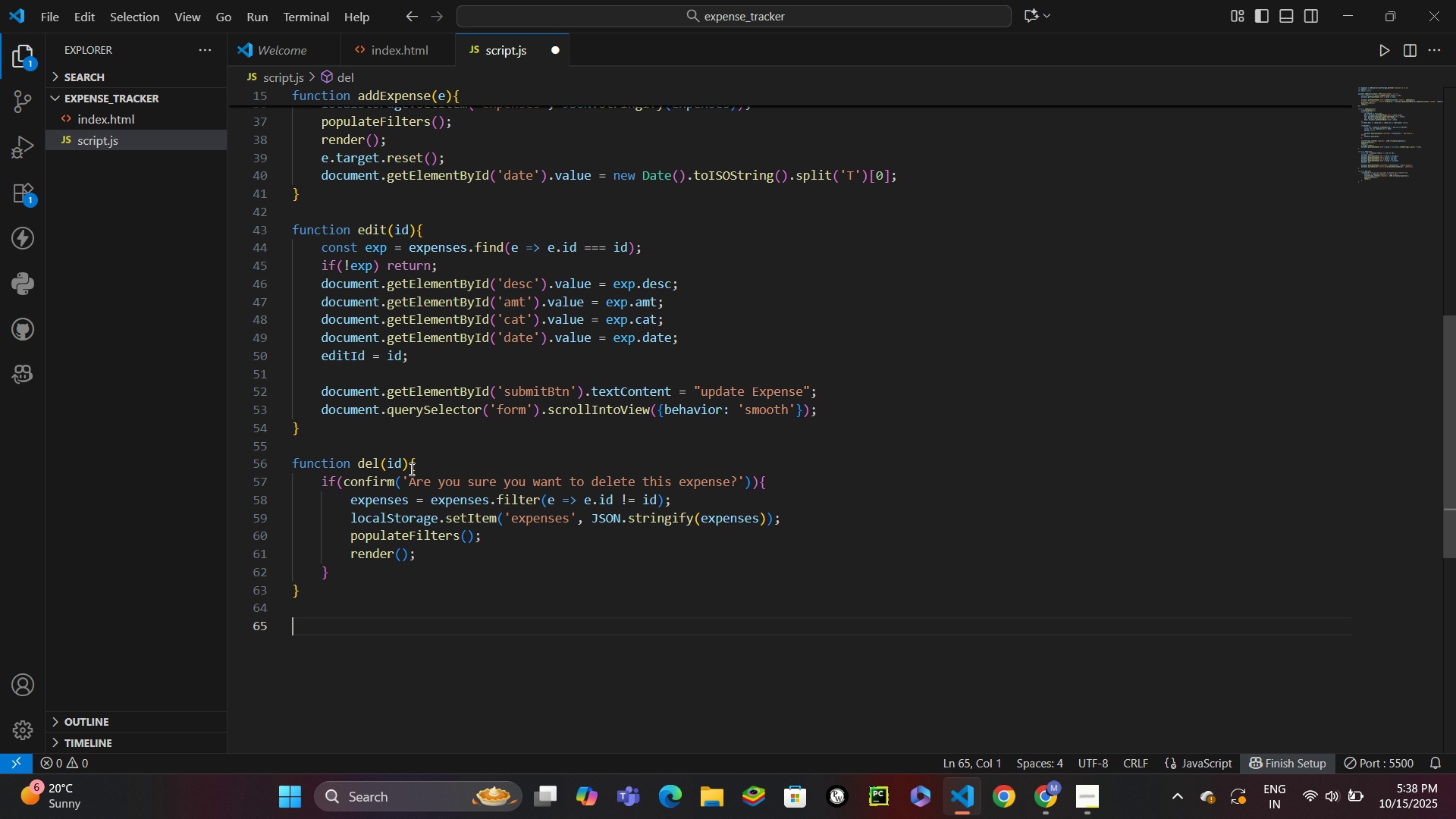 
key(Enter)
 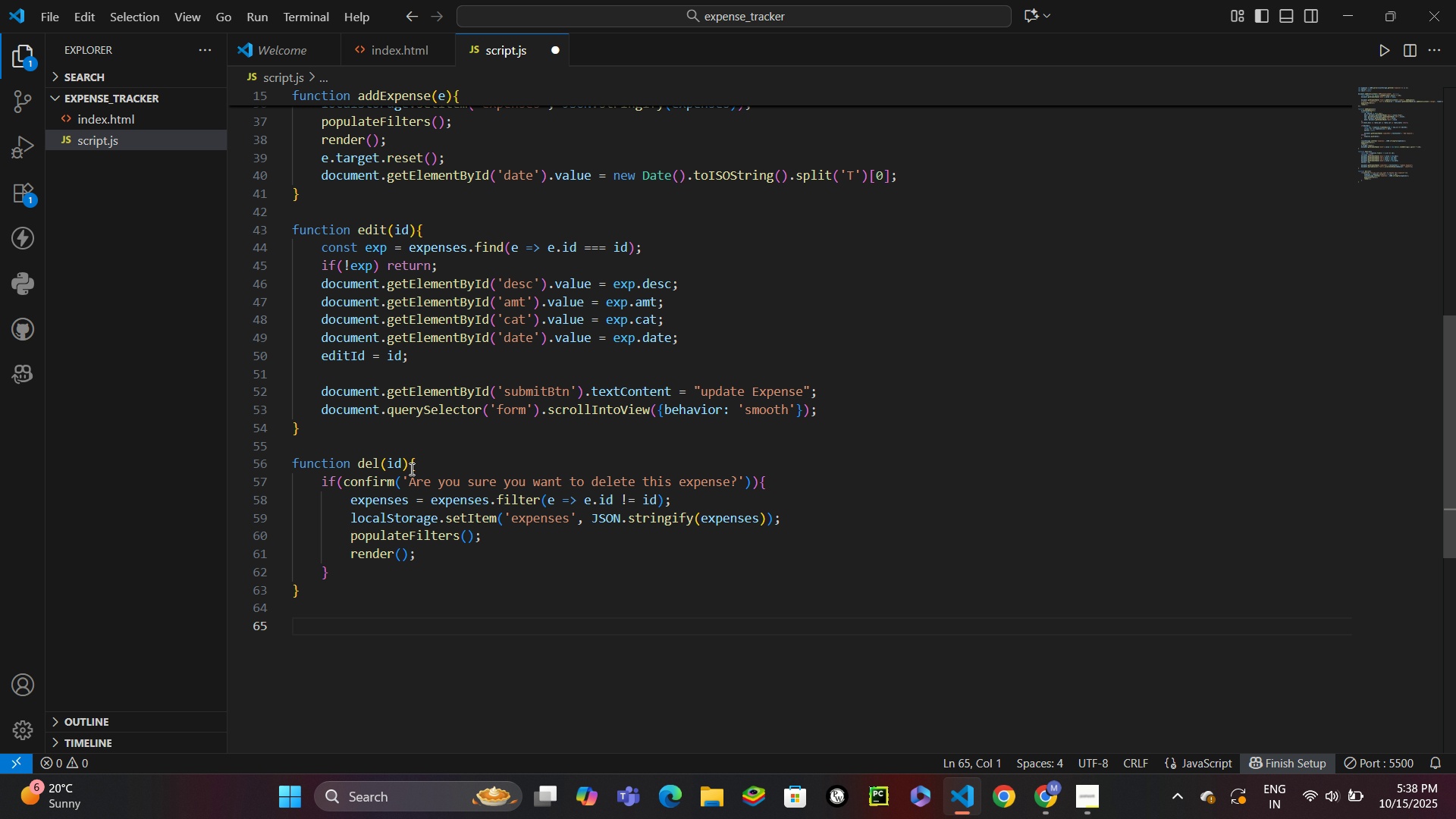 
type(func)
 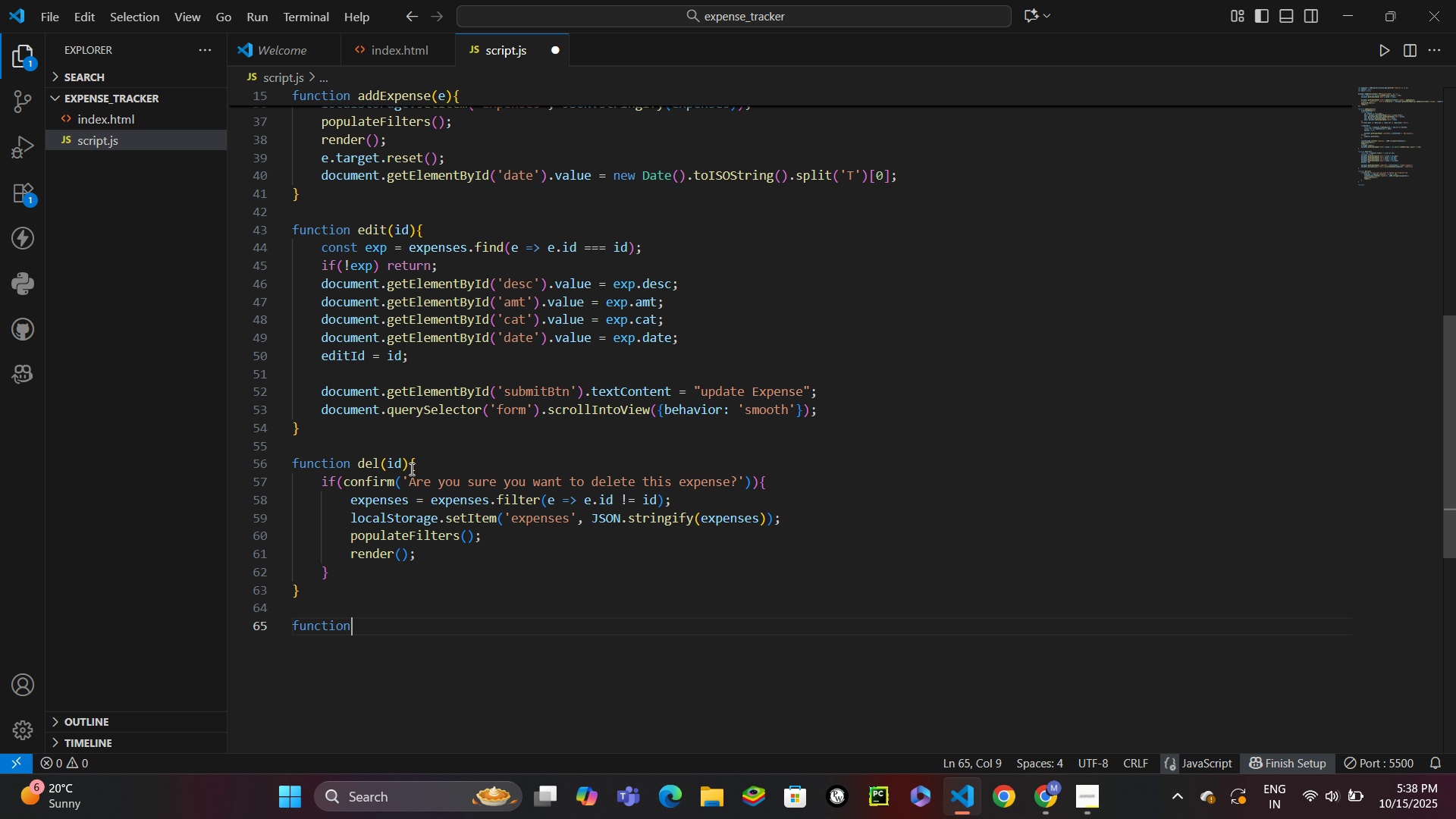 
key(Enter)
 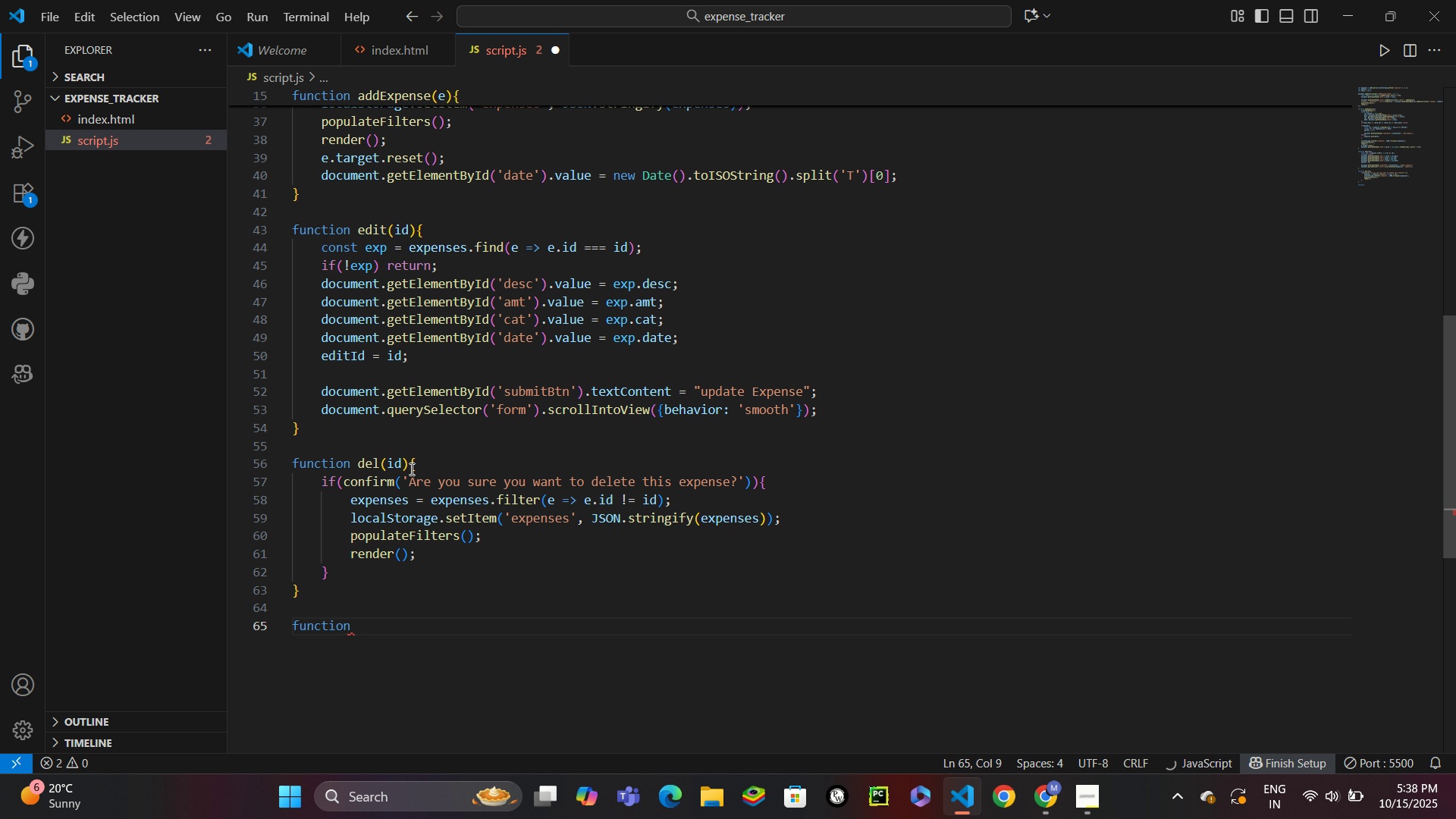 
type( pou)
 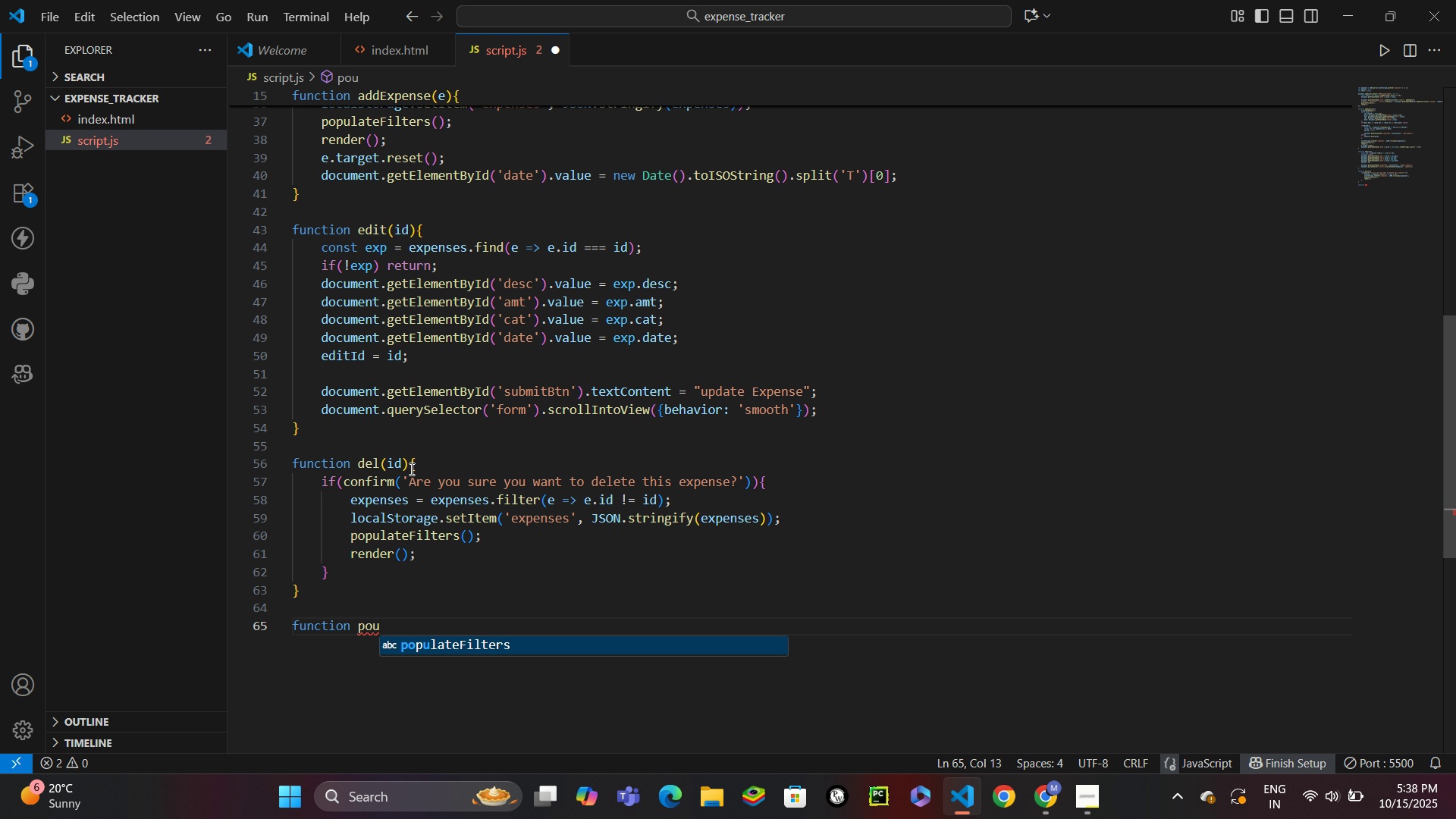 
key(Enter)
 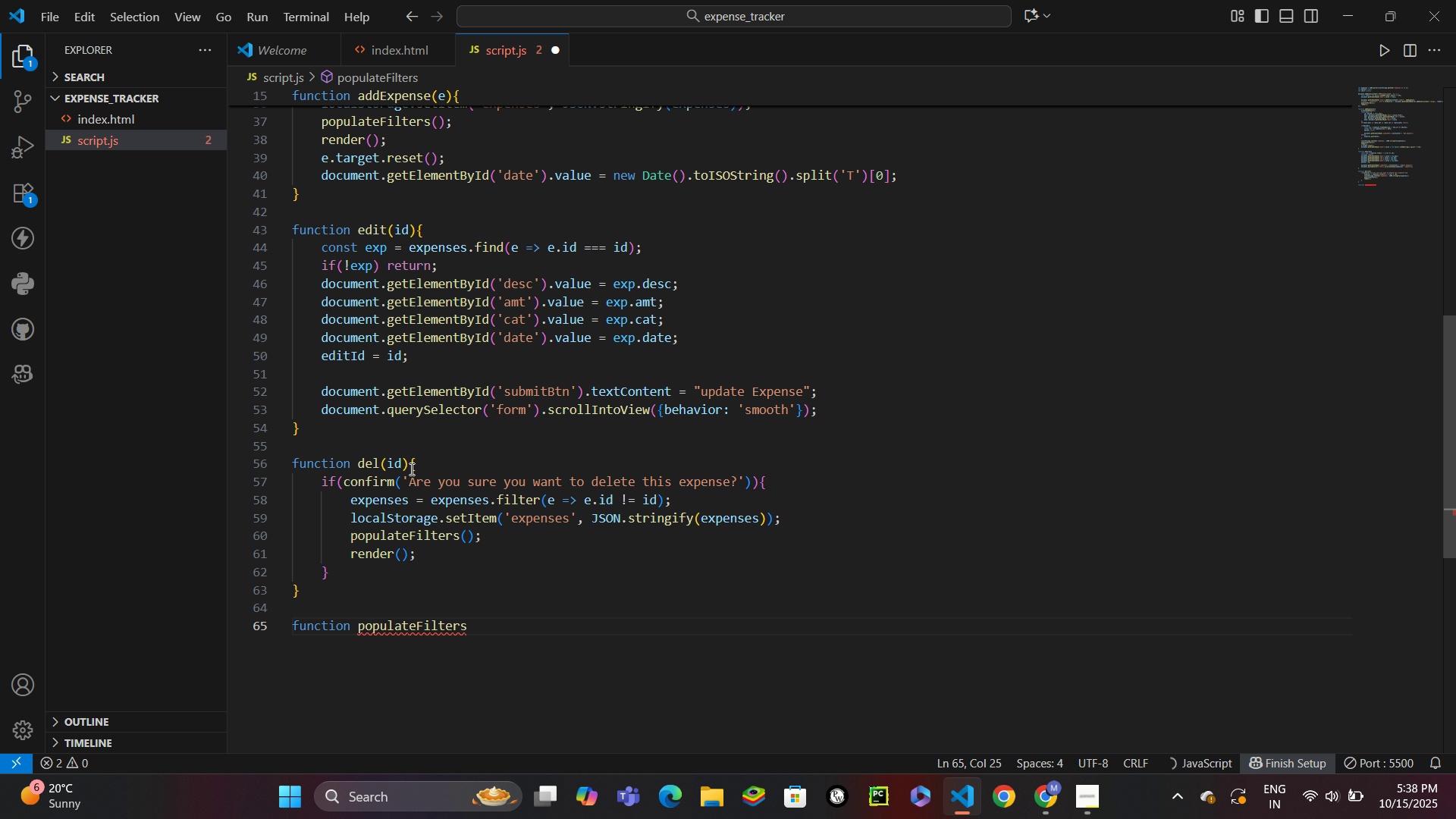 
key(Shift+9)
 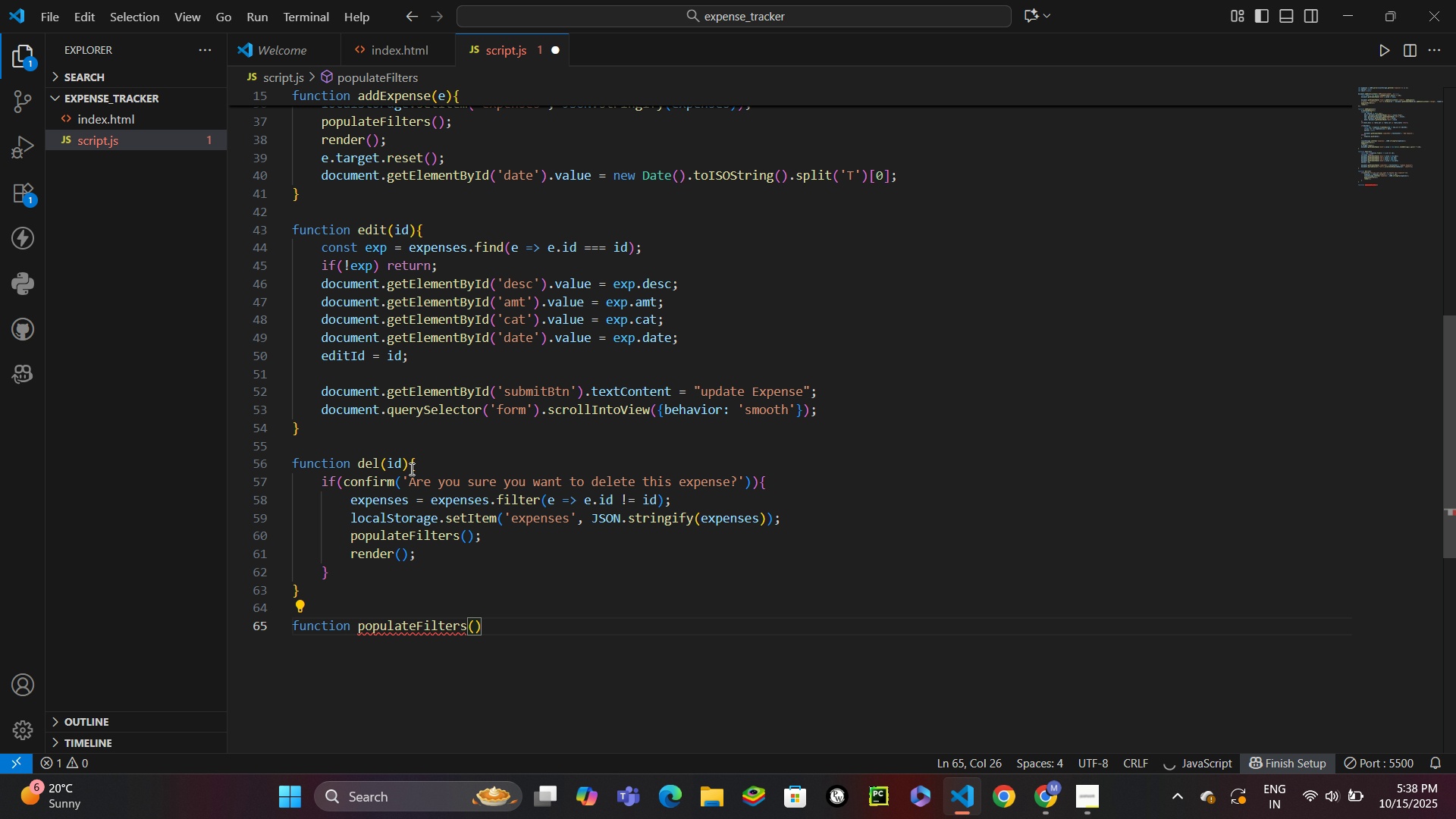 
key(ArrowRight)
 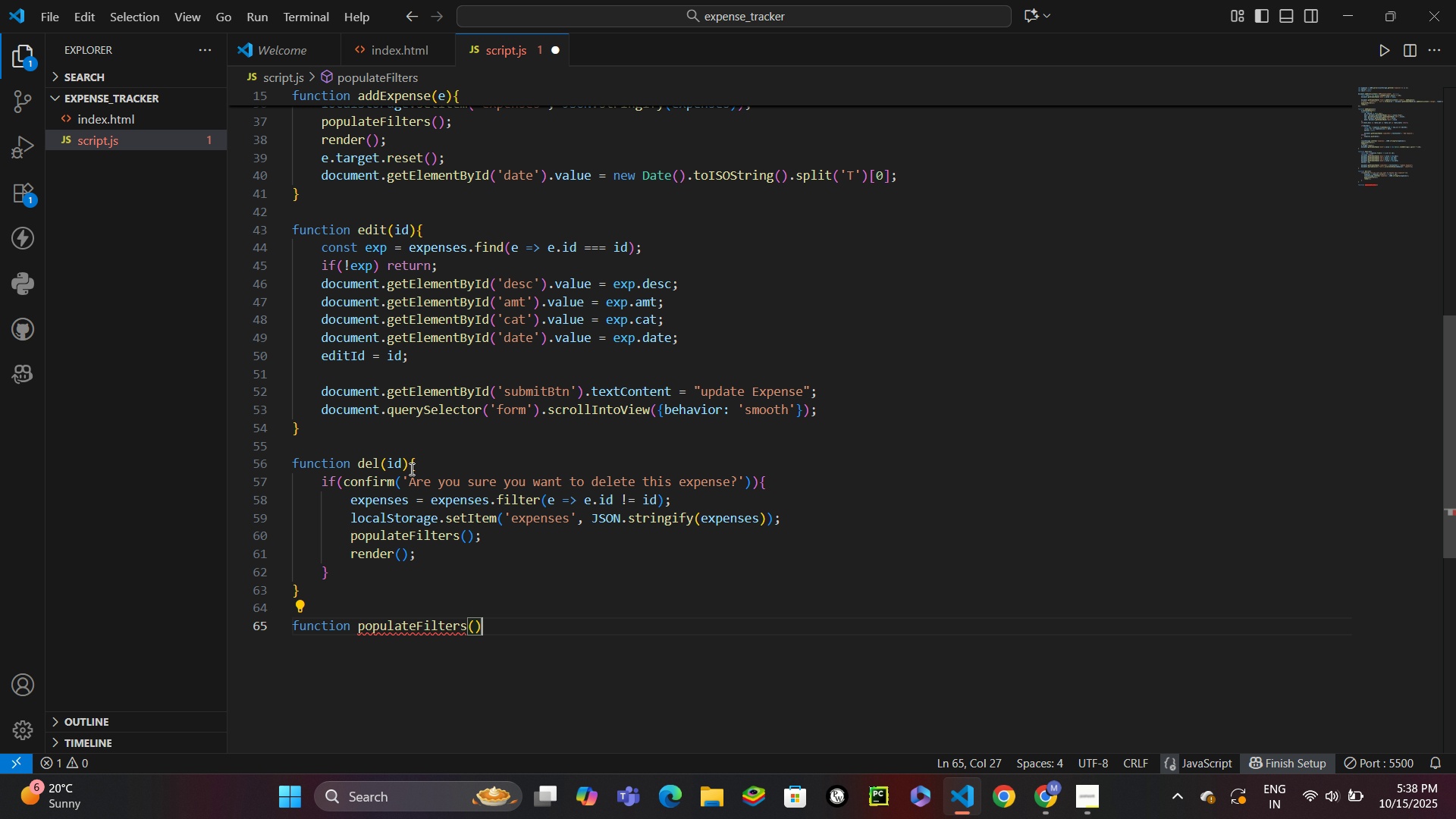 
key(Shift+ShiftLeft)
 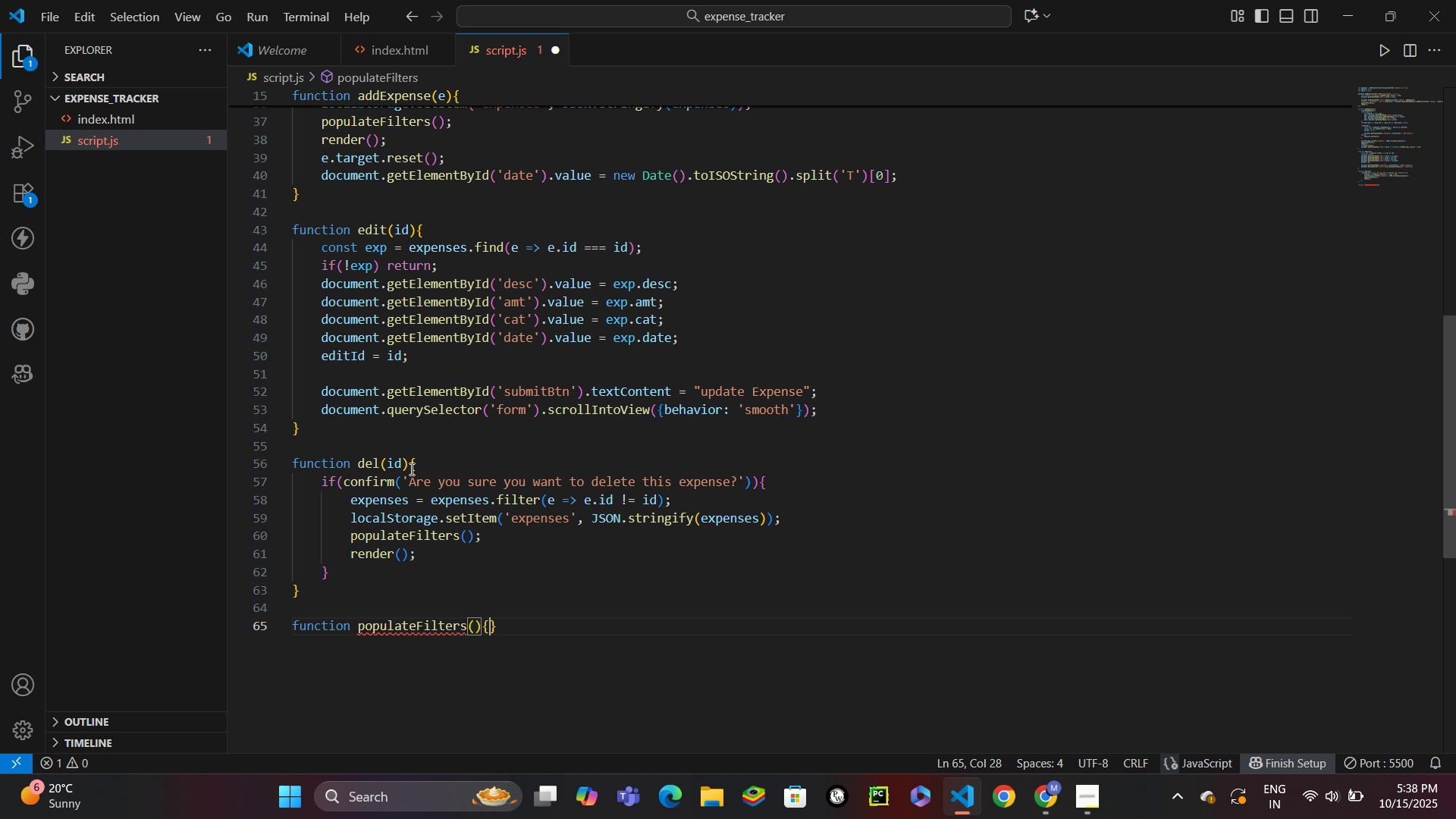 
key(Shift+BracketLeft)
 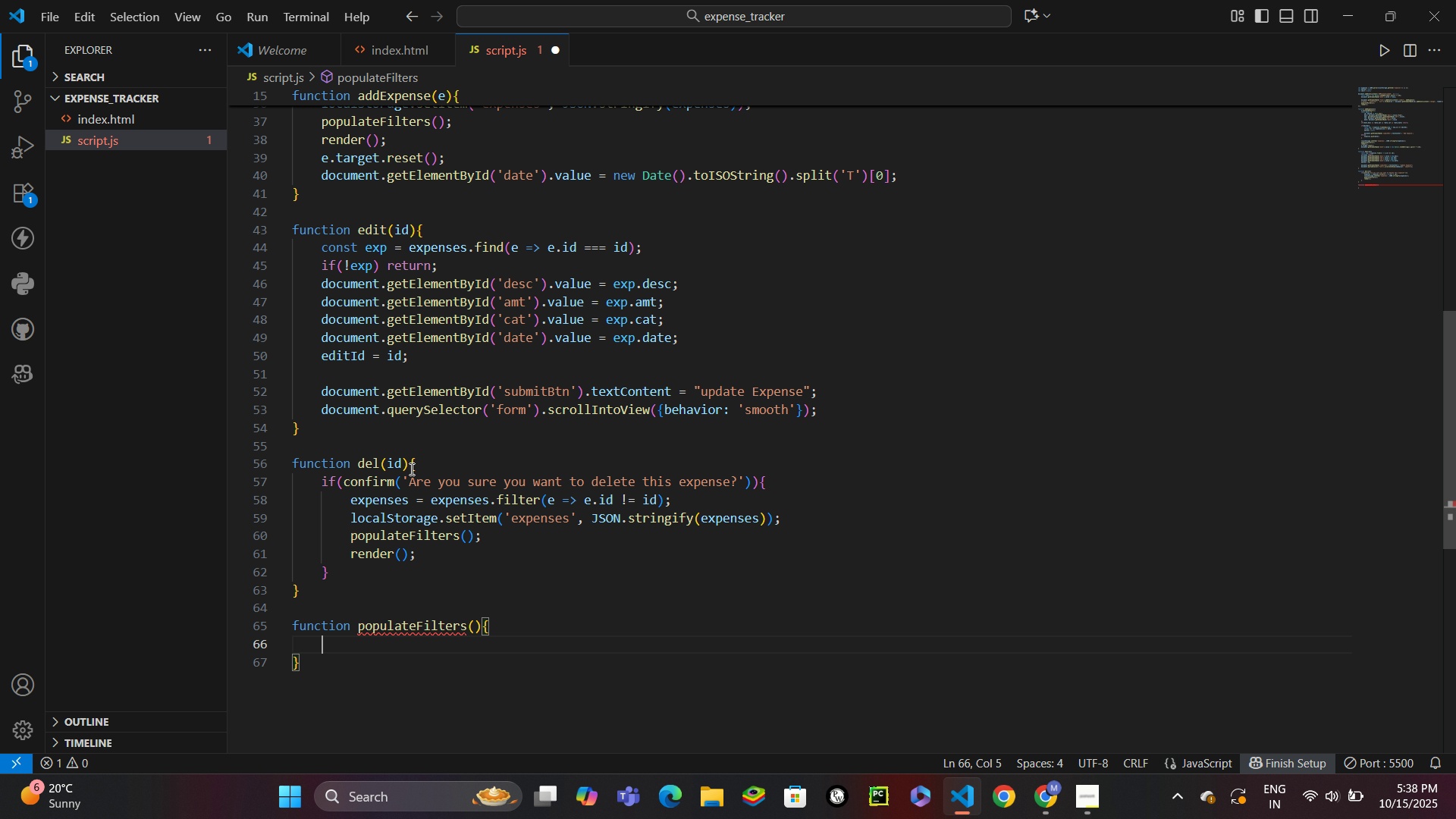 
key(Enter)
 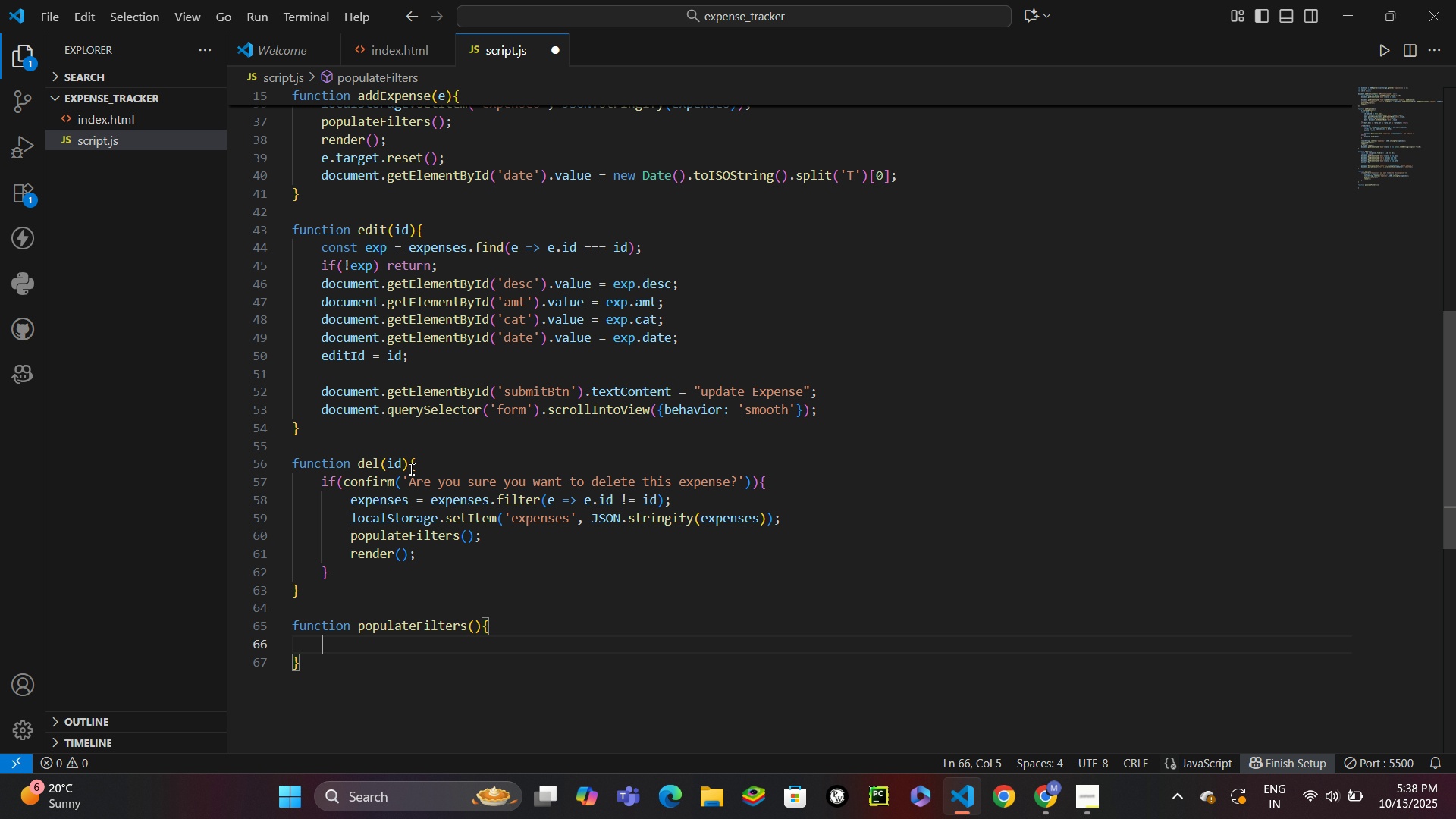 
type(const months = [...new set)
key(Backspace)
key(Backspace)
key(Backspace)
type(Set(expenses.map(e.)
key(Backspace)
type( => ed)
key(Backspace)
type(.date.slice(0,7)
 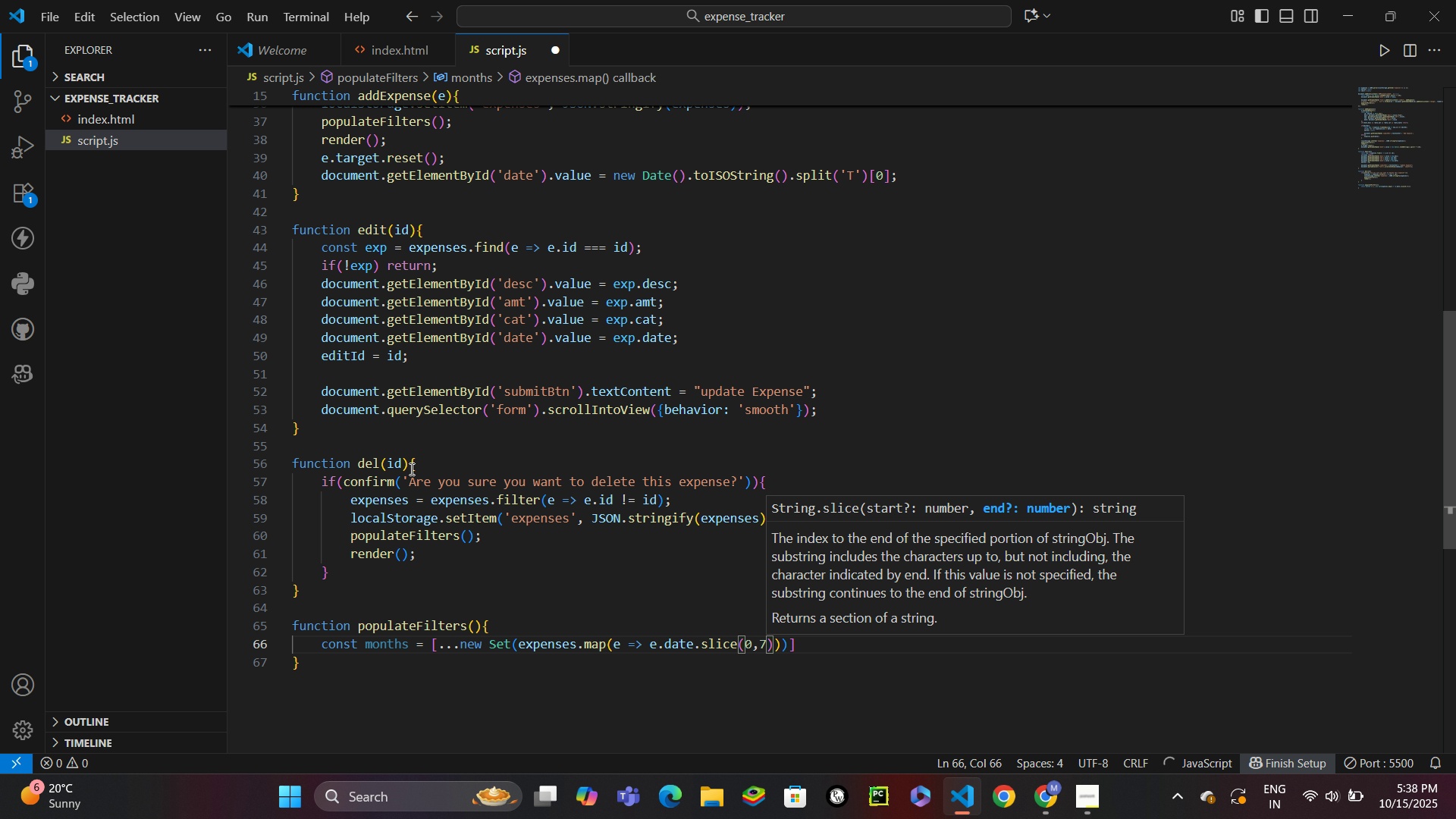 
hold_key(key=ArrowRight, duration=0.45)
 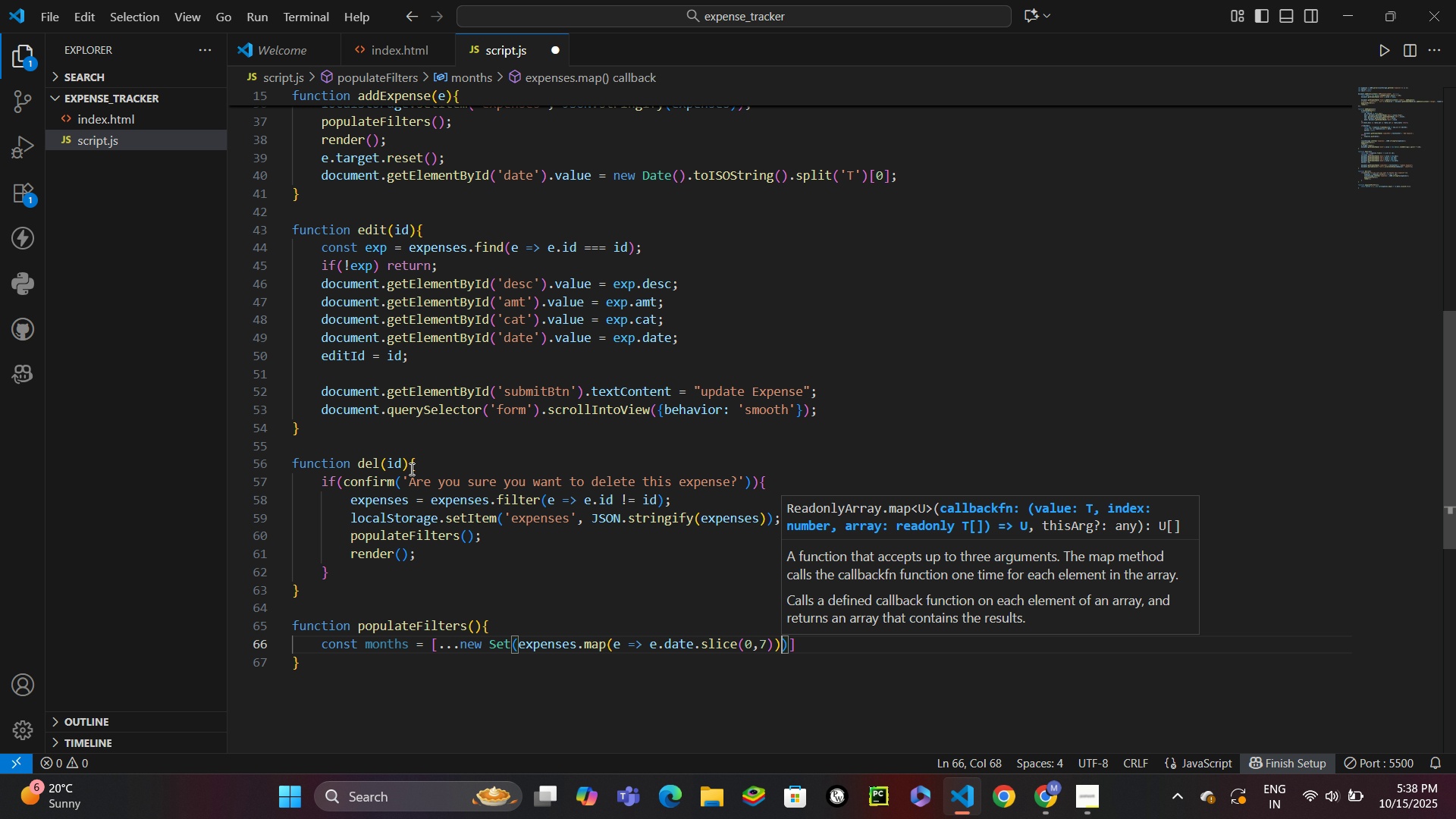 
key(ArrowRight)
 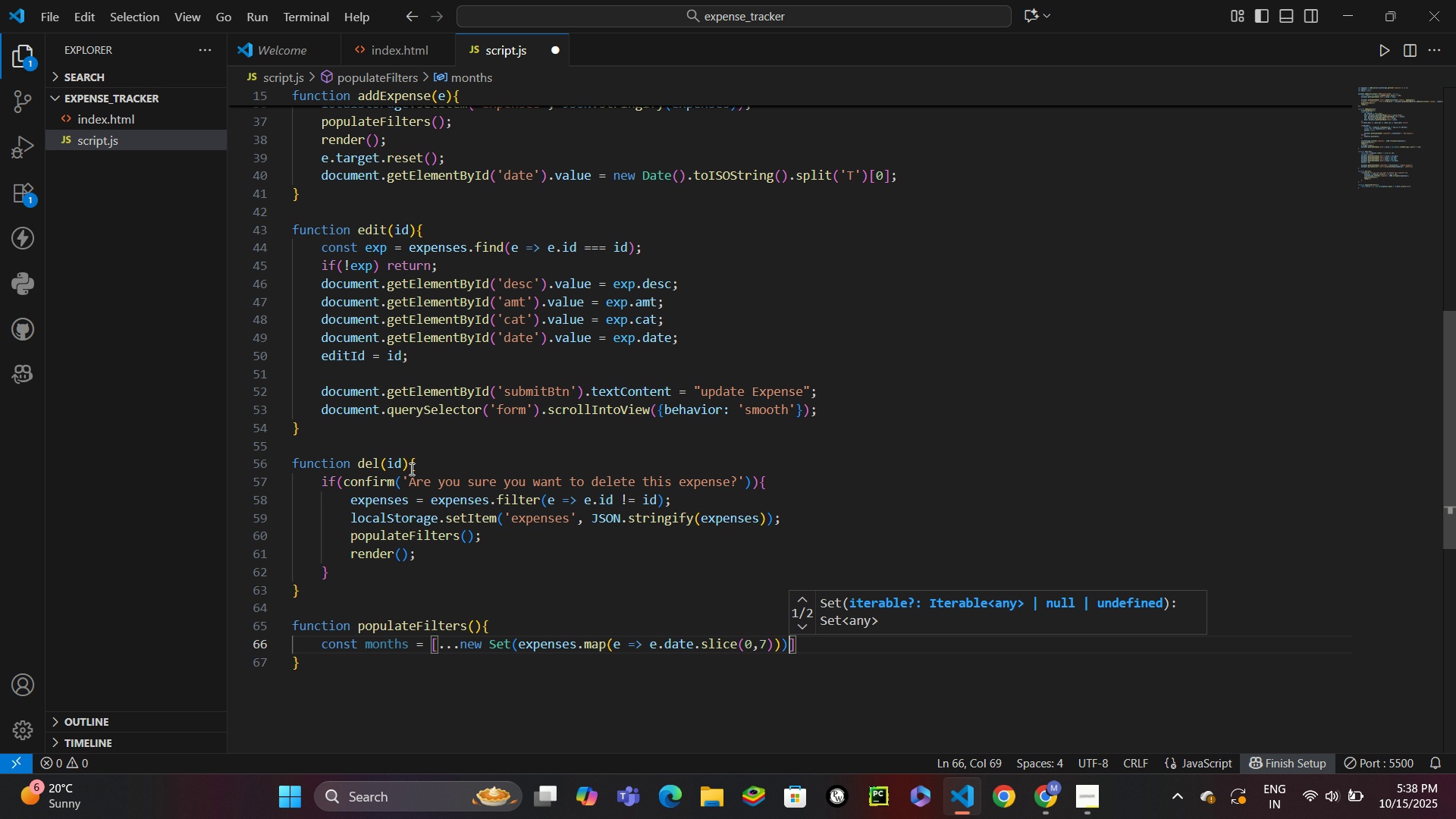 
key(ArrowRight)
 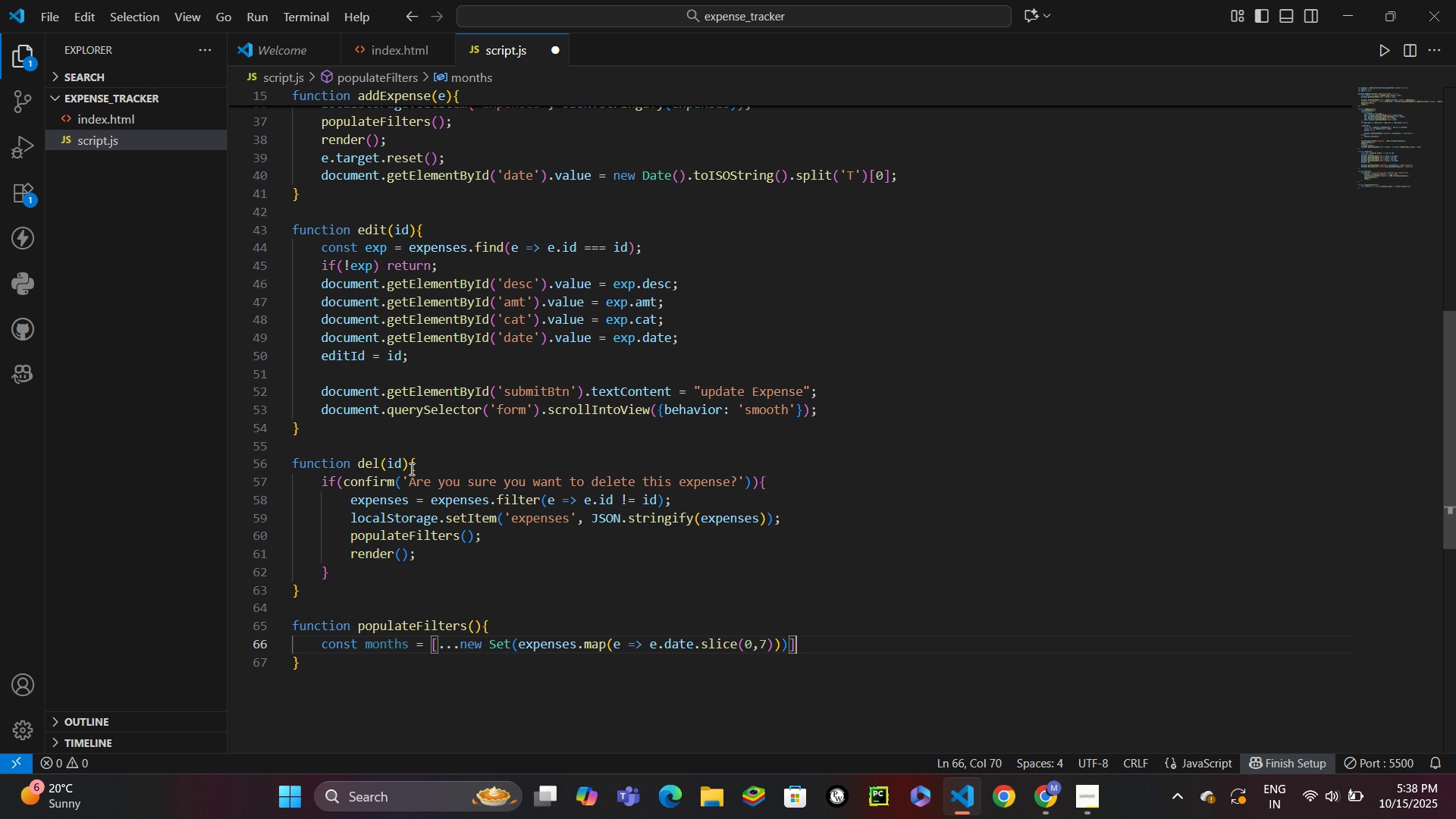 
key(ArrowRight)
 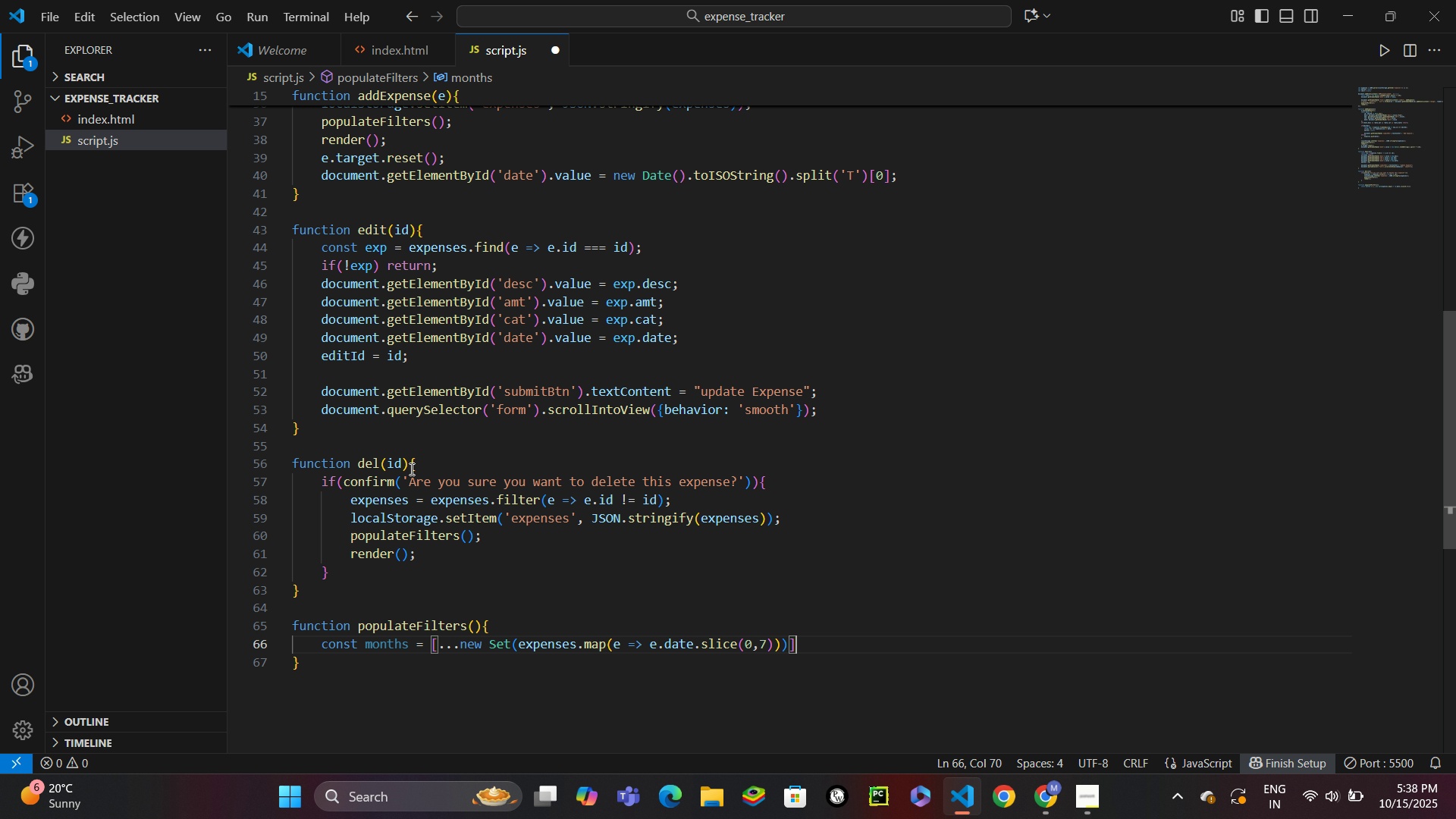 
type(.sort)
 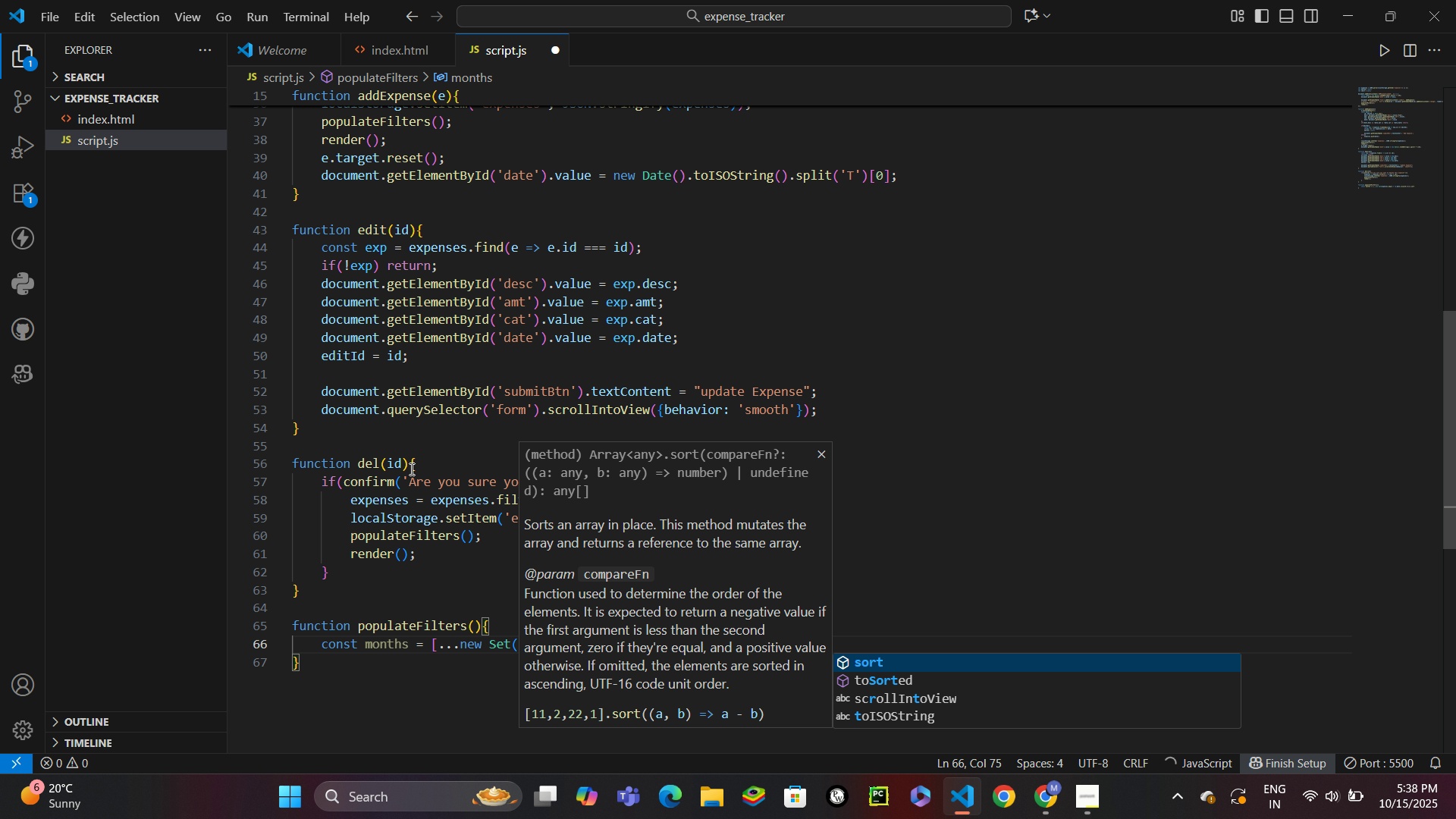 
key(Enter)
 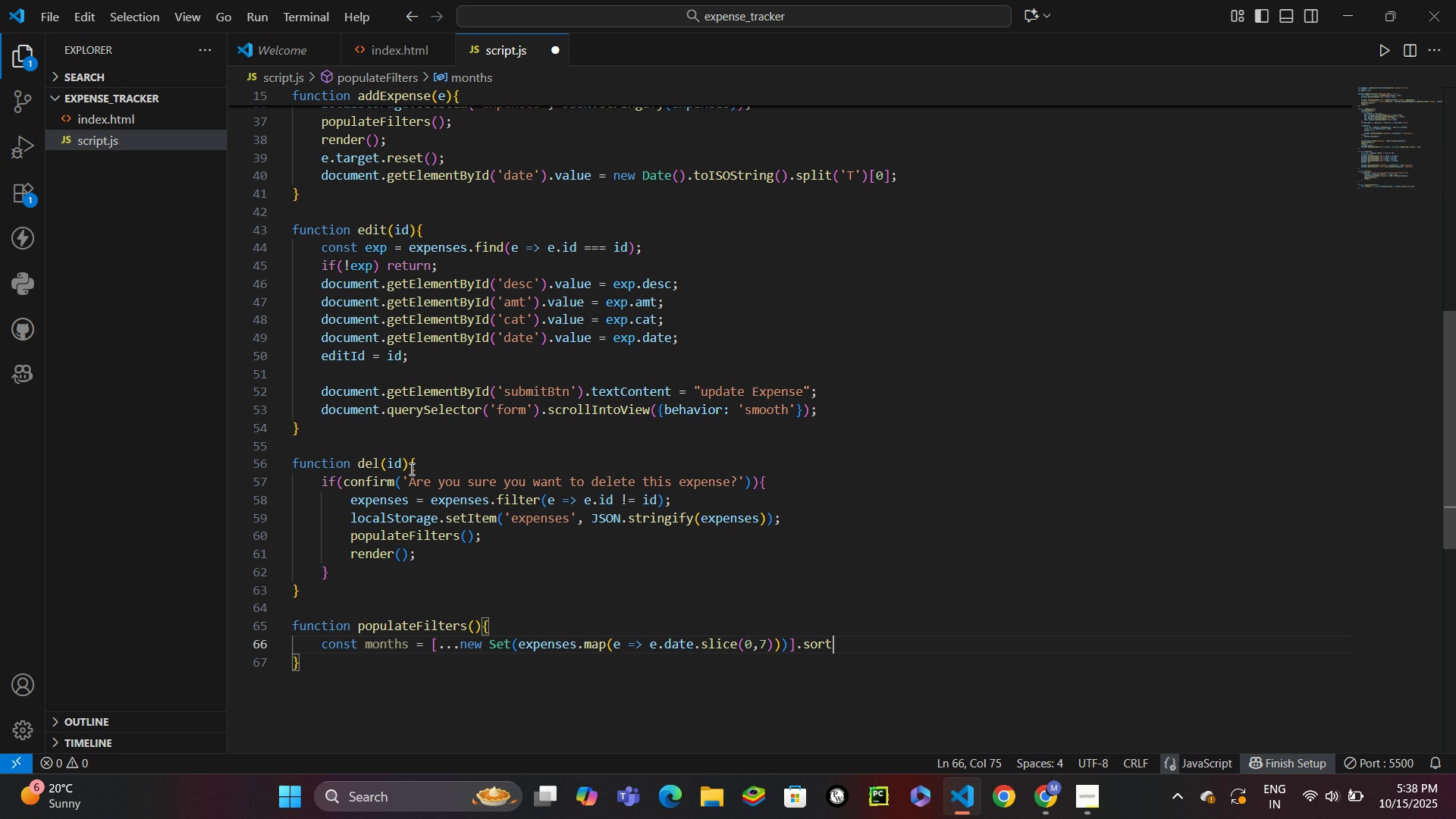 
key(Shift+9)
 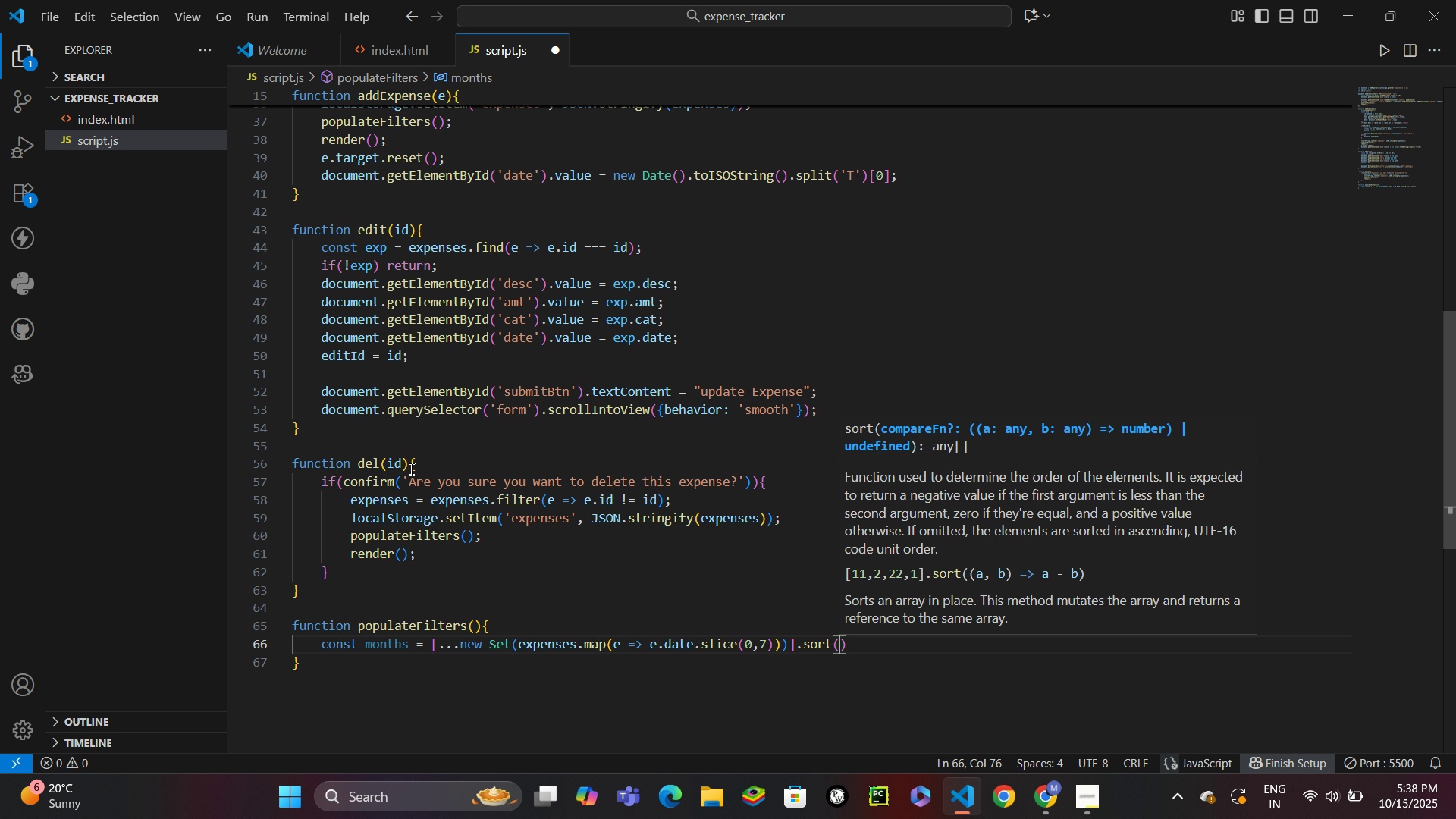 
key(ArrowRight)
 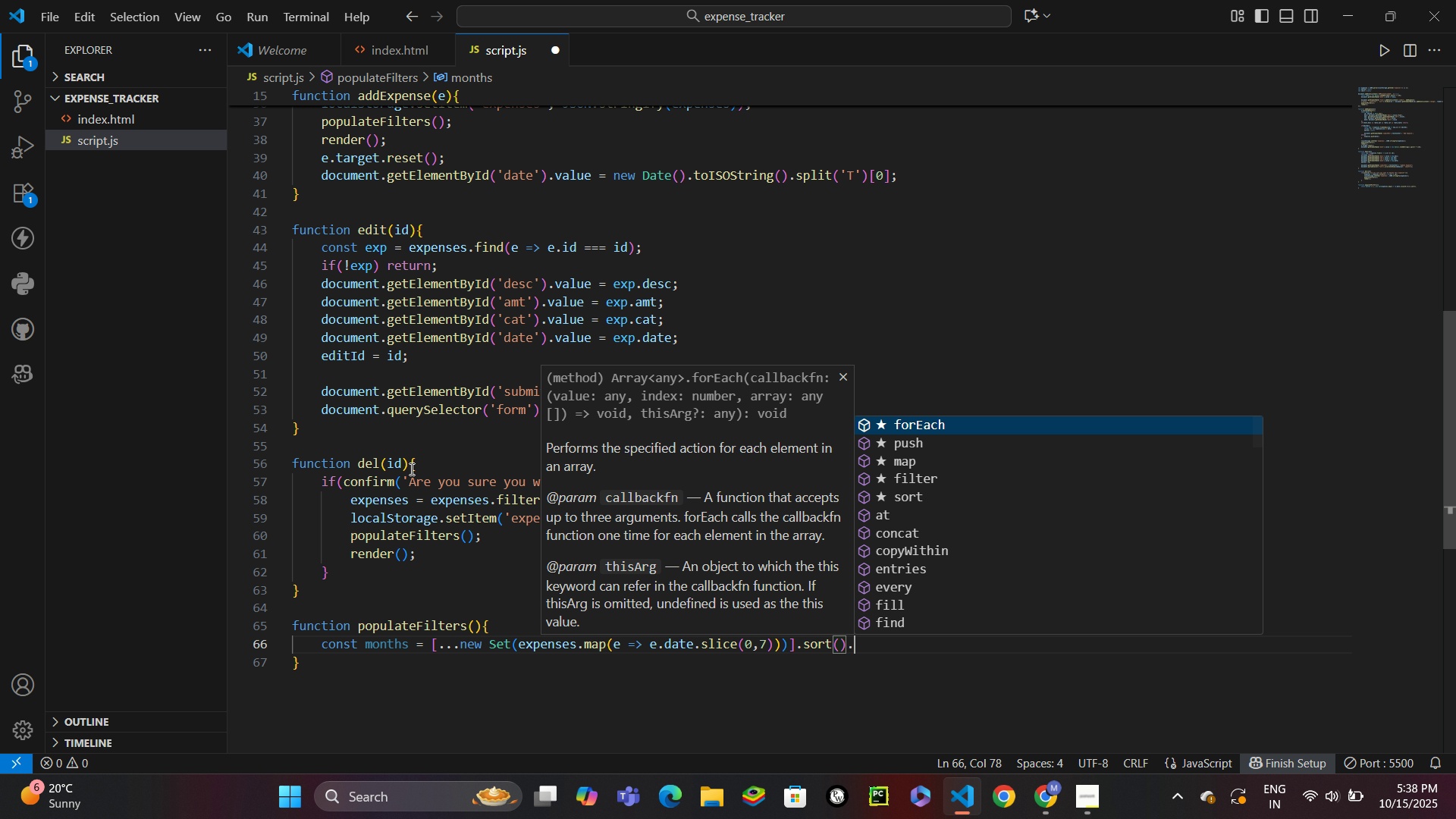 
type(.rev)
 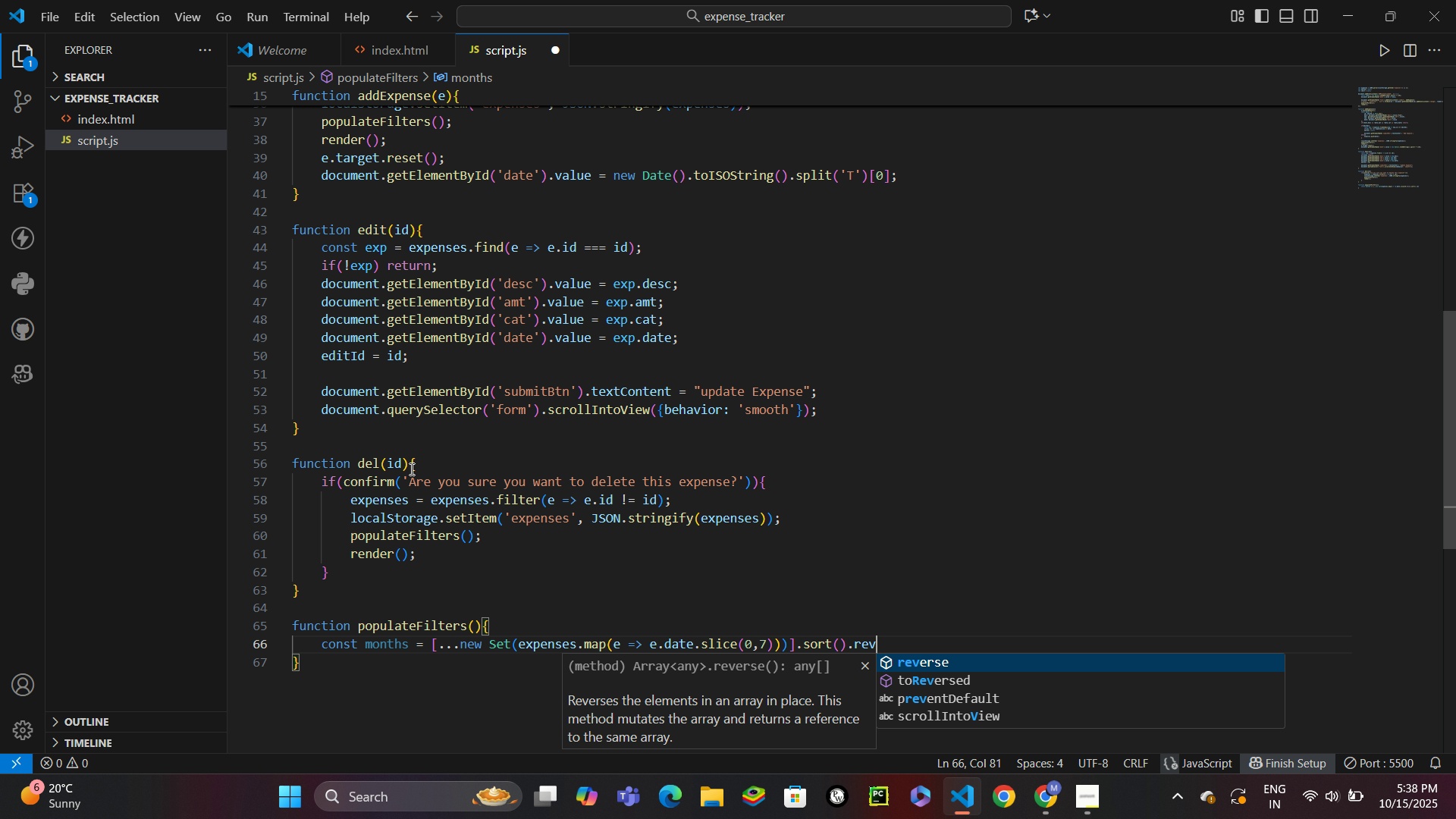 
key(Enter)
 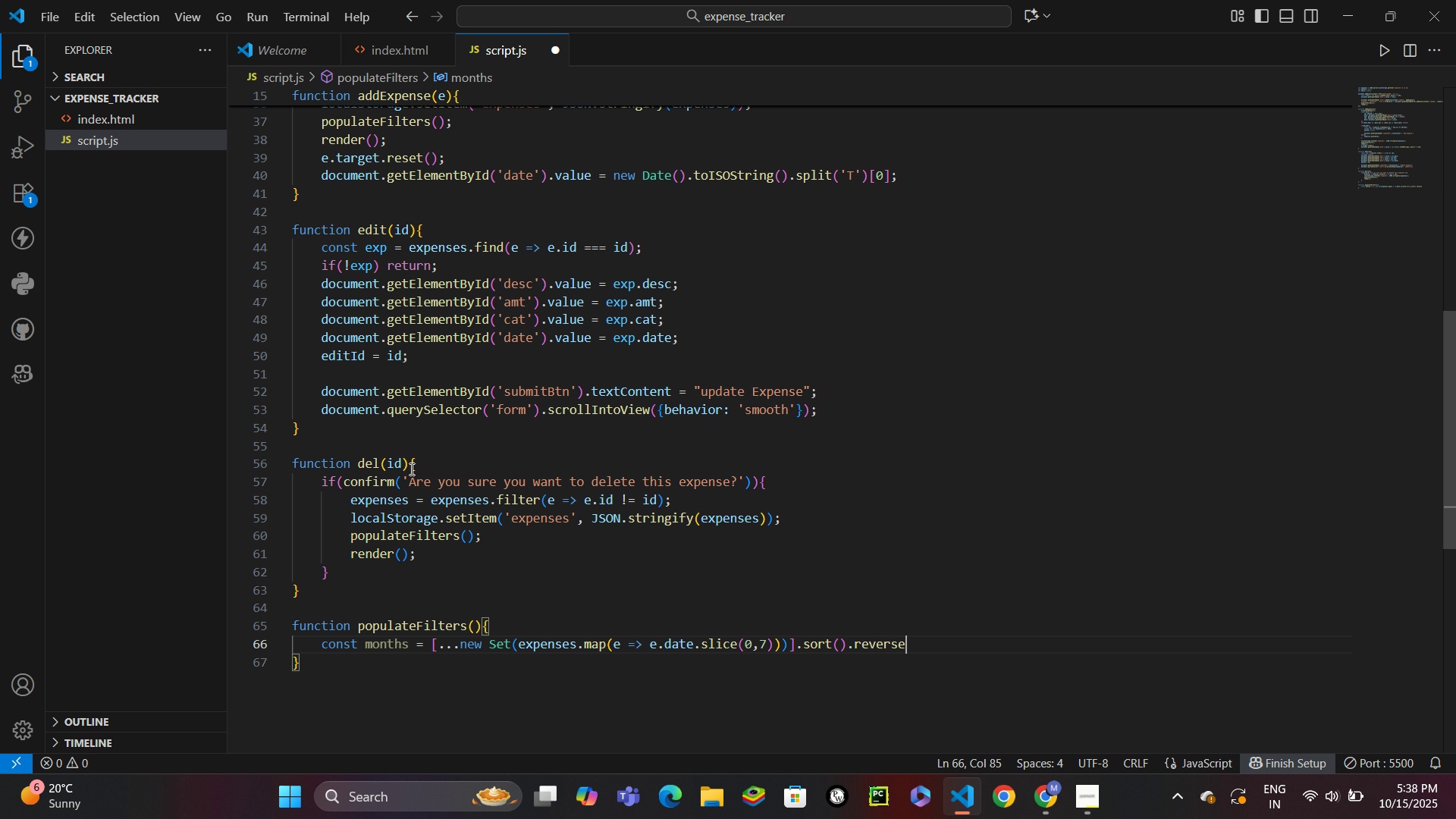 
key(Shift+9)
 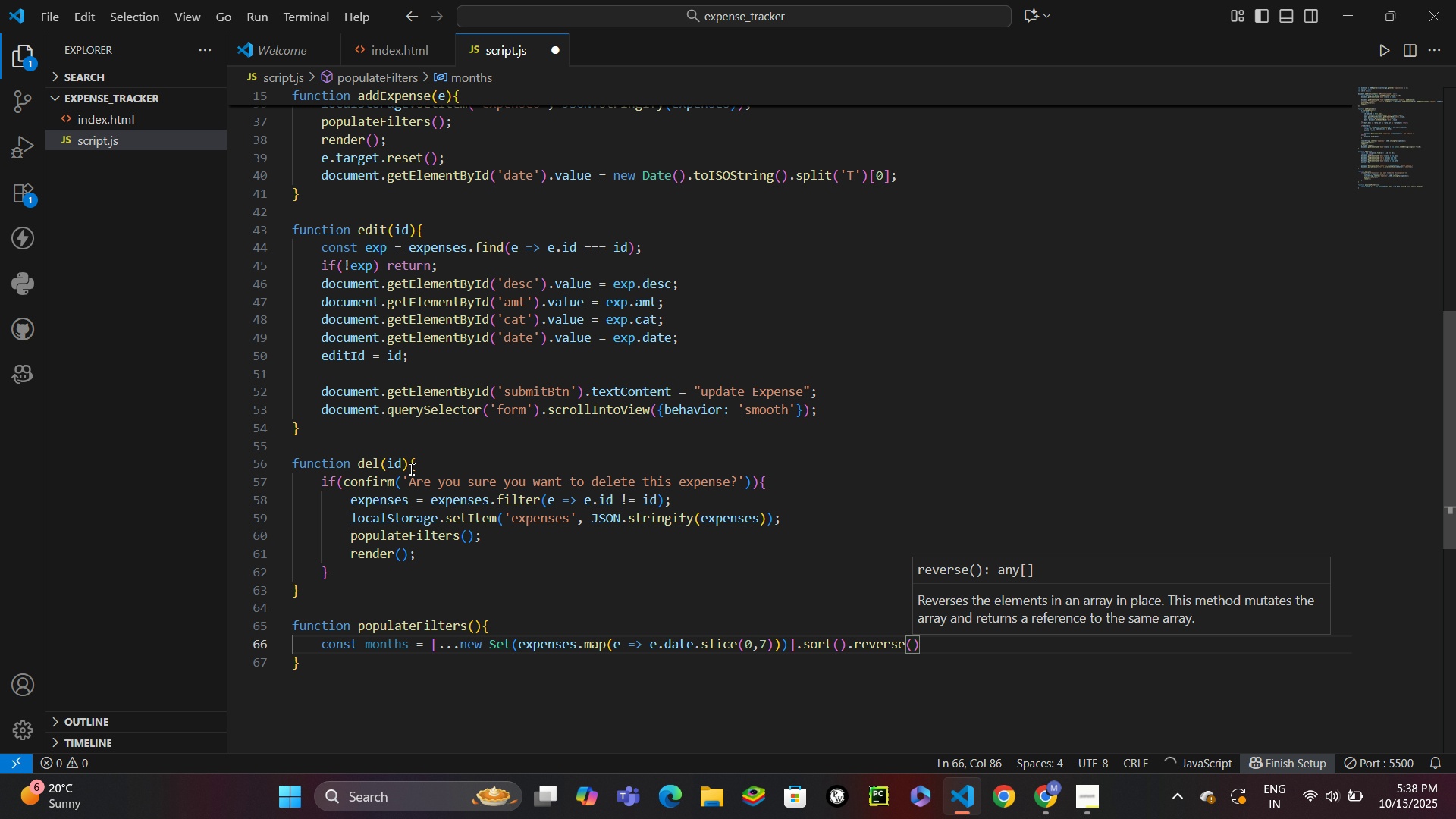 
key(ArrowRight)
 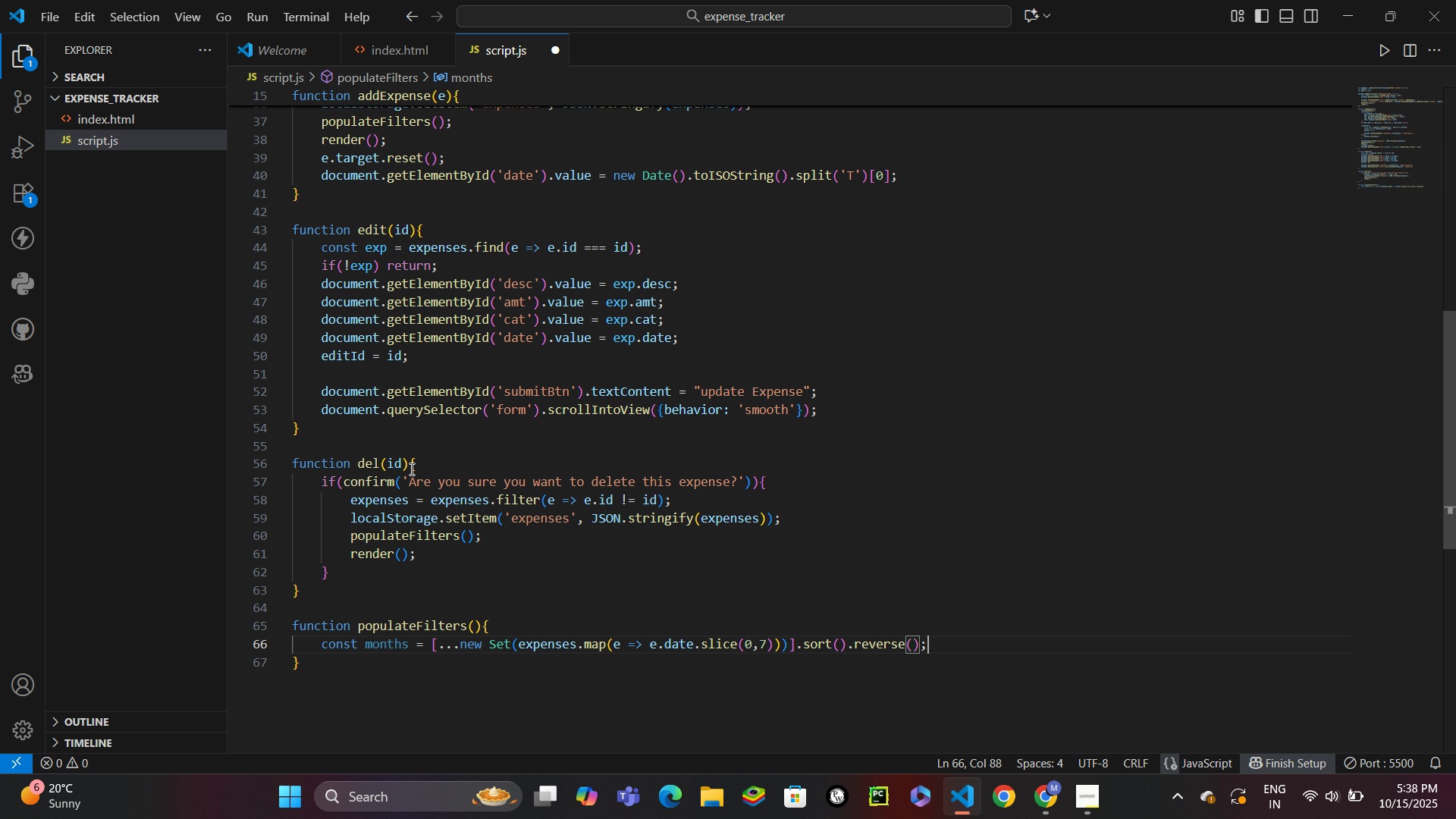 
key(Semicolon)
 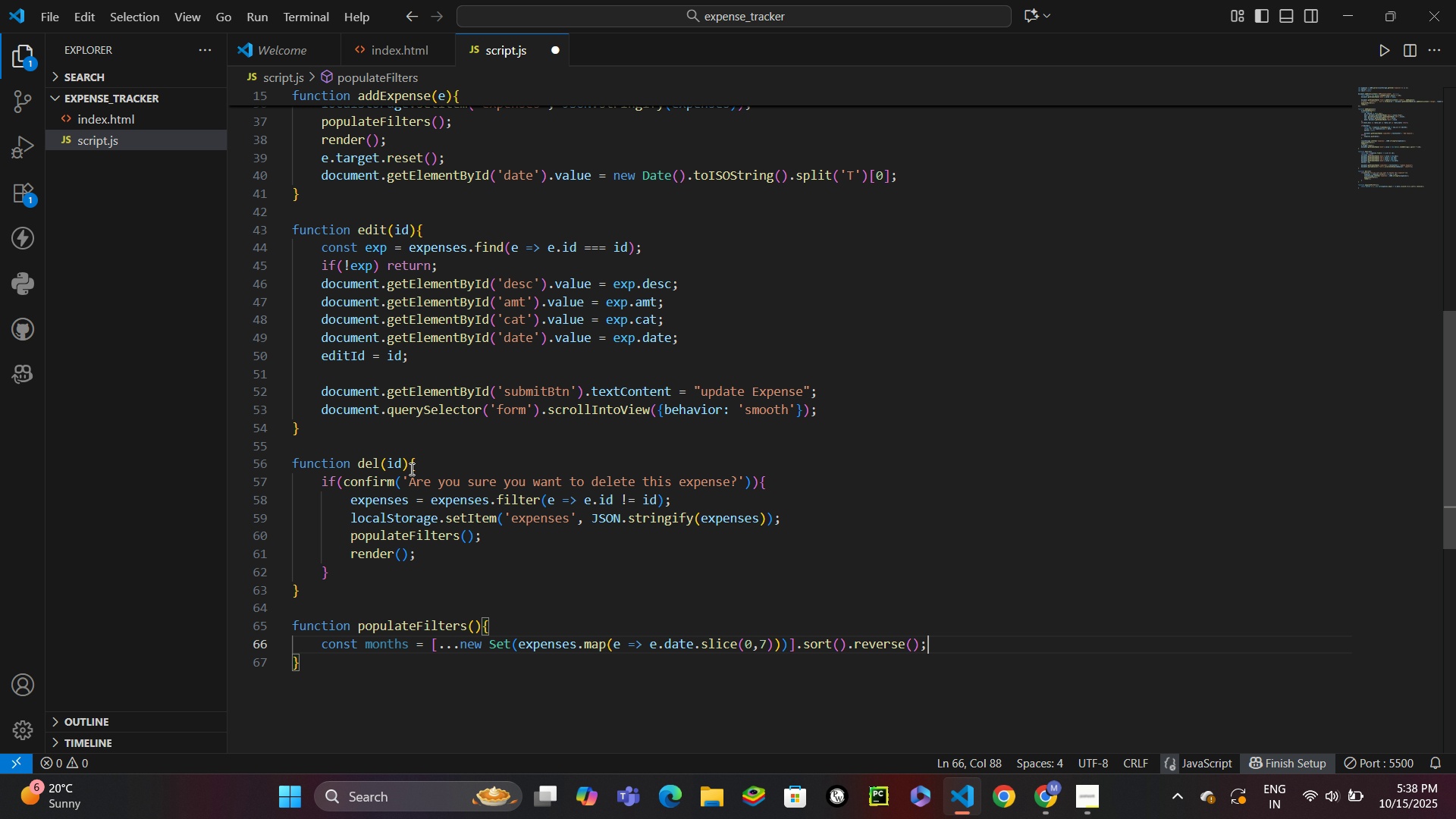 
key(Enter)
 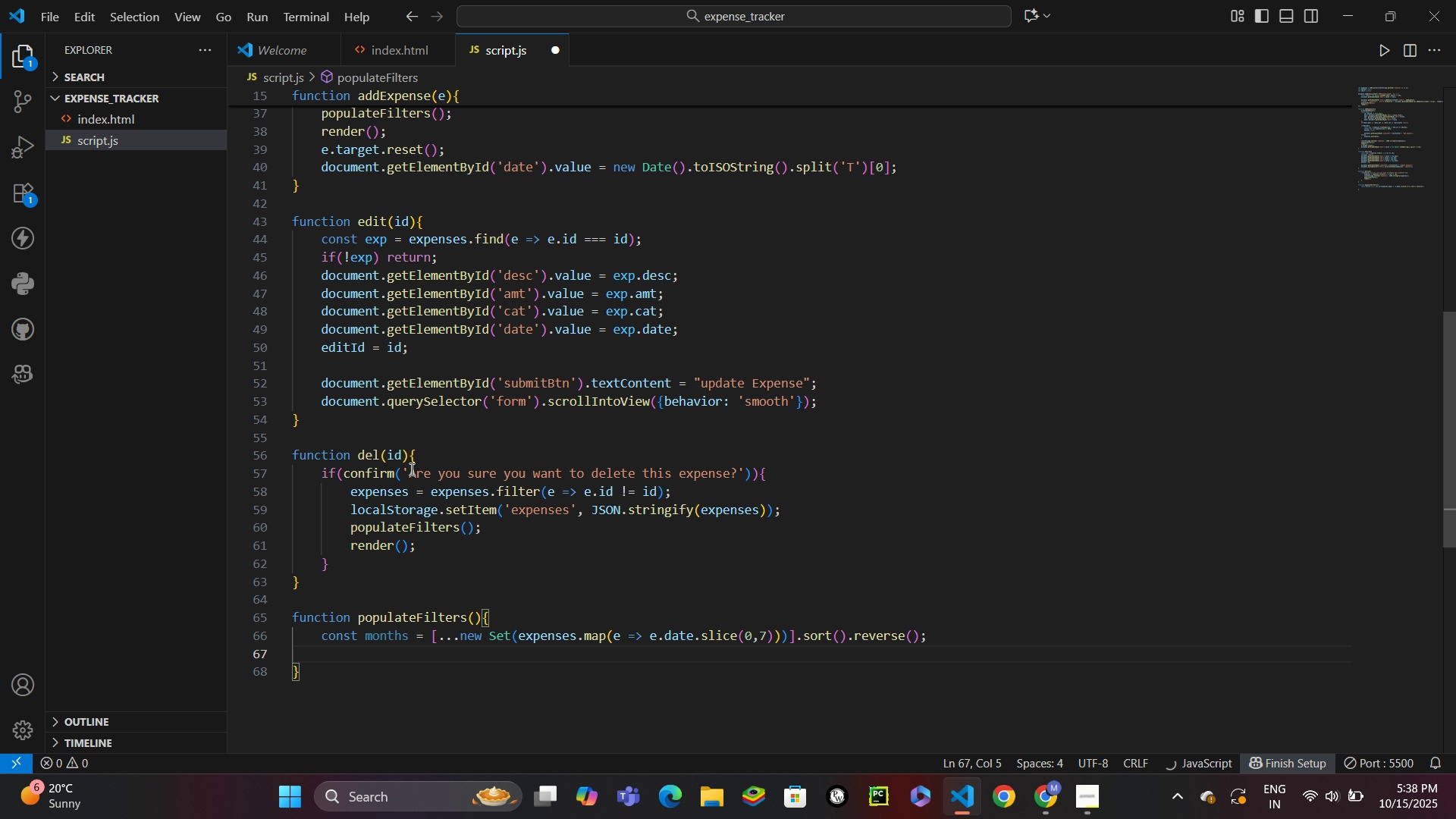 
type(const mothSel)
 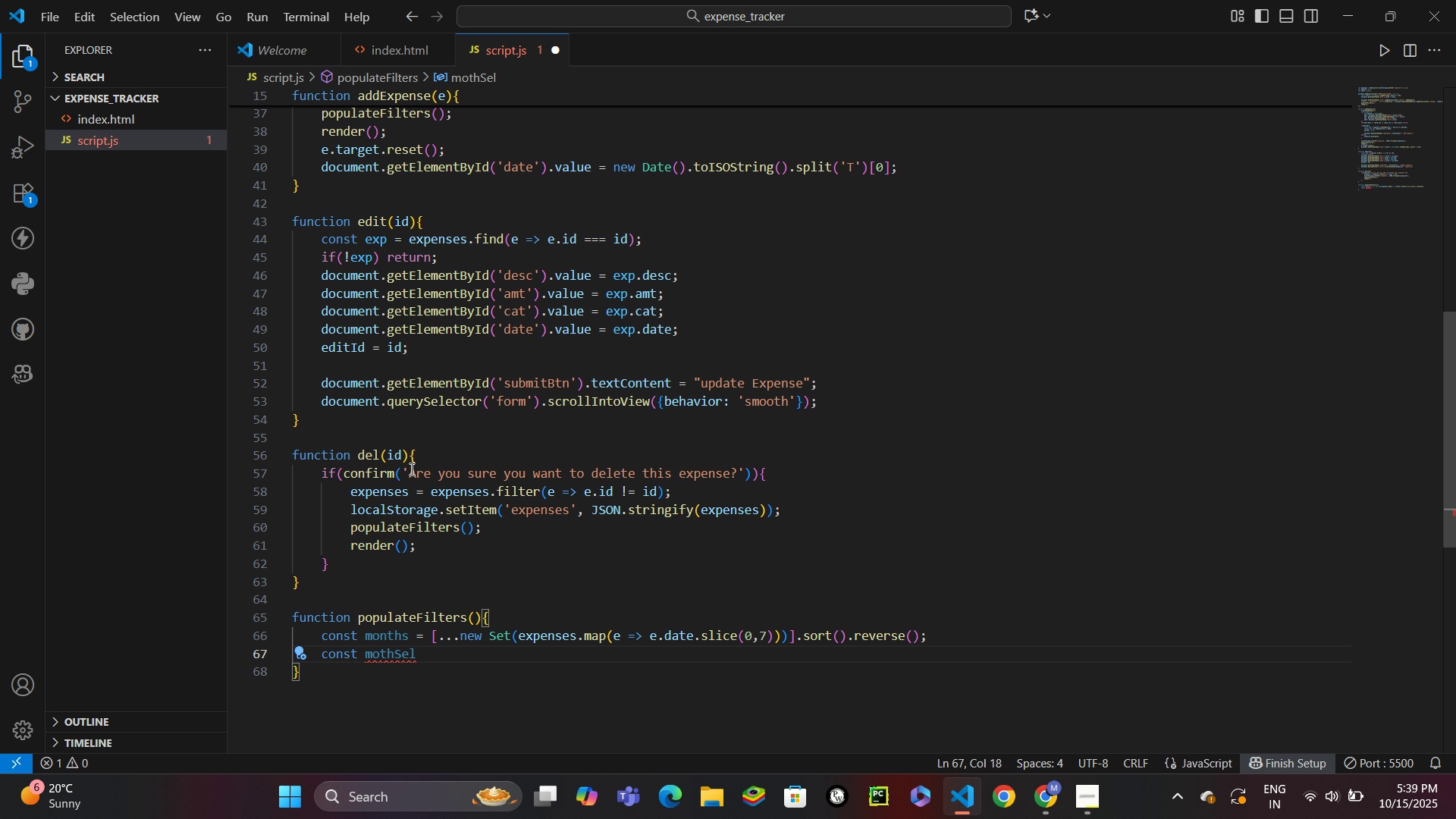 
key(Backspace)
key(Backspace)
key(Backspace)
key(Backspace)
key(Backspace)
type(nthSel = doc)
 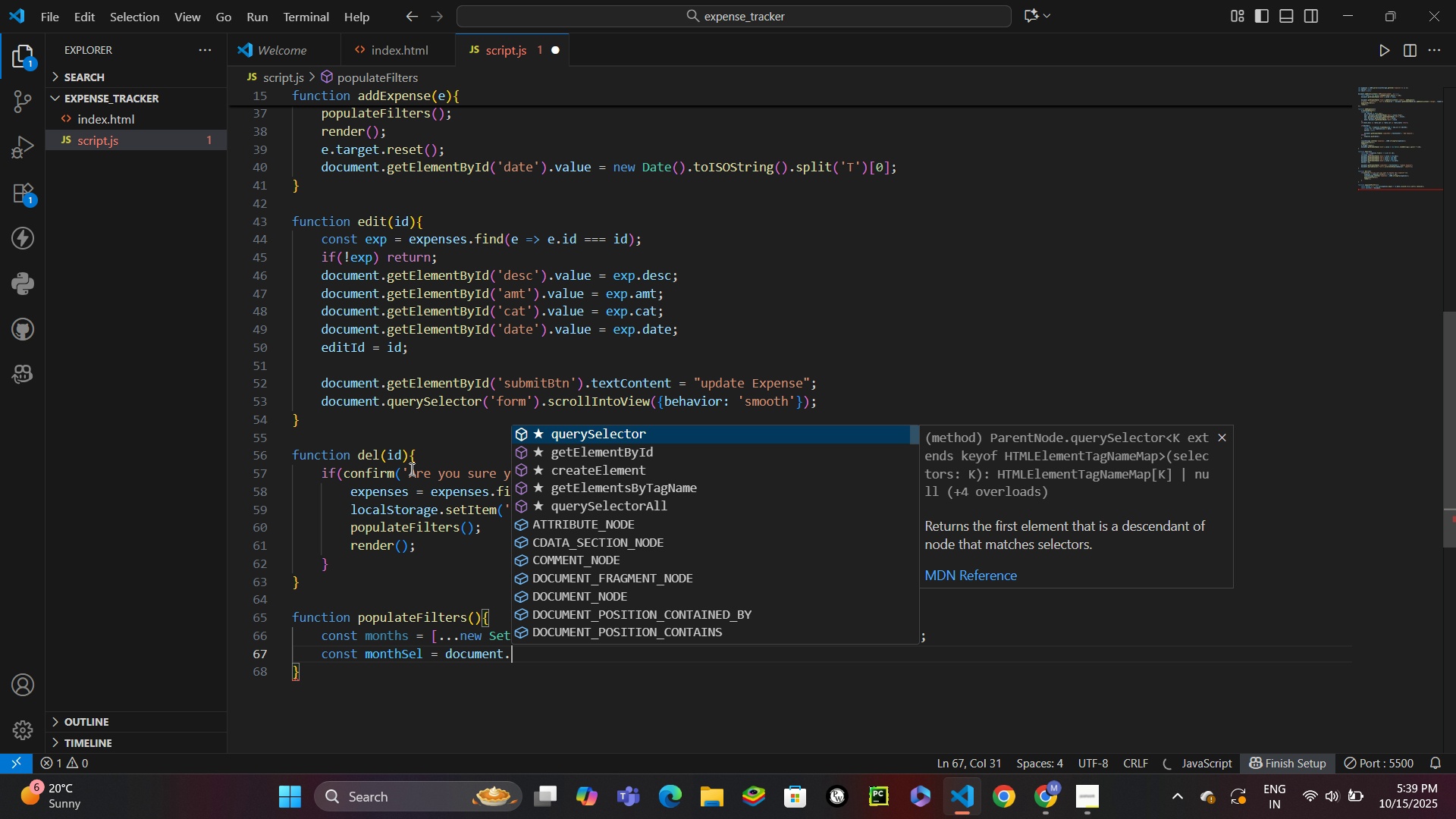 
 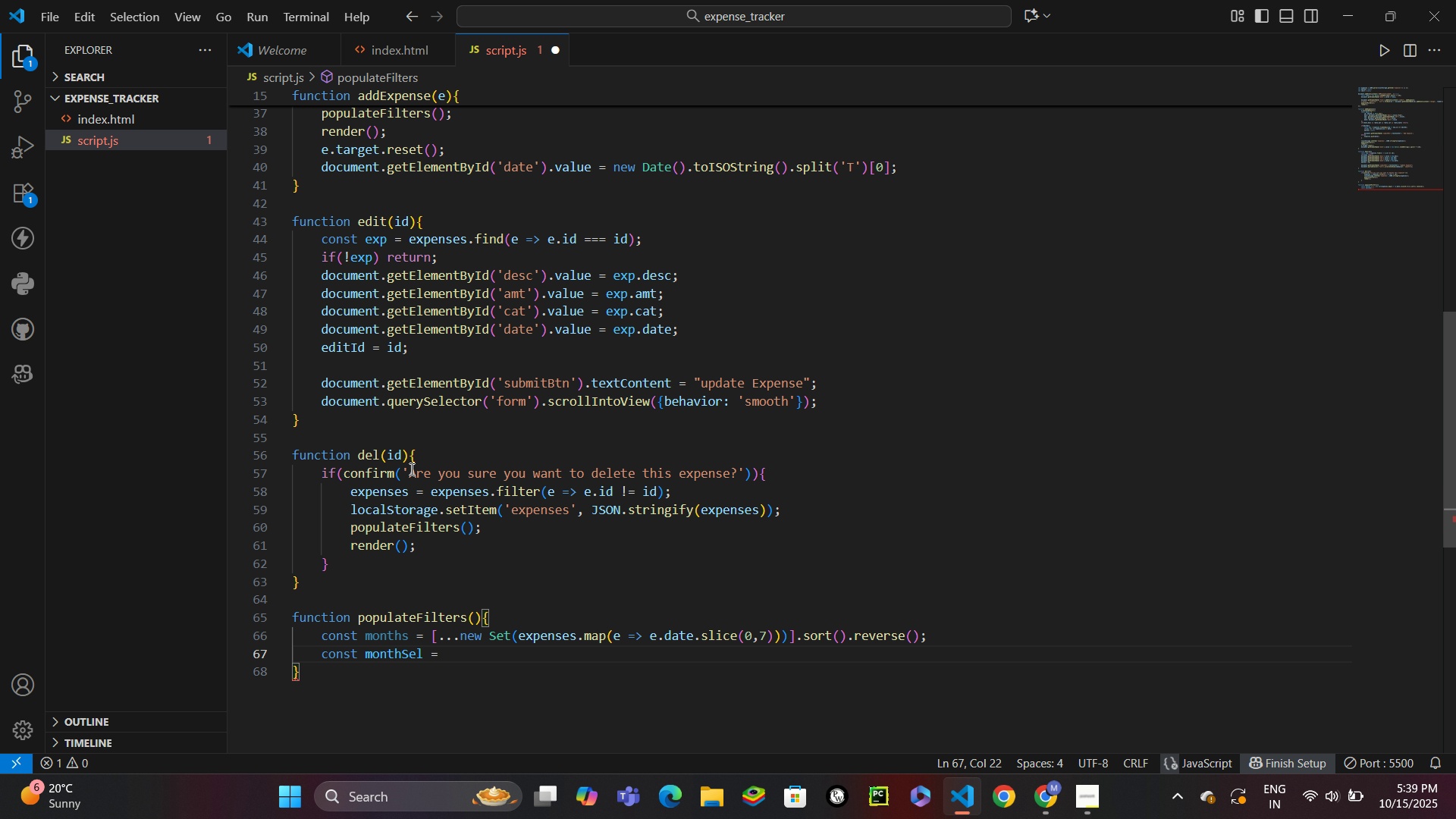 
key(Enter)
 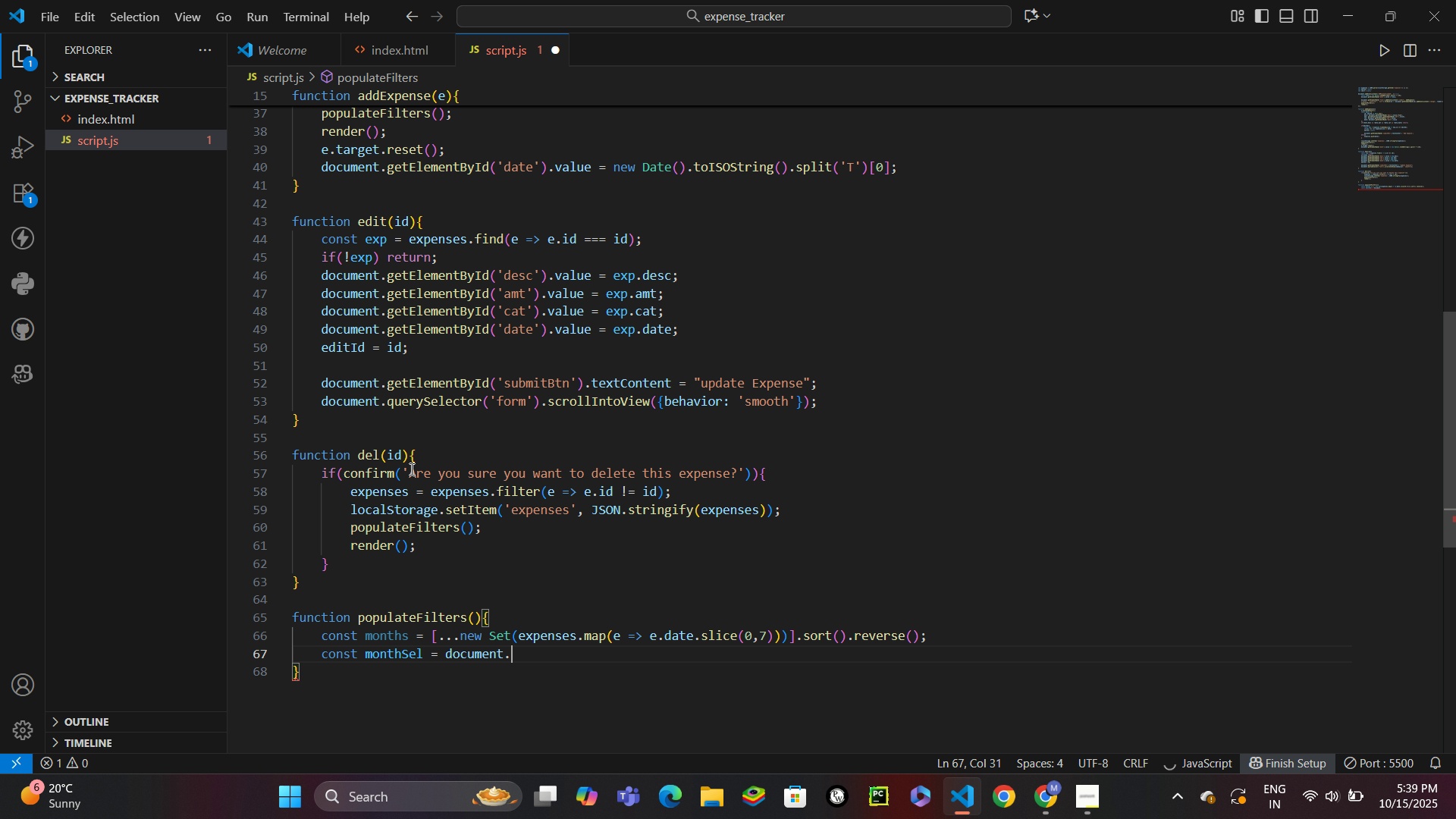 
type(.ge)
 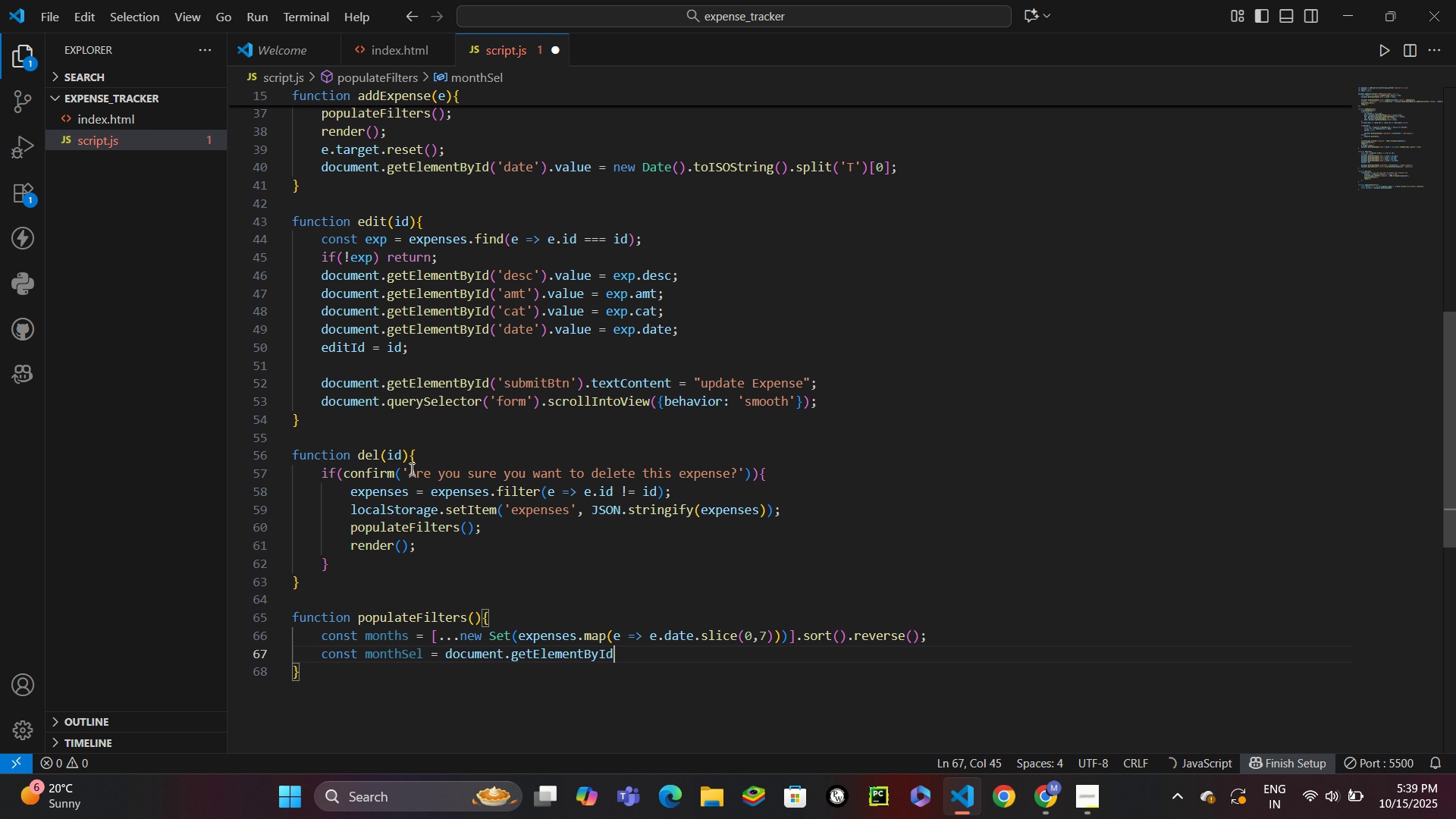 
key(Enter)
 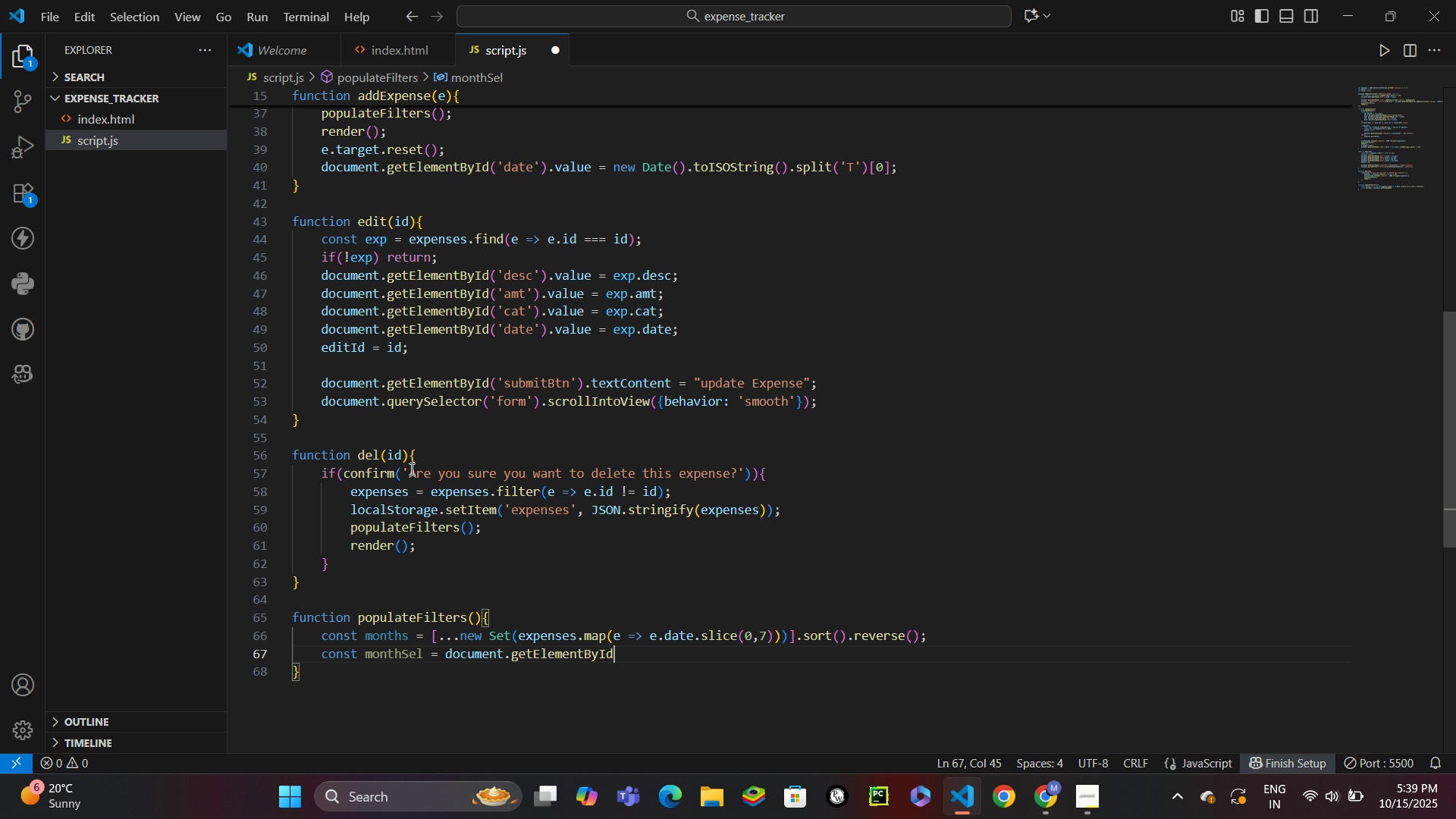 
type(('month)
 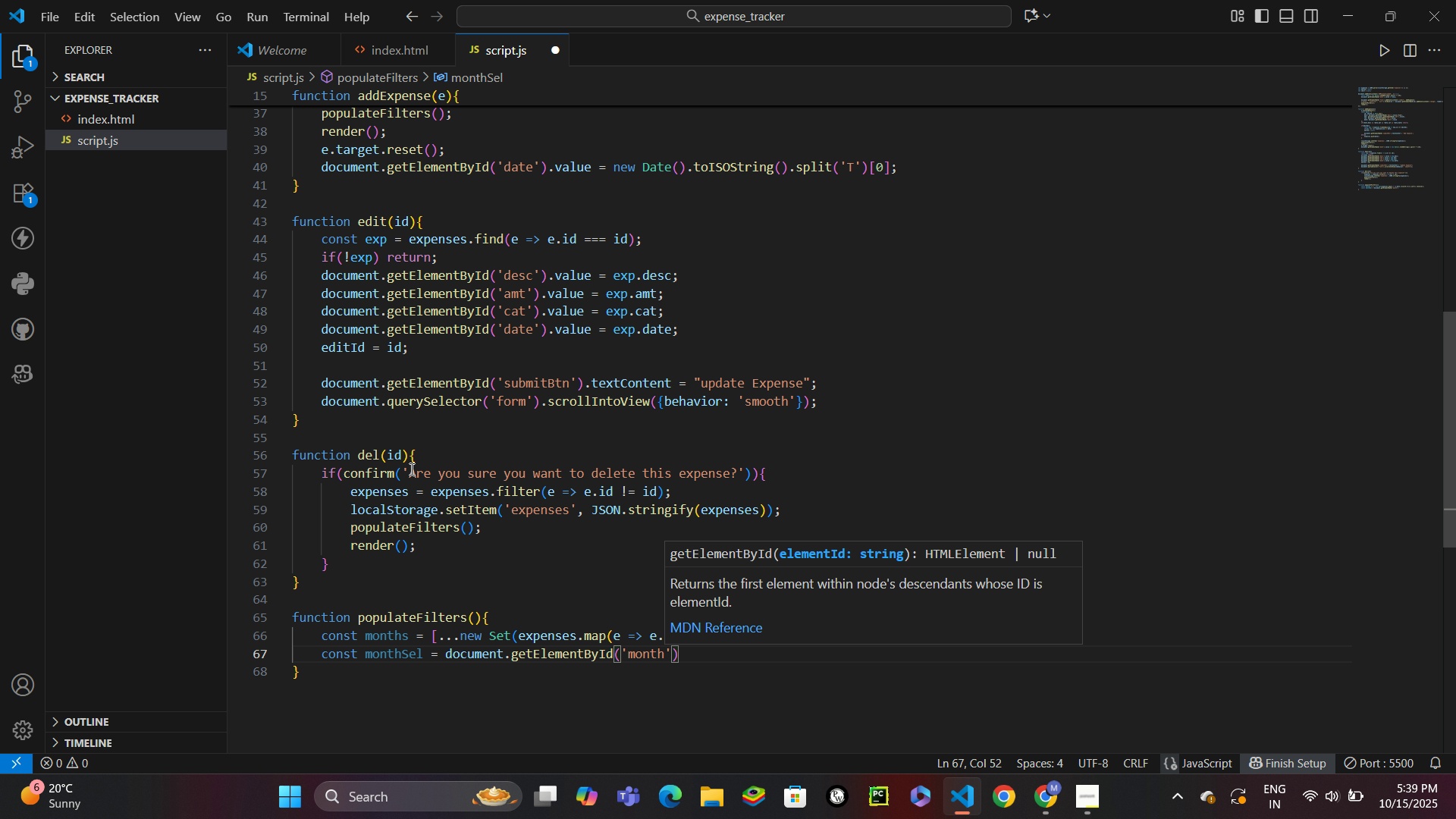 
key(ArrowRight)
 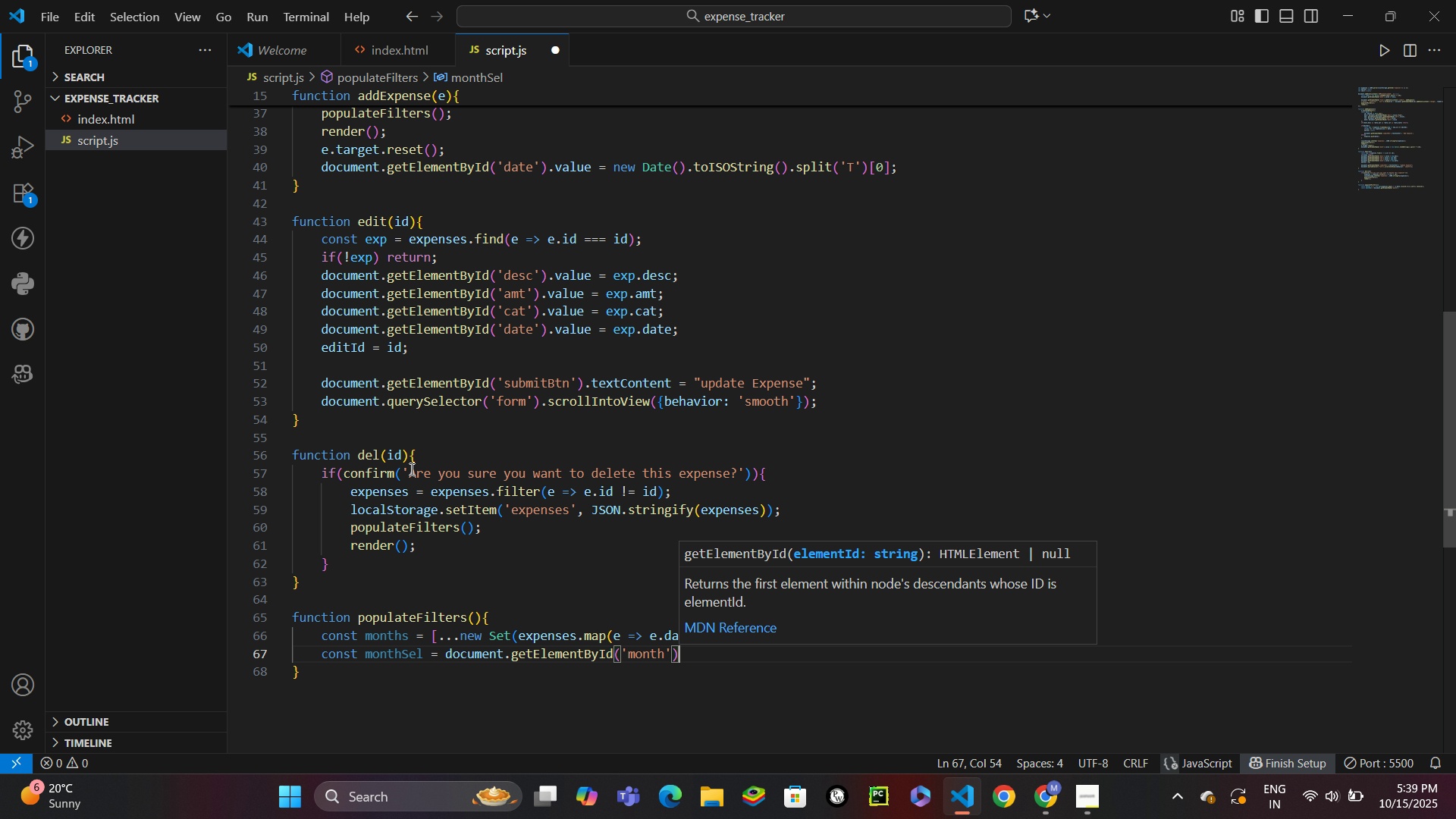 
key(ArrowRight)
 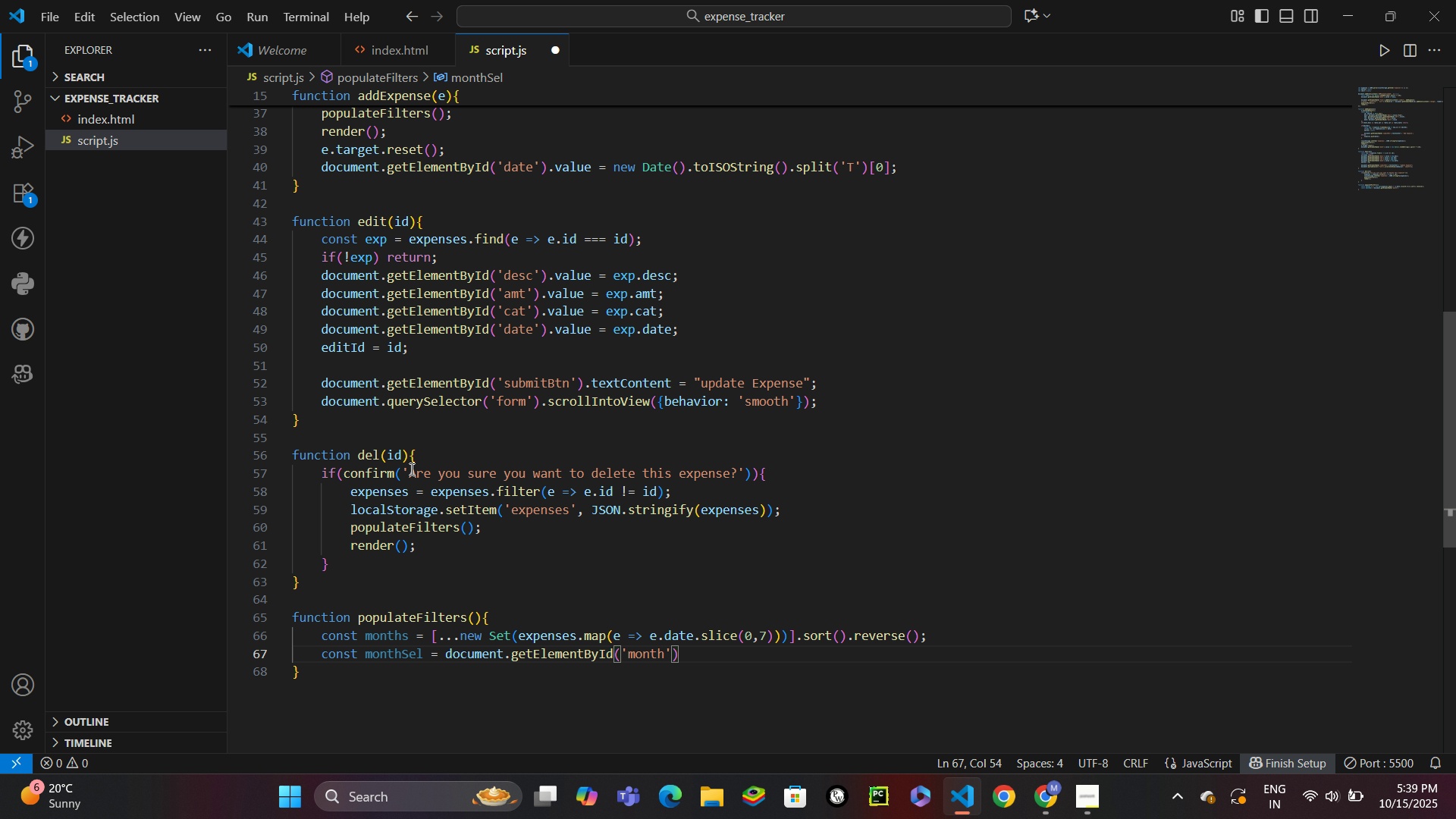 
key(Semicolon)
 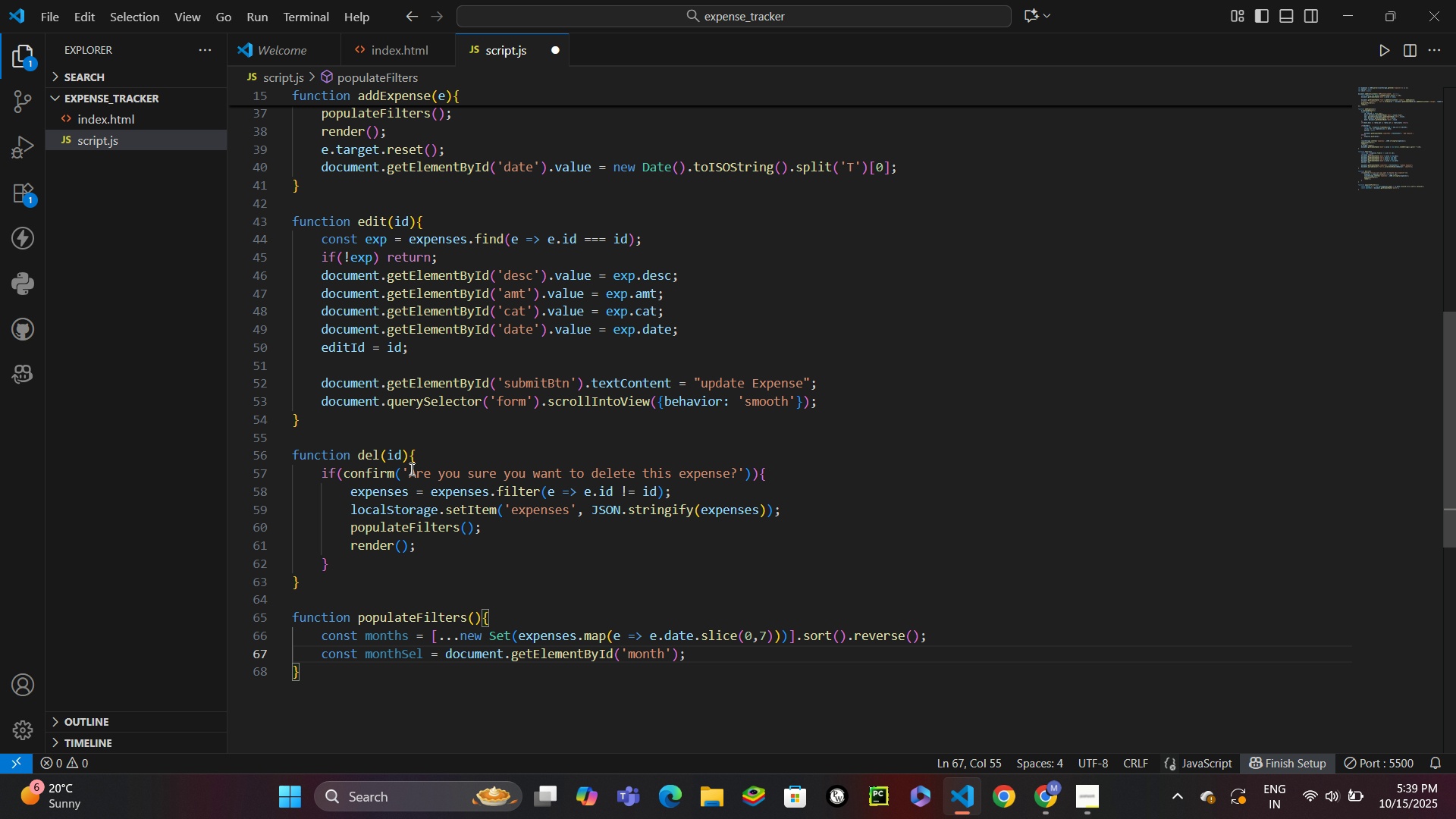 
key(Enter)
 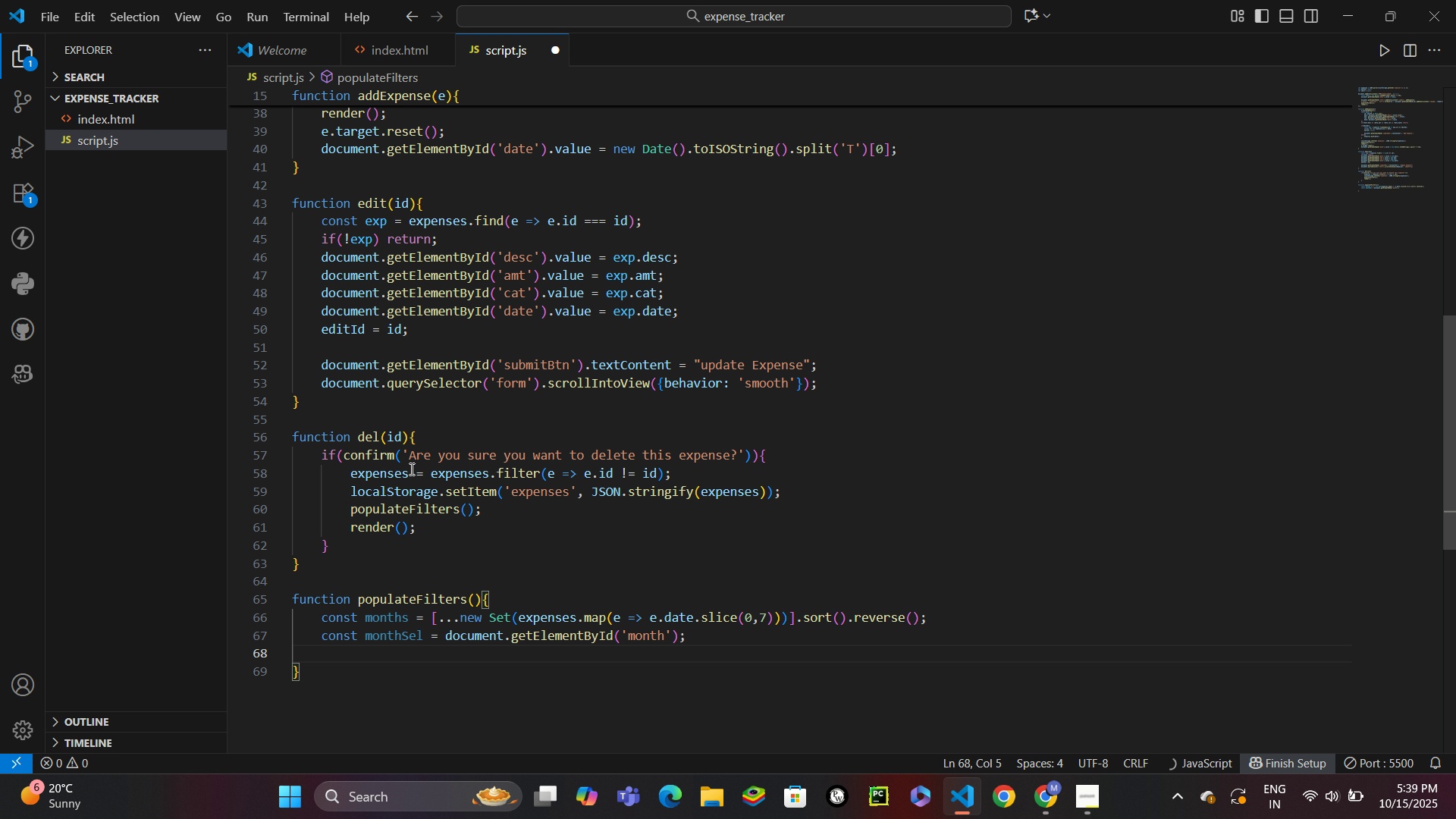 
type(mo)
 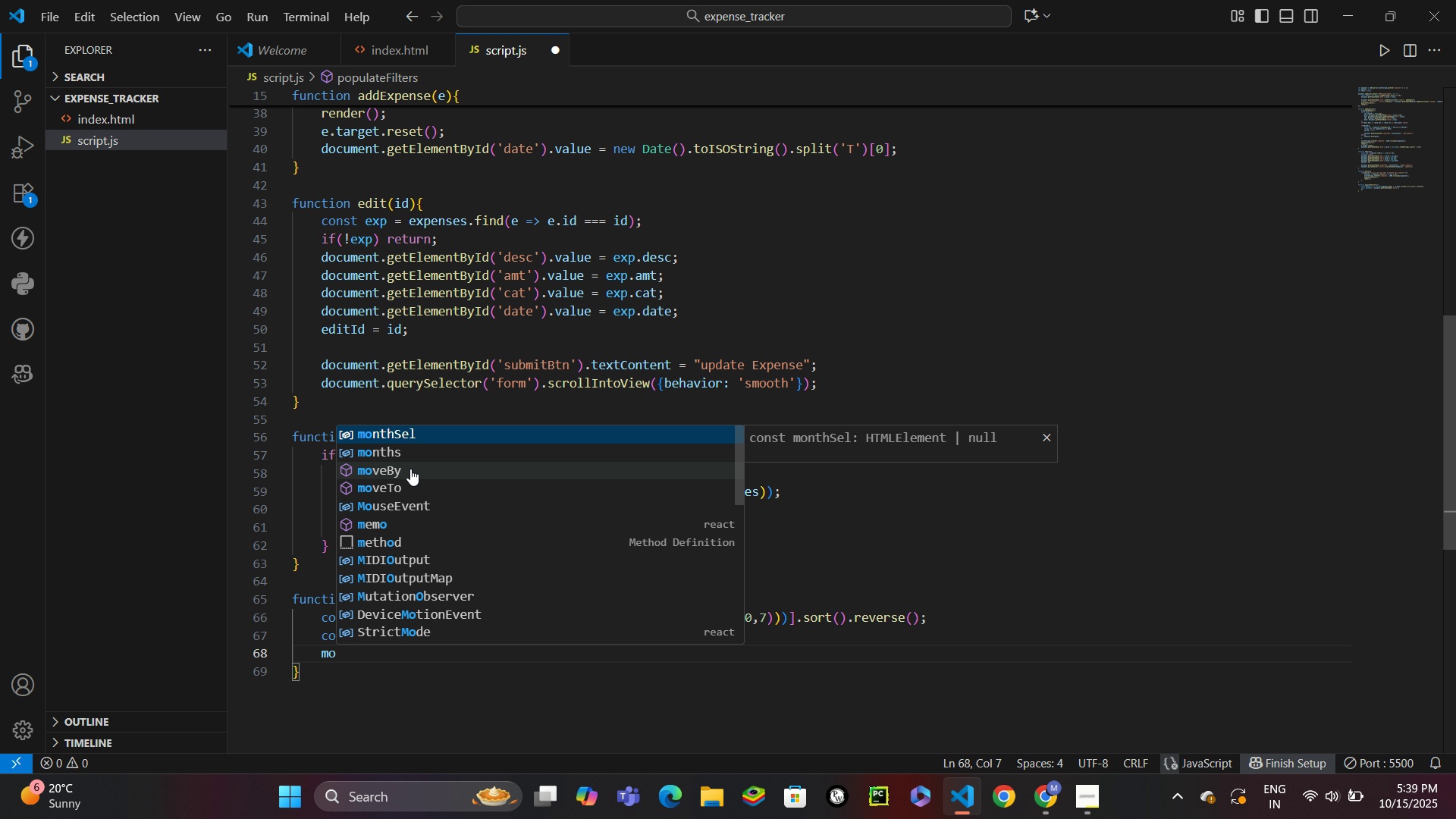 
key(Enter)
 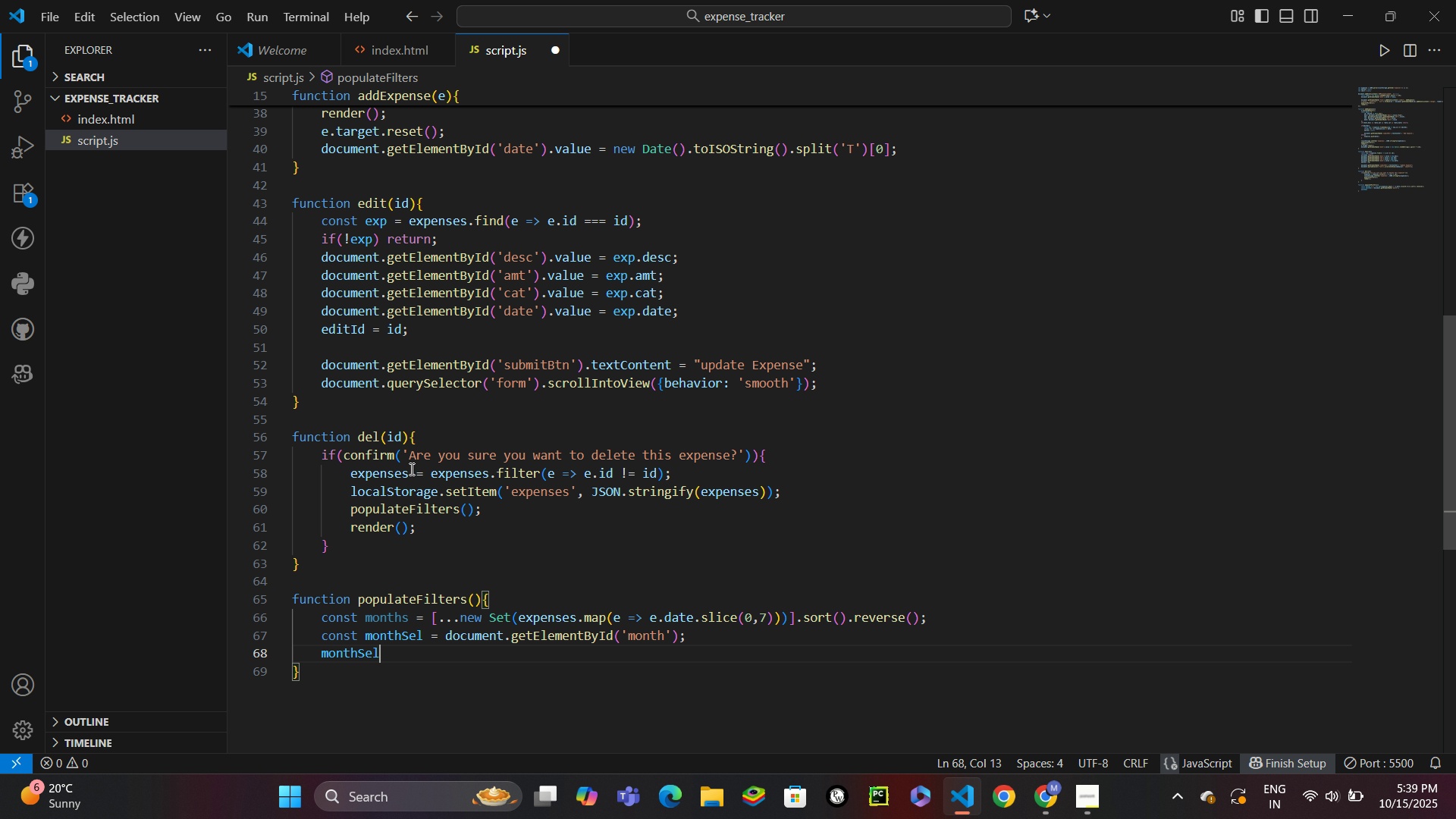 
type(.inn)
 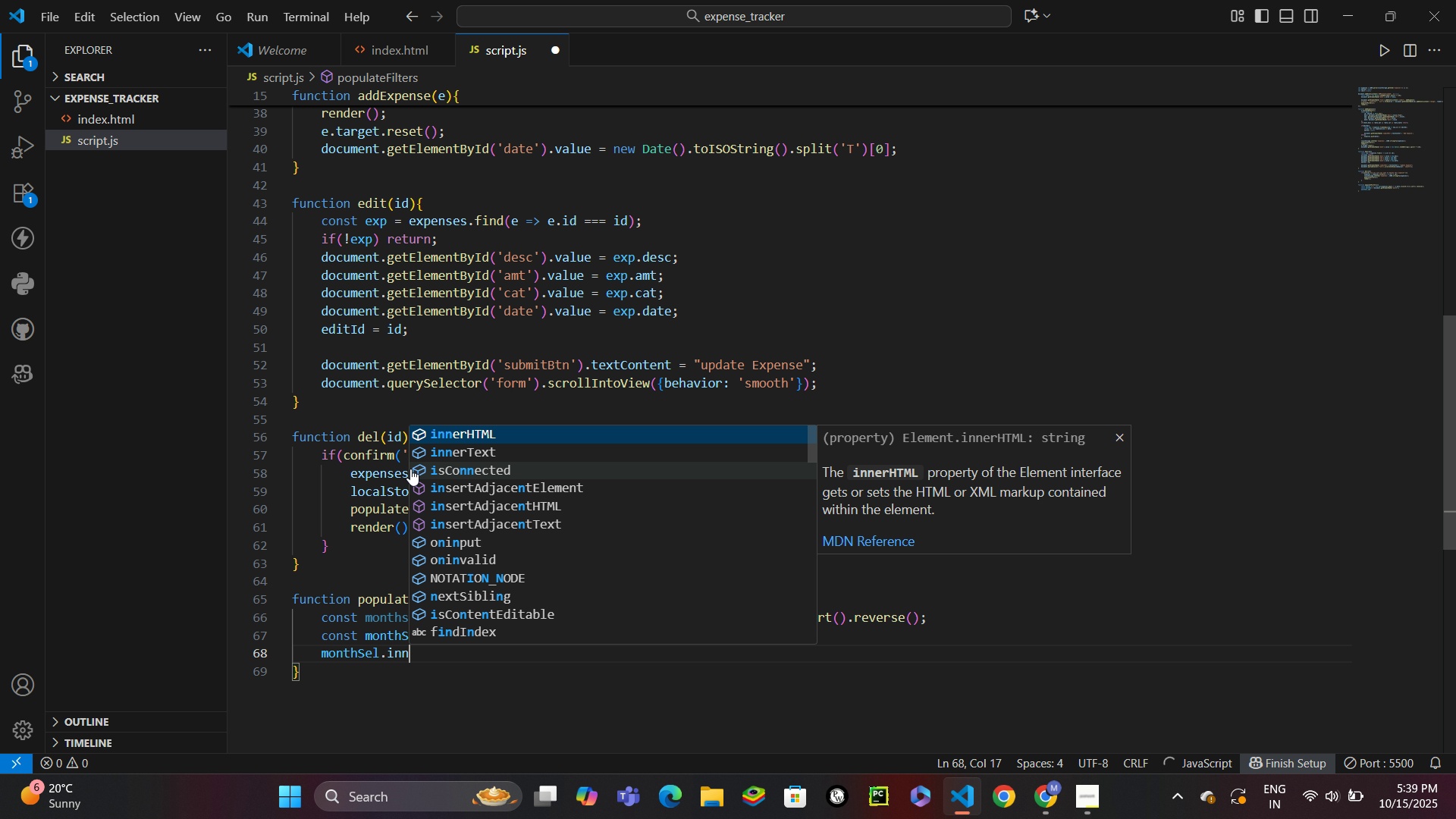 
key(Enter)
 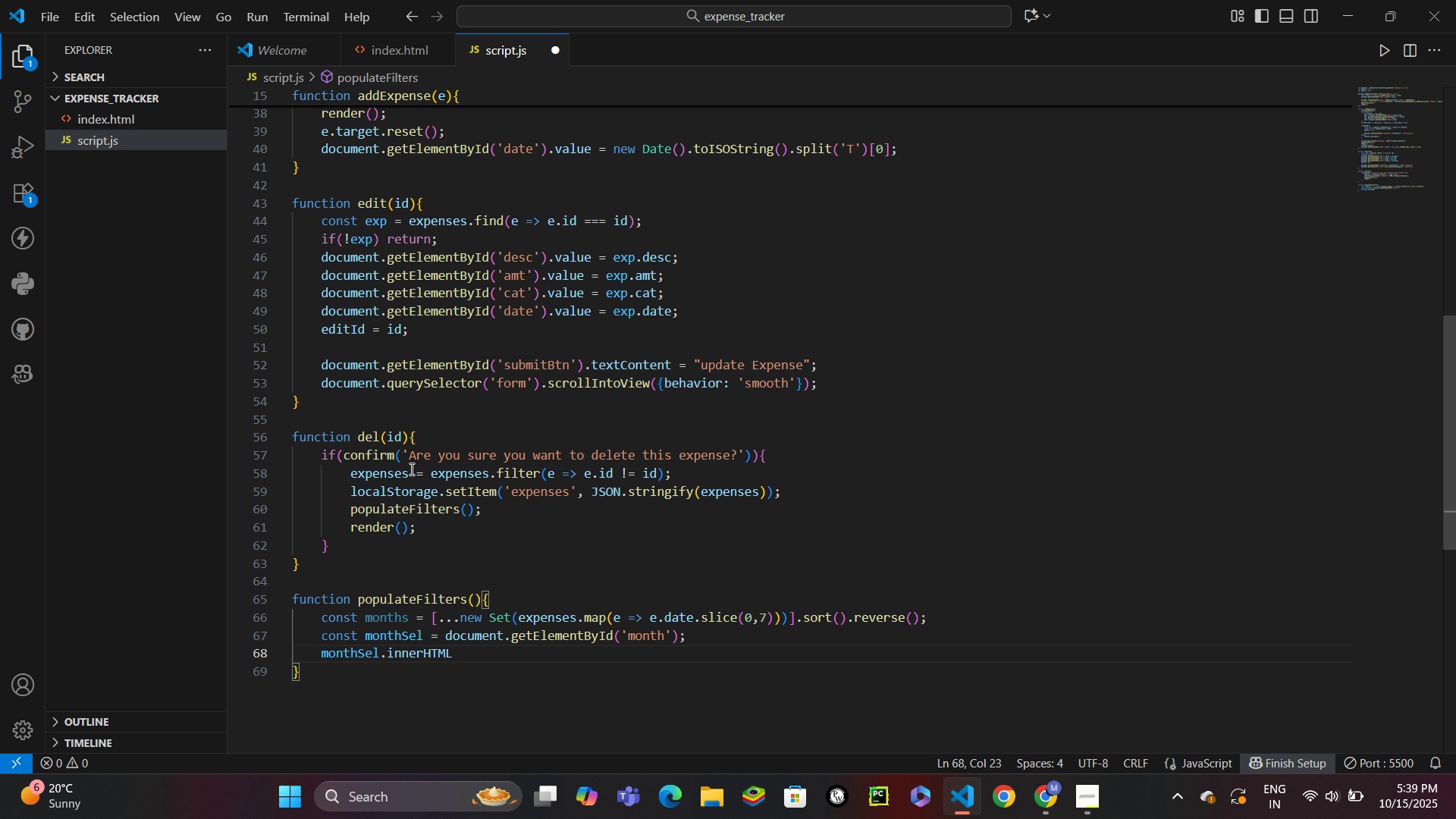 
type( = `<iption)
key(Backspace)
key(Backspace)
key(Backspace)
key(Backspace)
key(Backspace)
key(Backspace)
type(i)
key(Backspace)
type(option)
 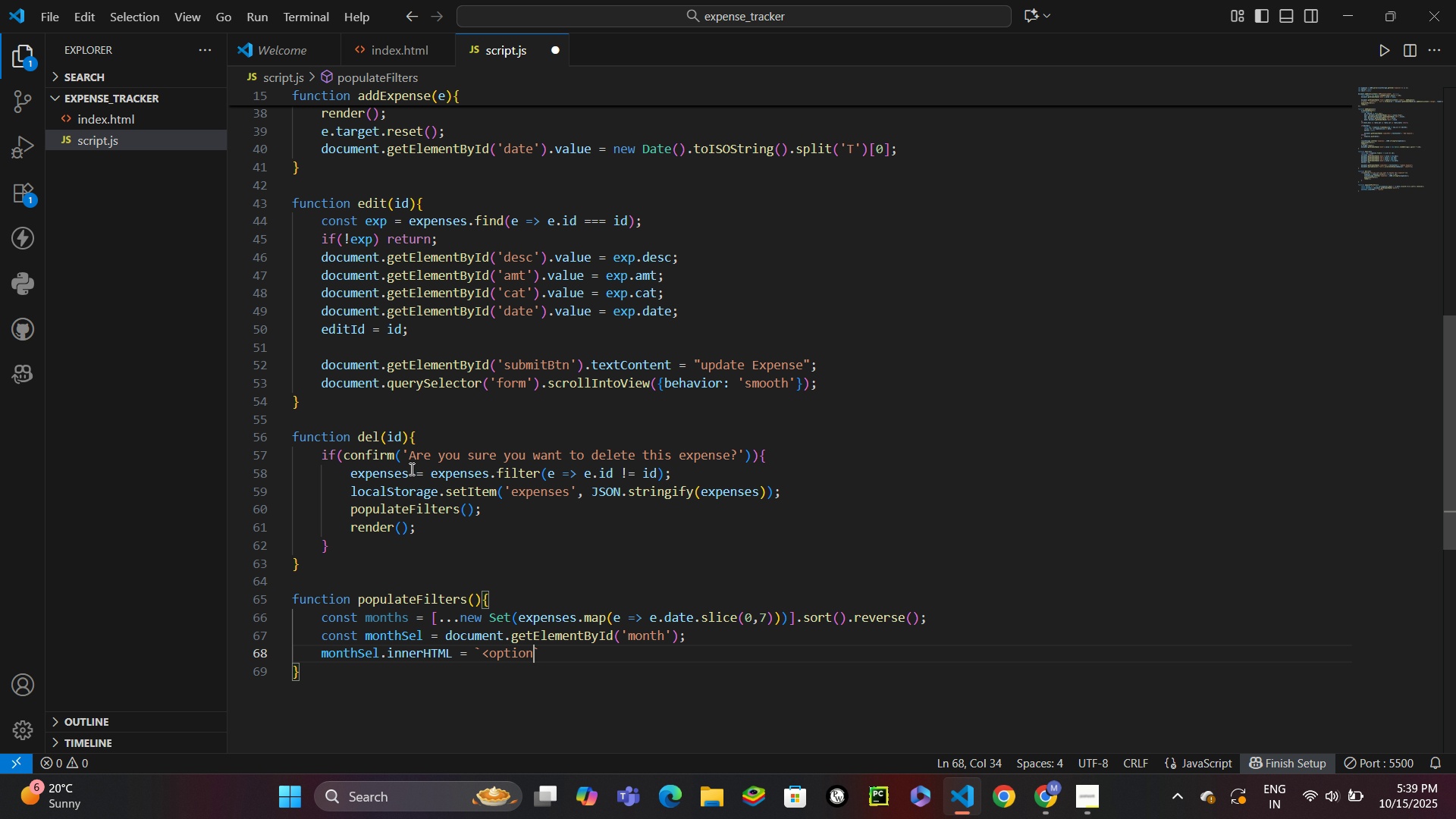 
wait(6.28)
 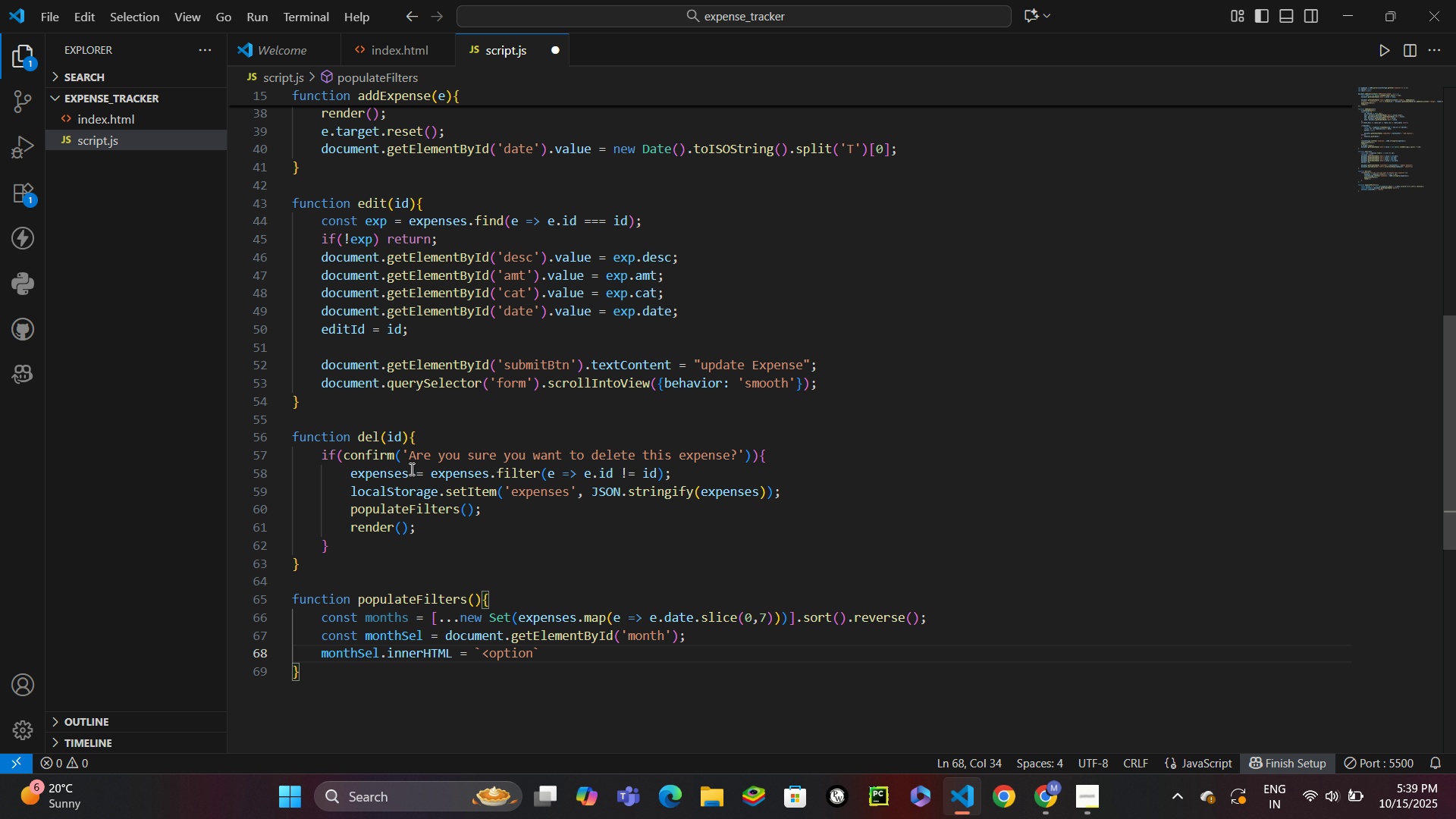 
type( value="">All Time</option>)
 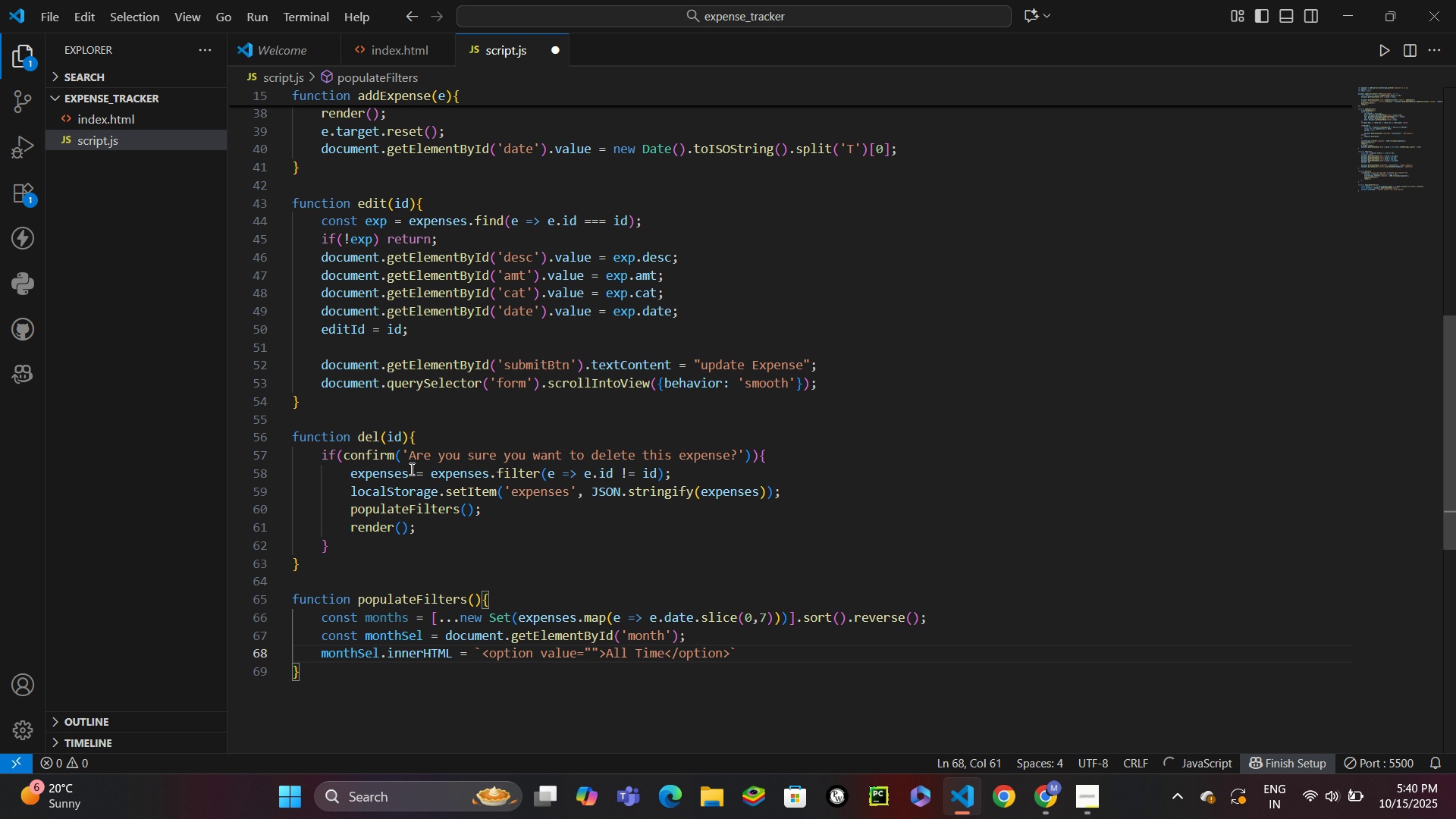 
key(ArrowRight)
 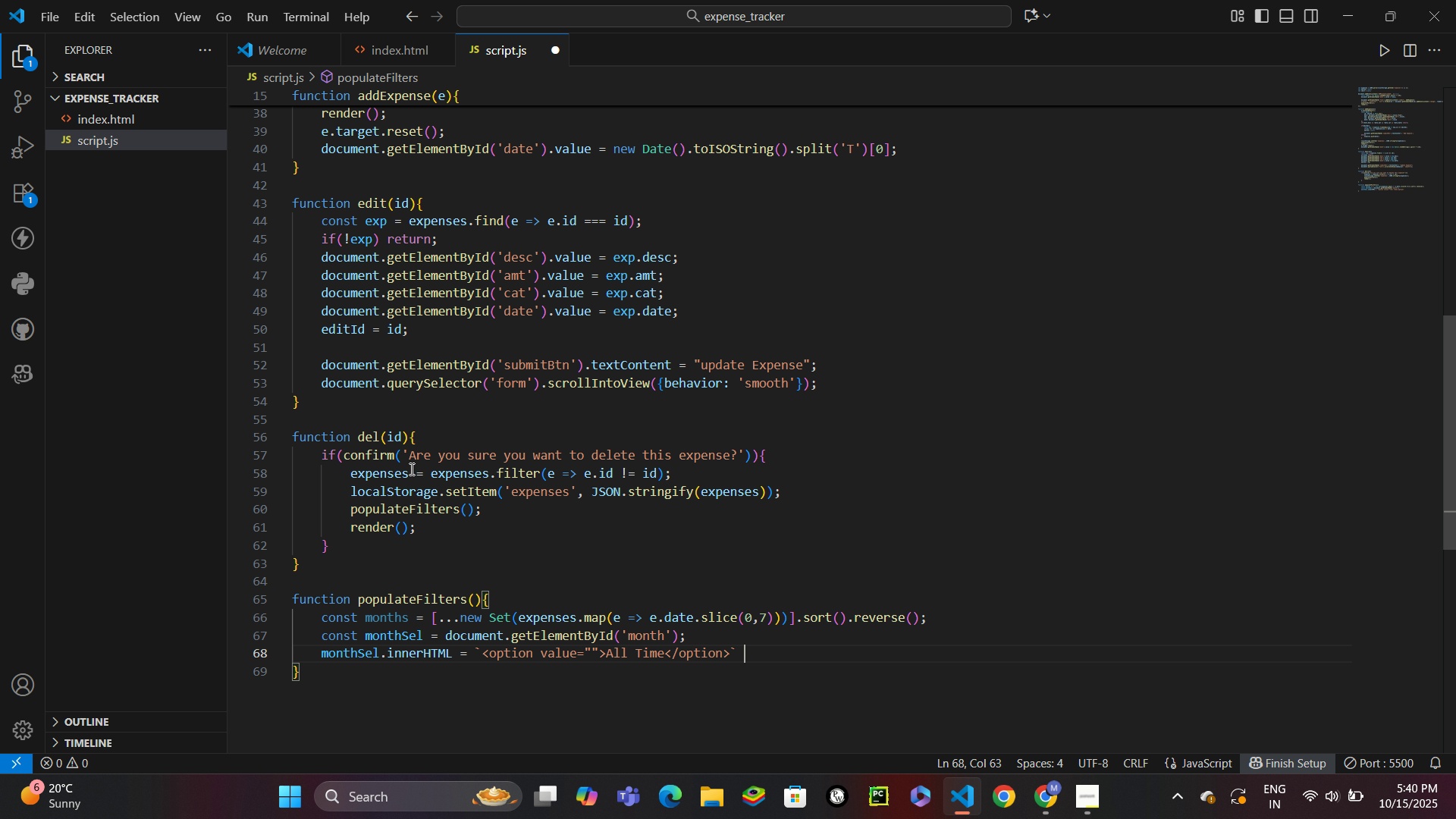 
type( + months.map(m => {)
 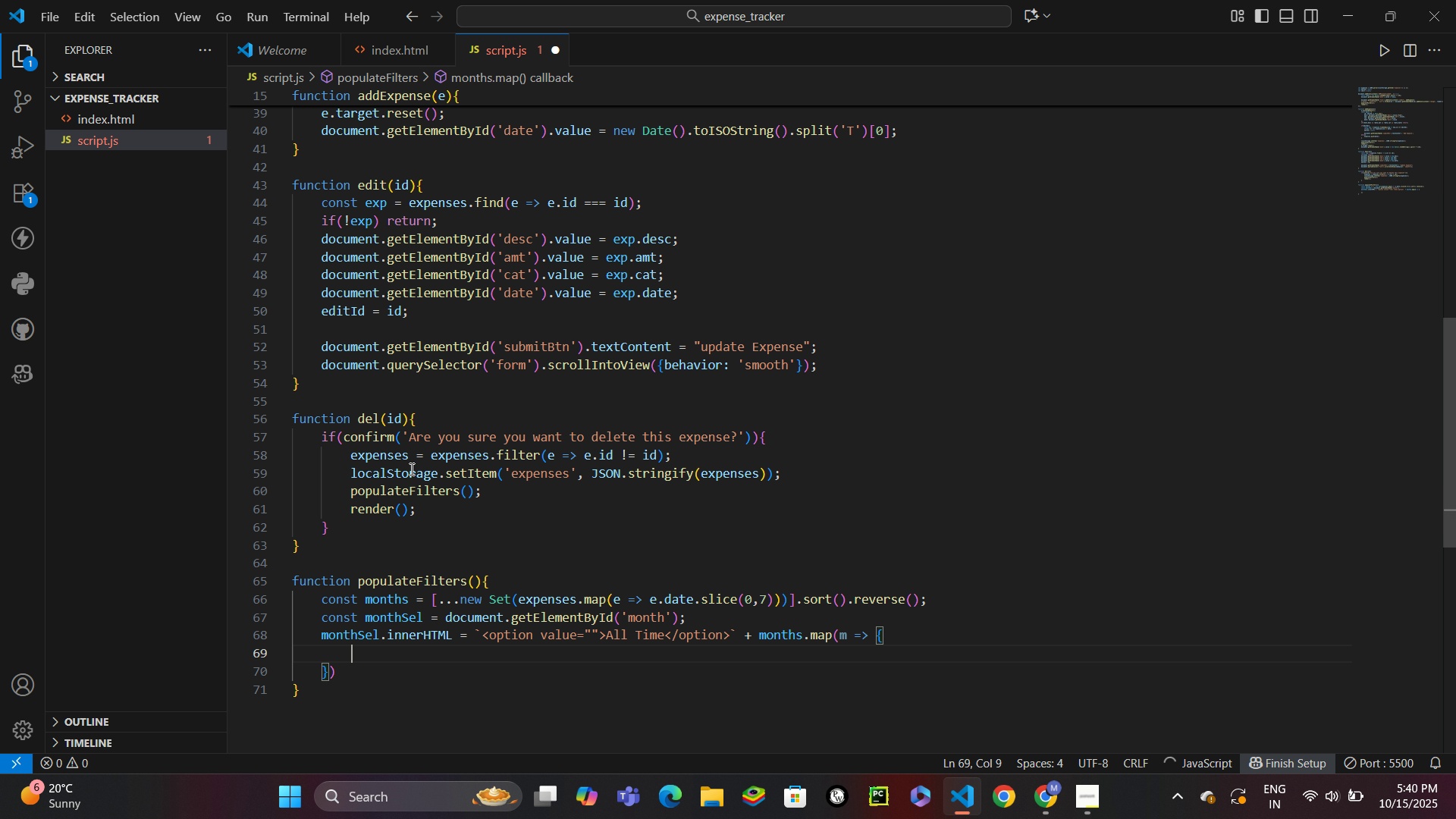 
 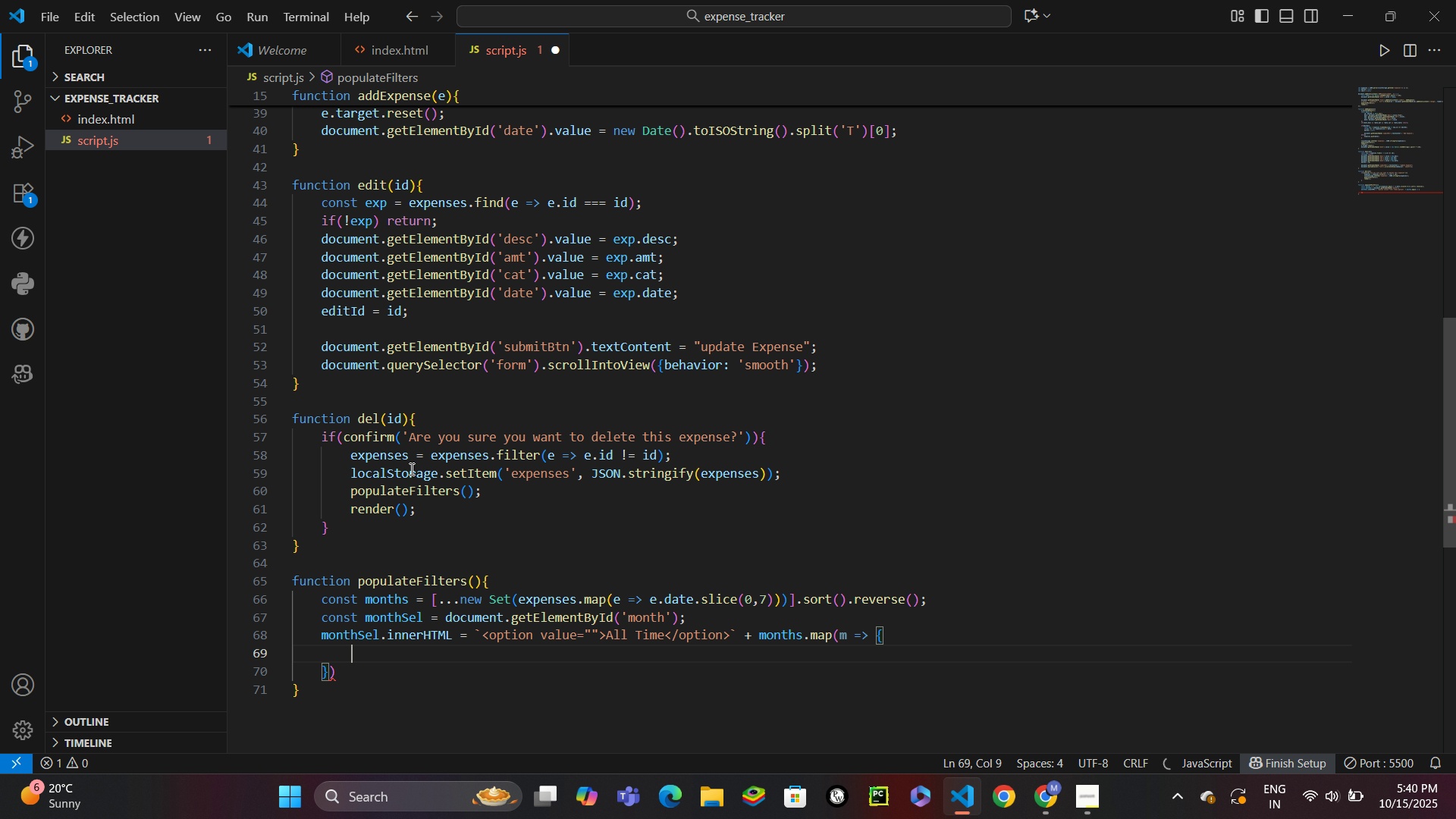 
key(Enter)
 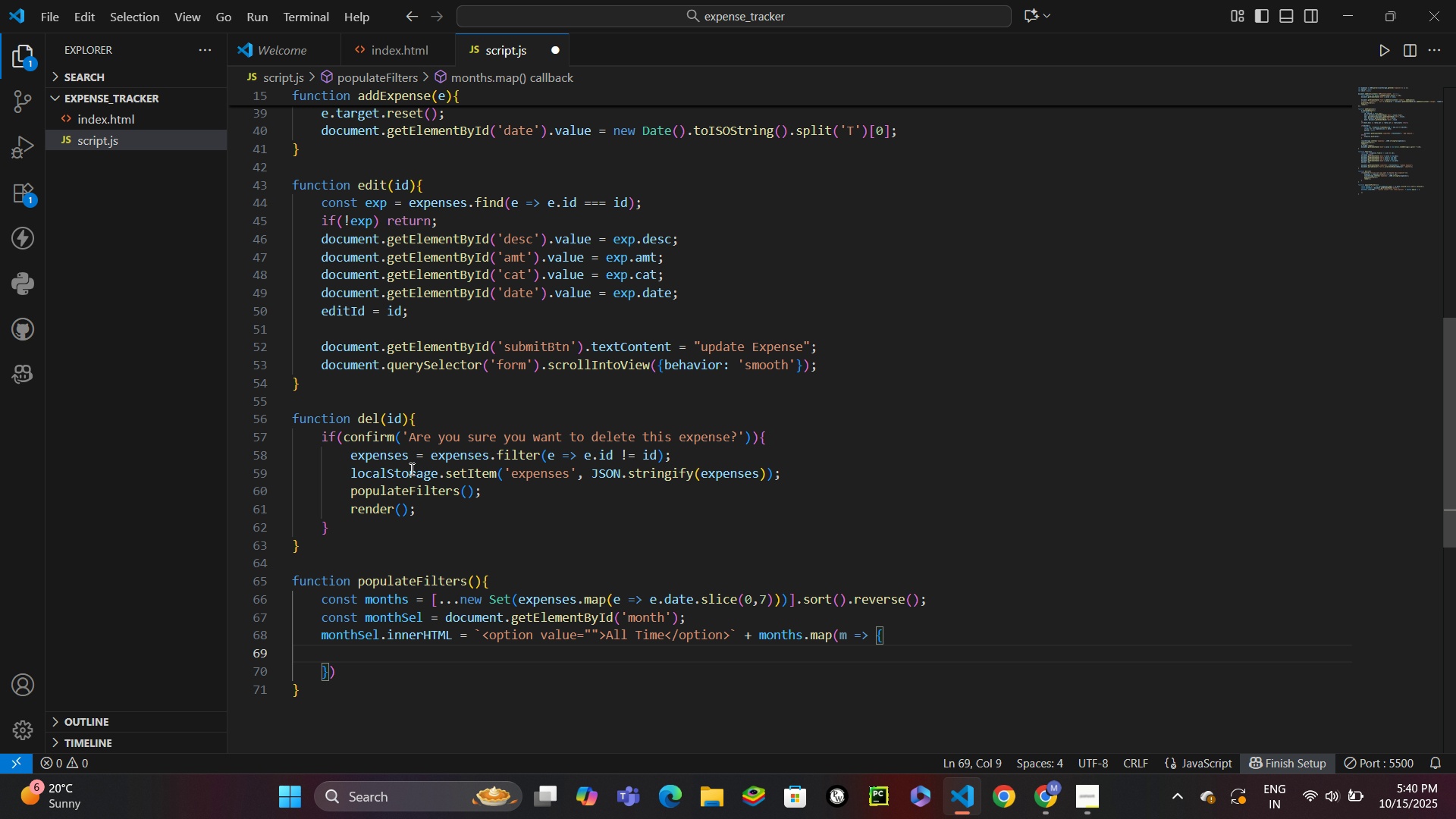 
type(const d = new Date(m + '-01)
 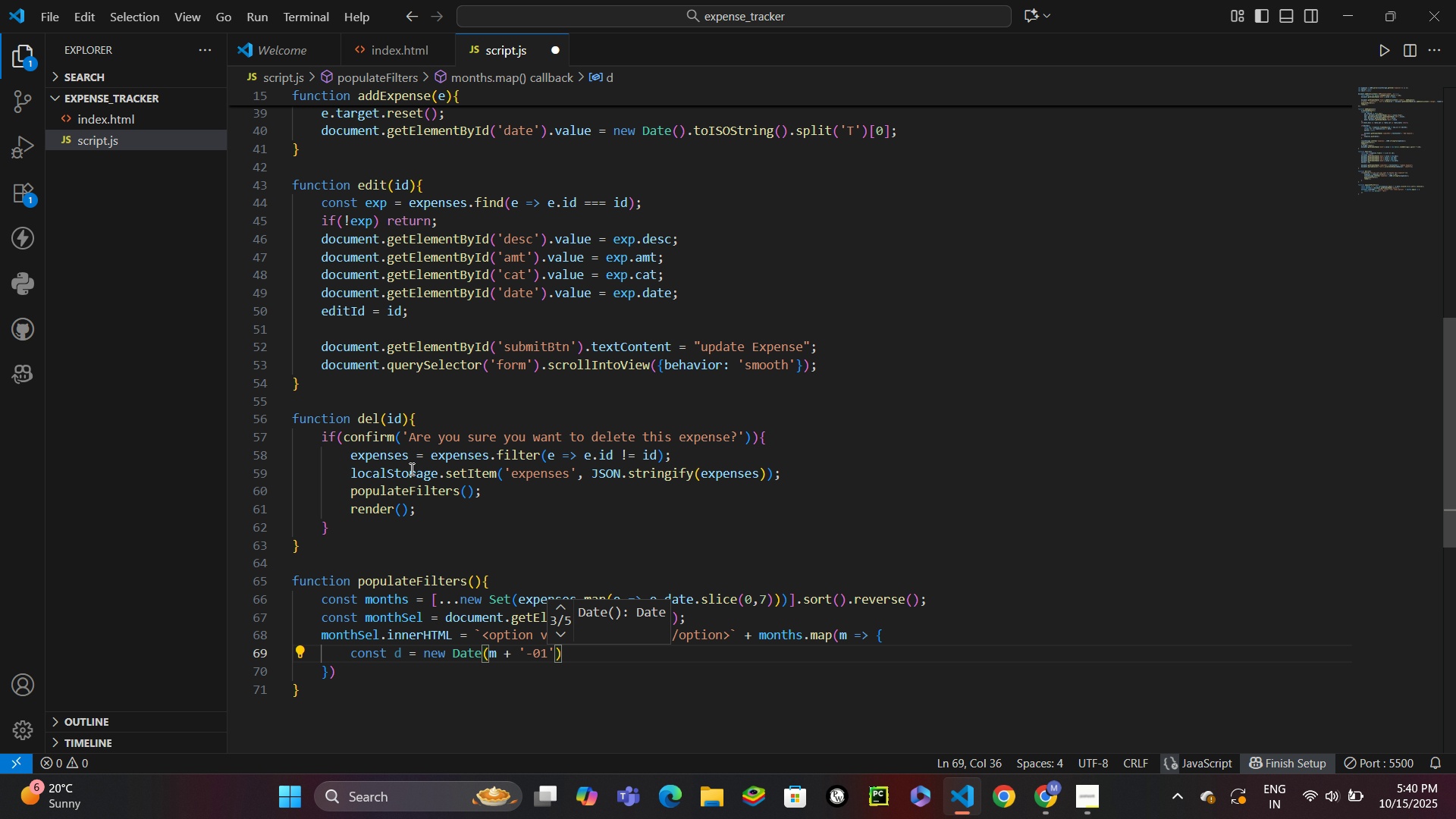 
key(ArrowRight)
 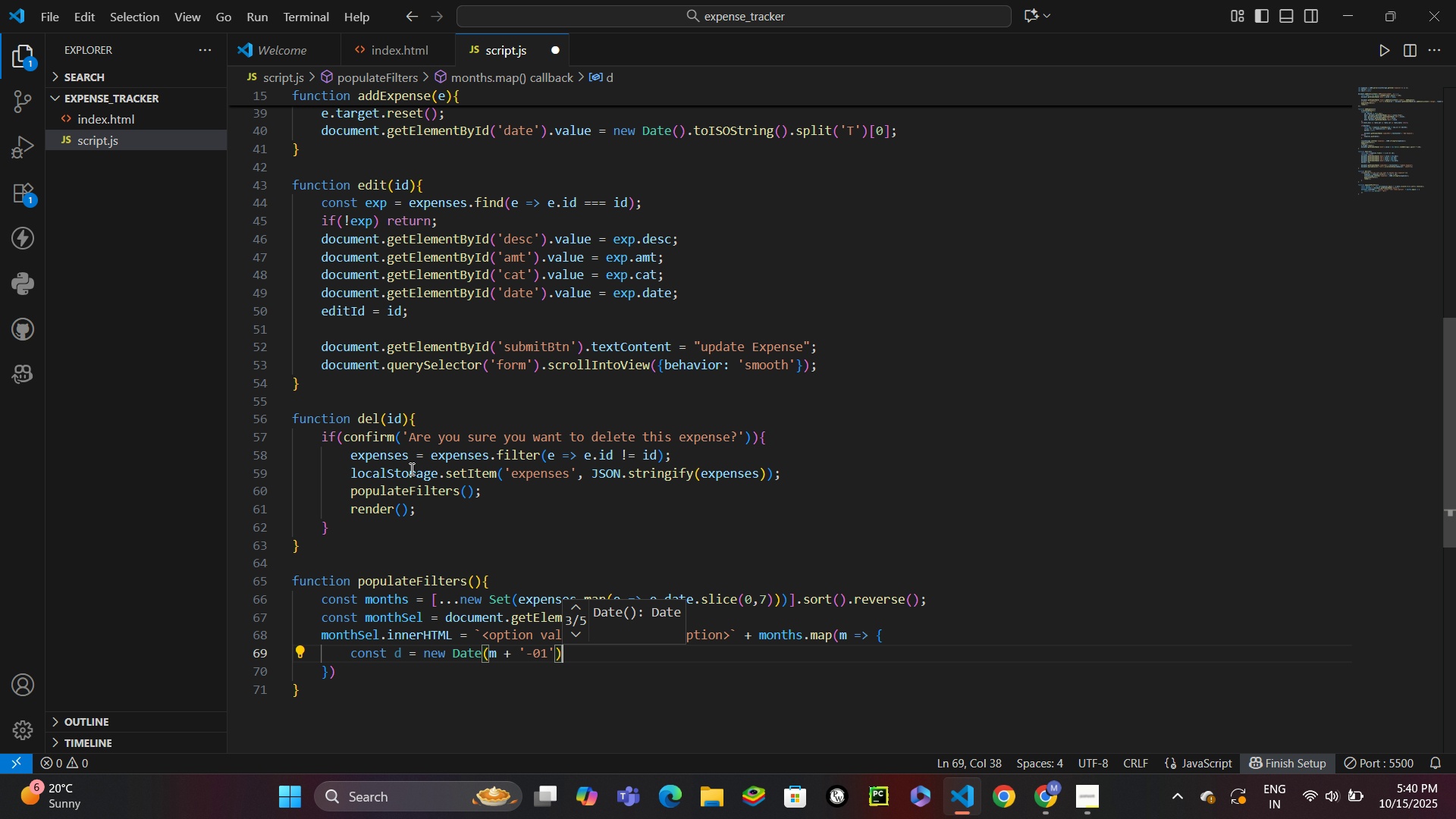 
key(ArrowRight)
 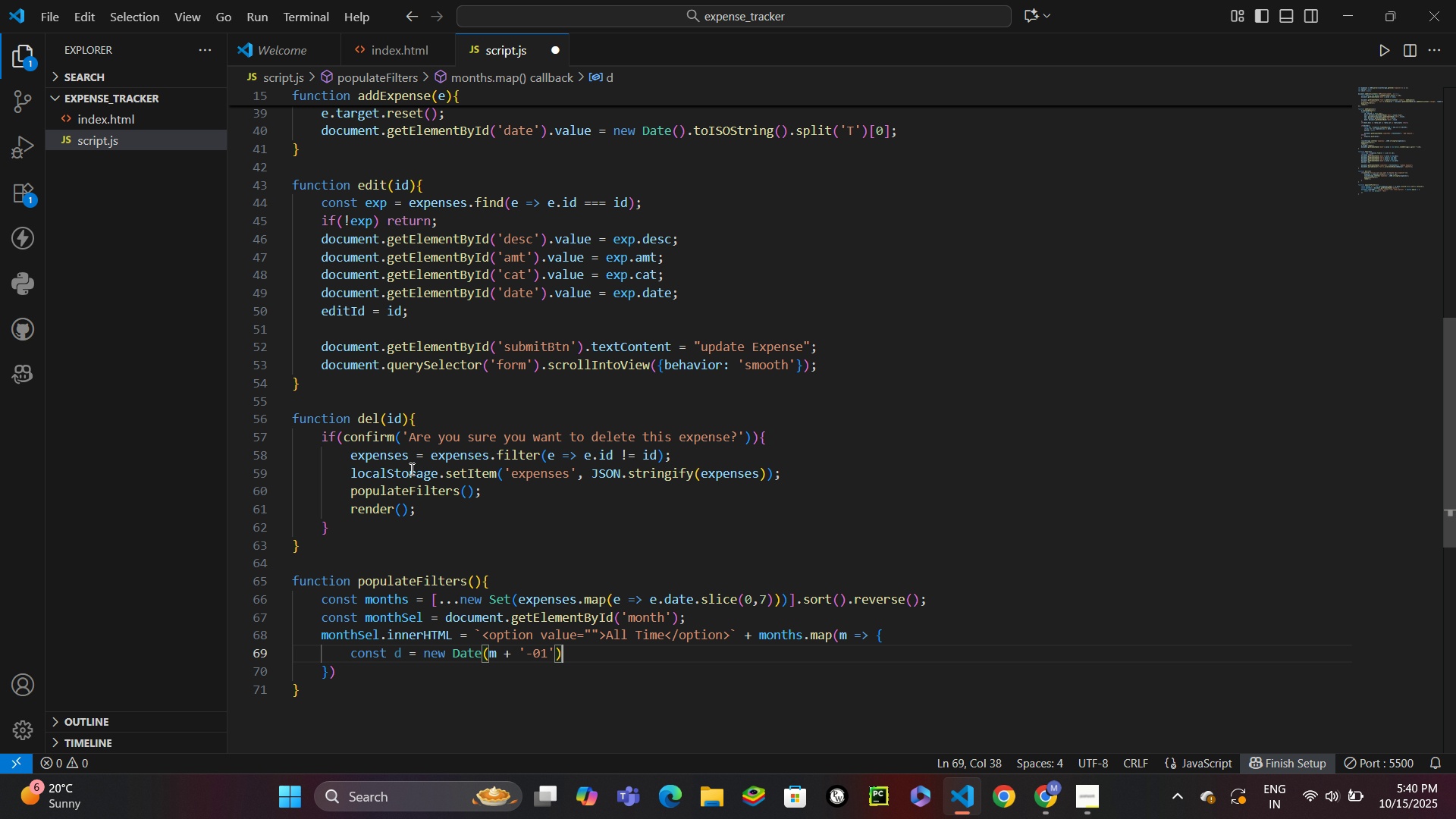 
key(Semicolon)
 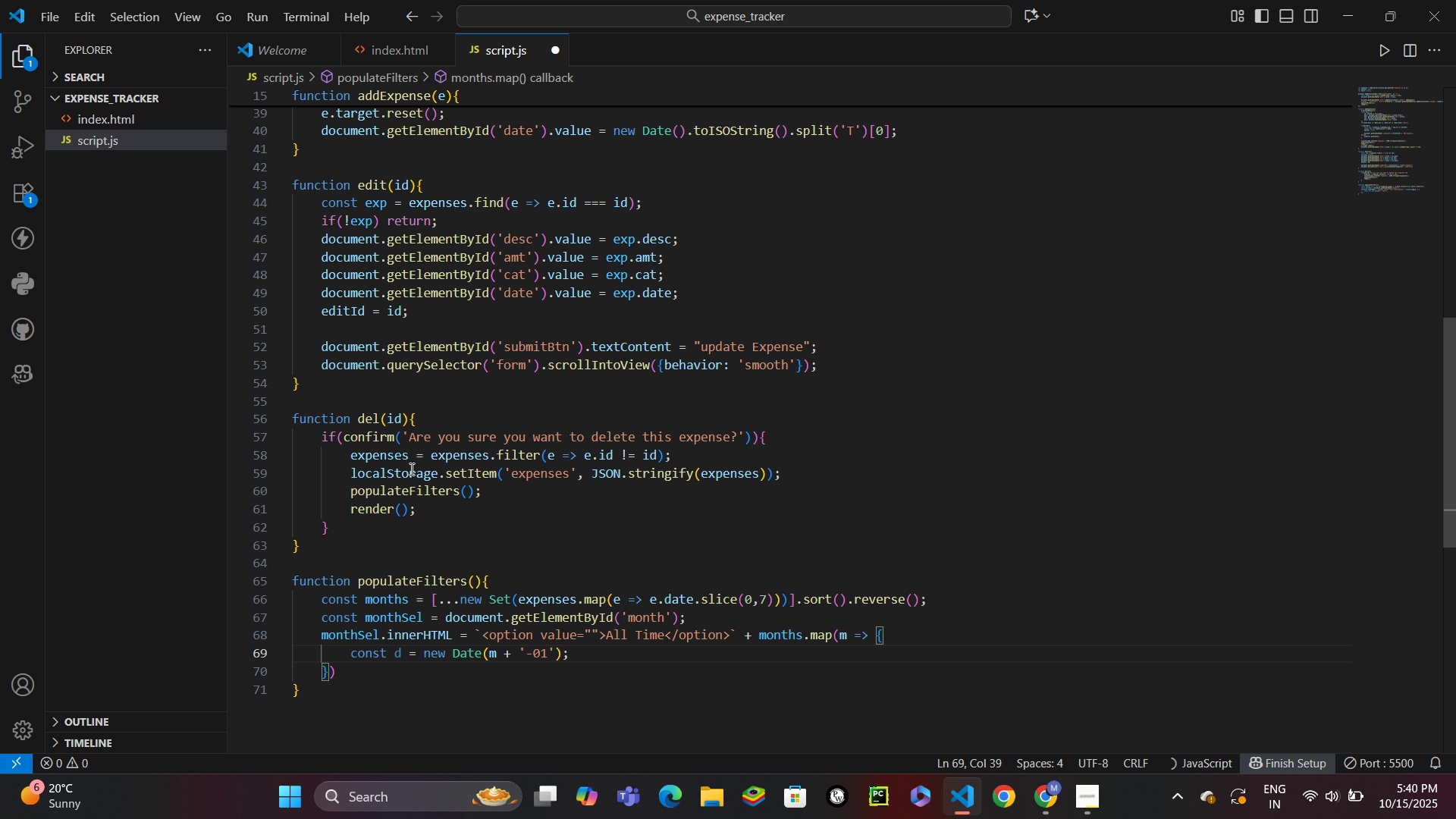 
key(Enter)
 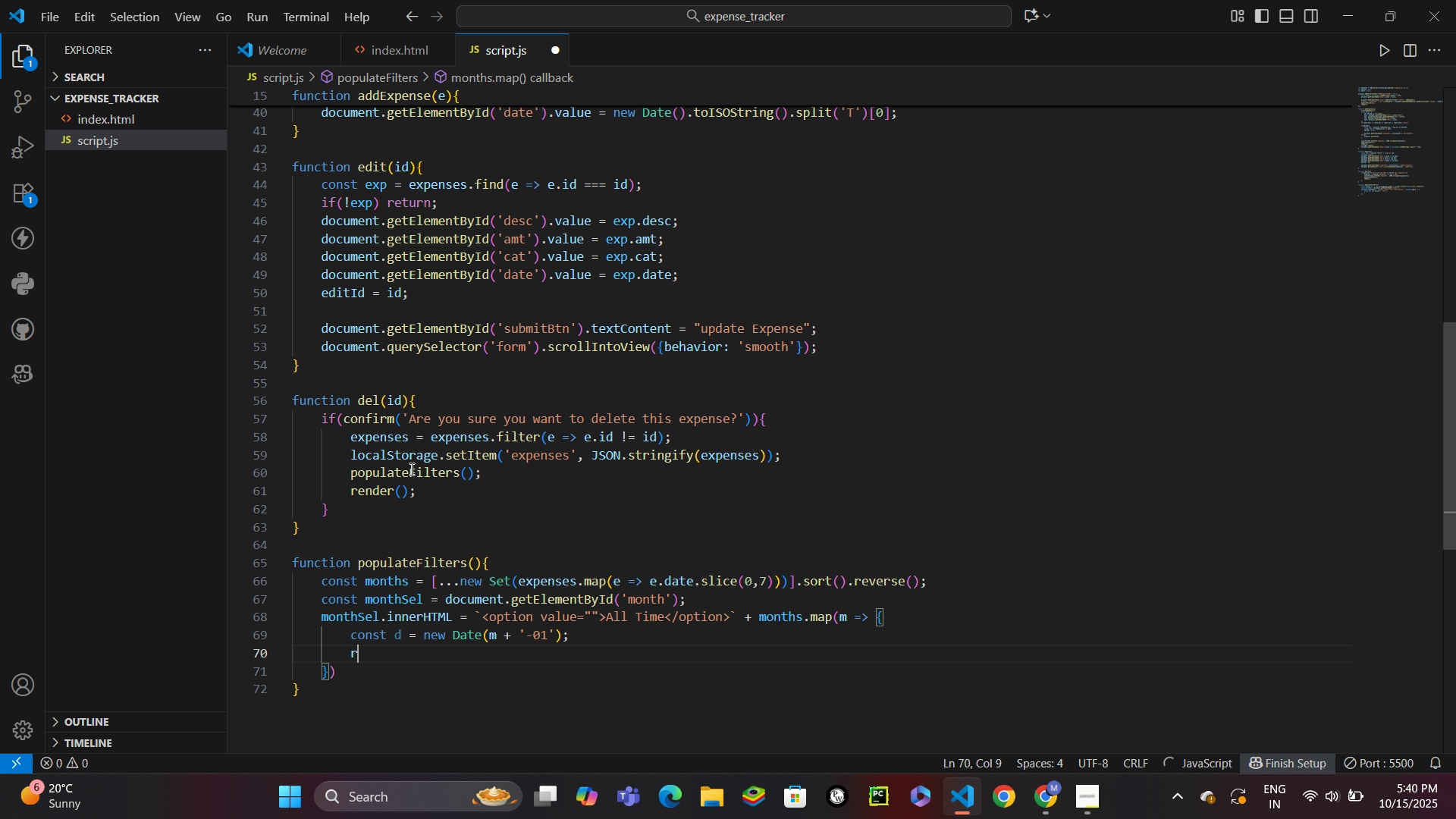 
type(return `<option value=")
 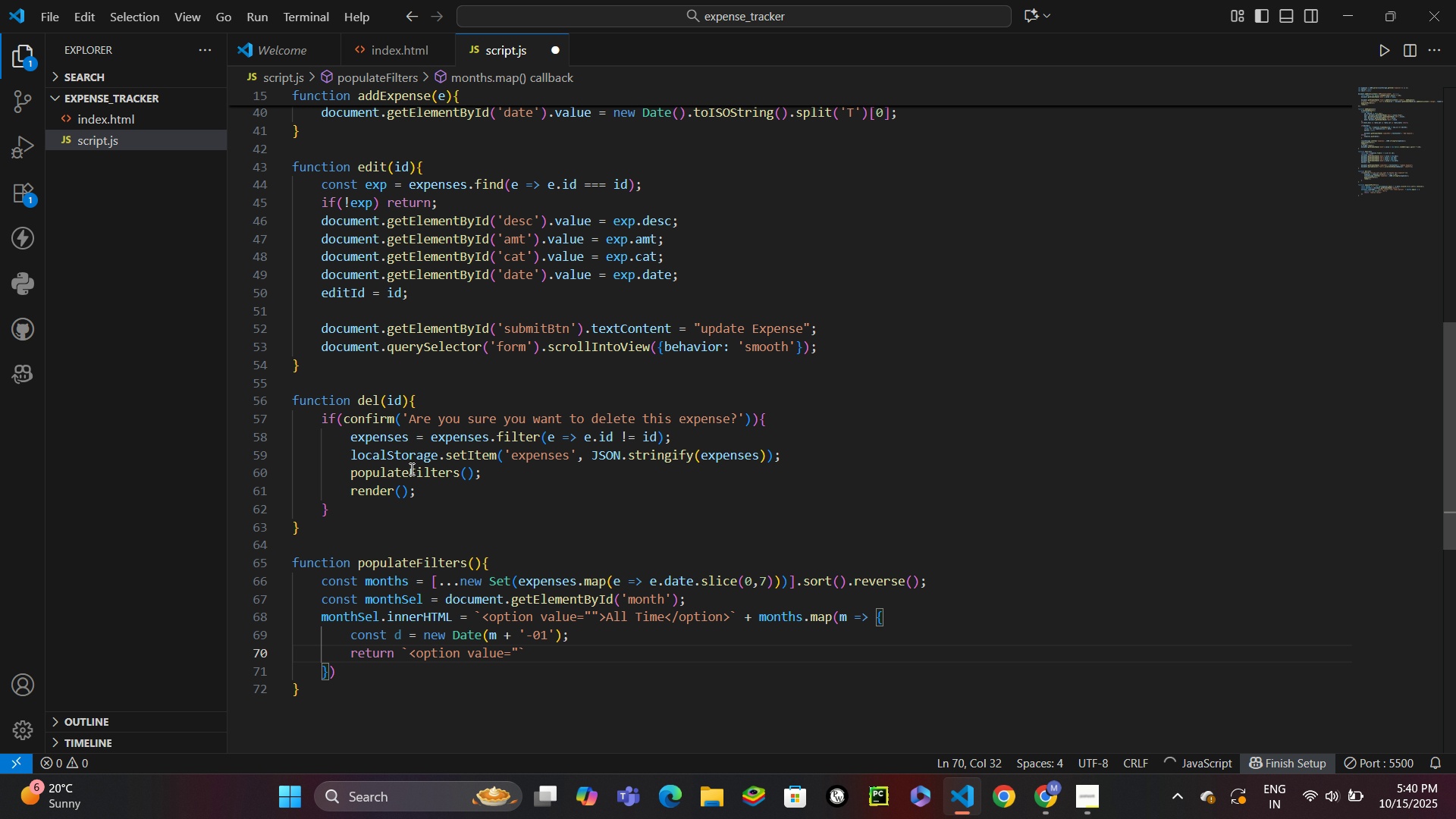 
 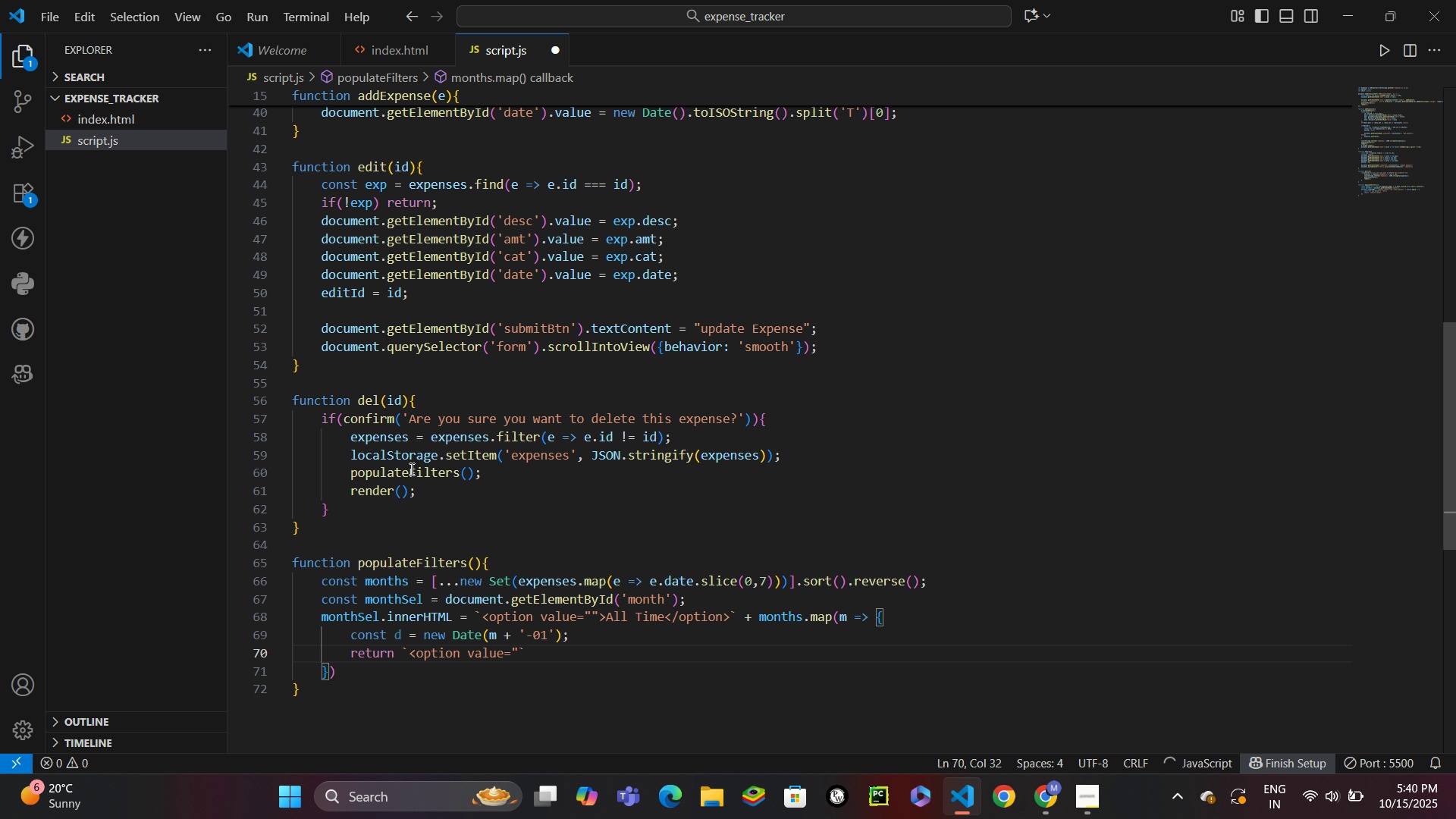 
hold_key(key=ShiftLeft, duration=0.65)
 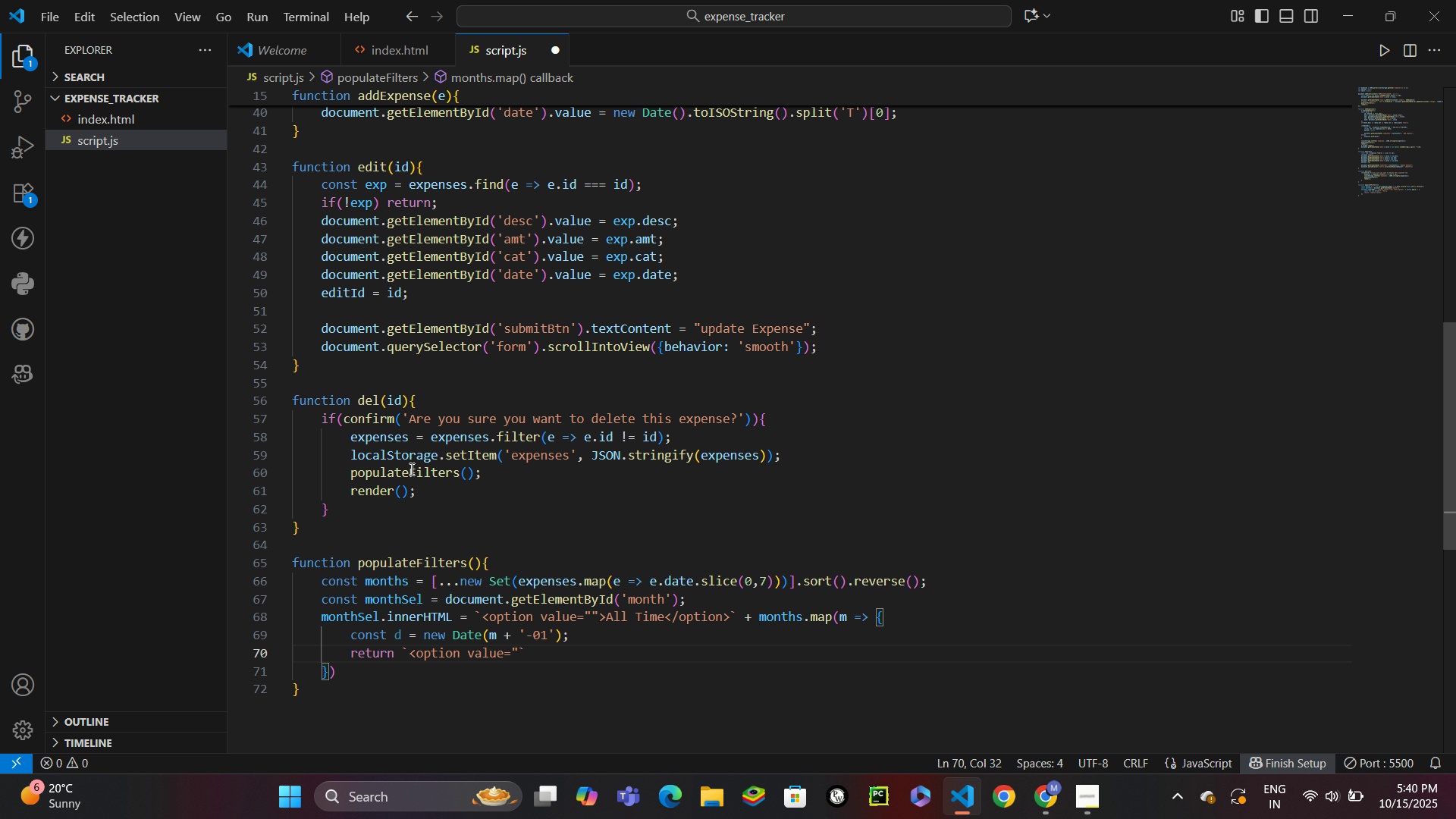 
hold_key(key=ShiftRight, duration=1.53)
 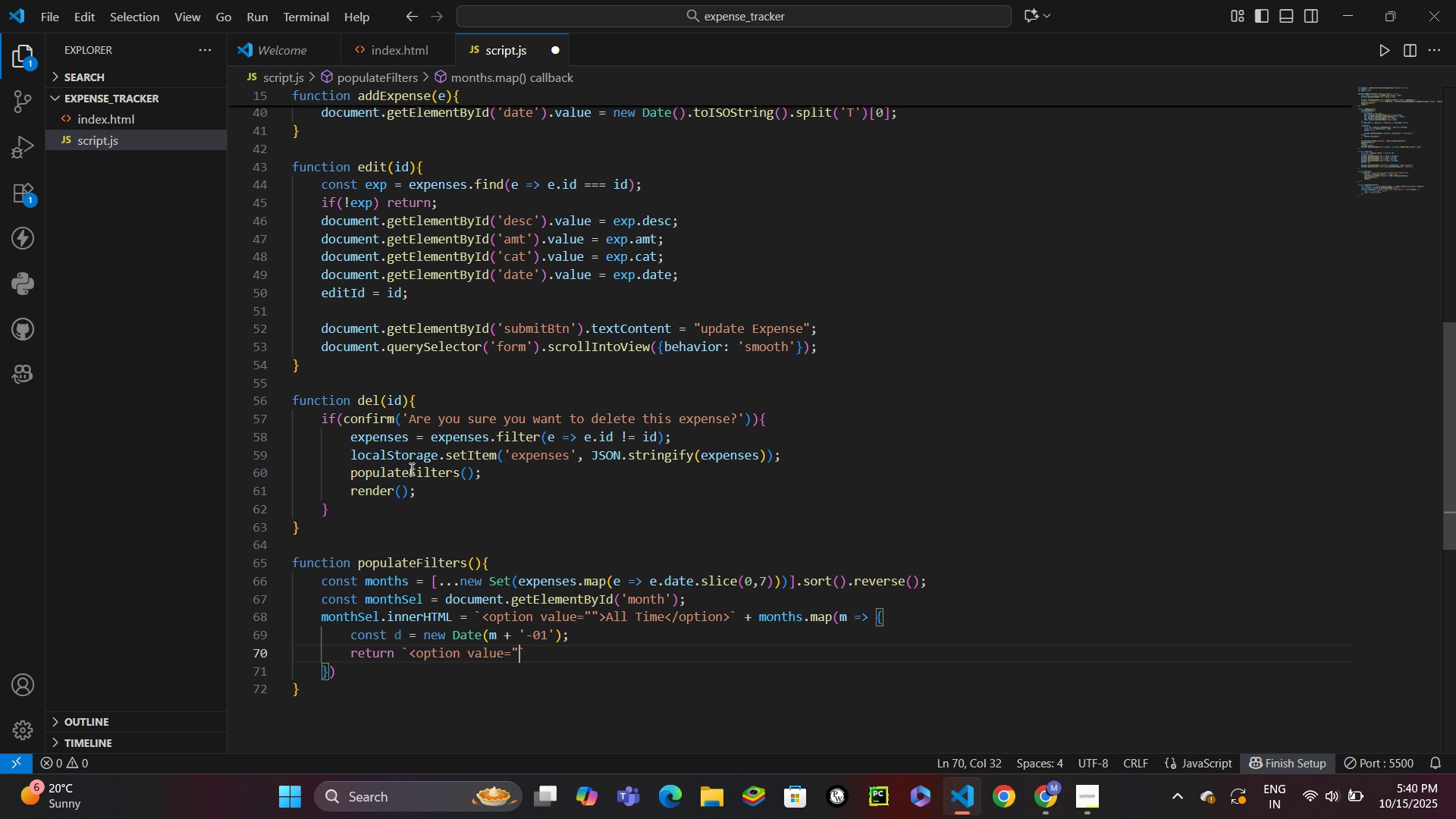 
key(Shift+4)
 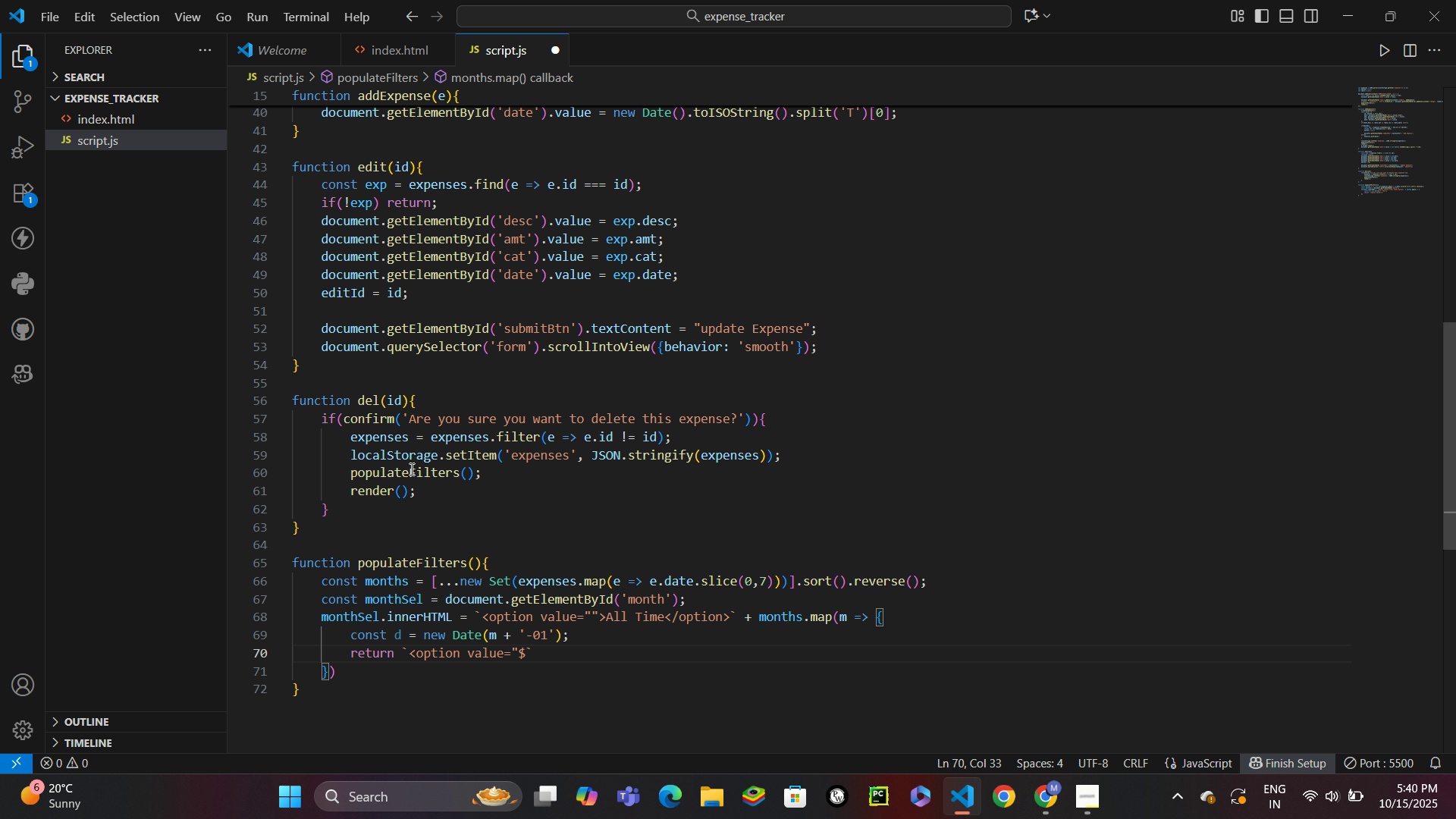 
key(Shift+BracketLeft)
 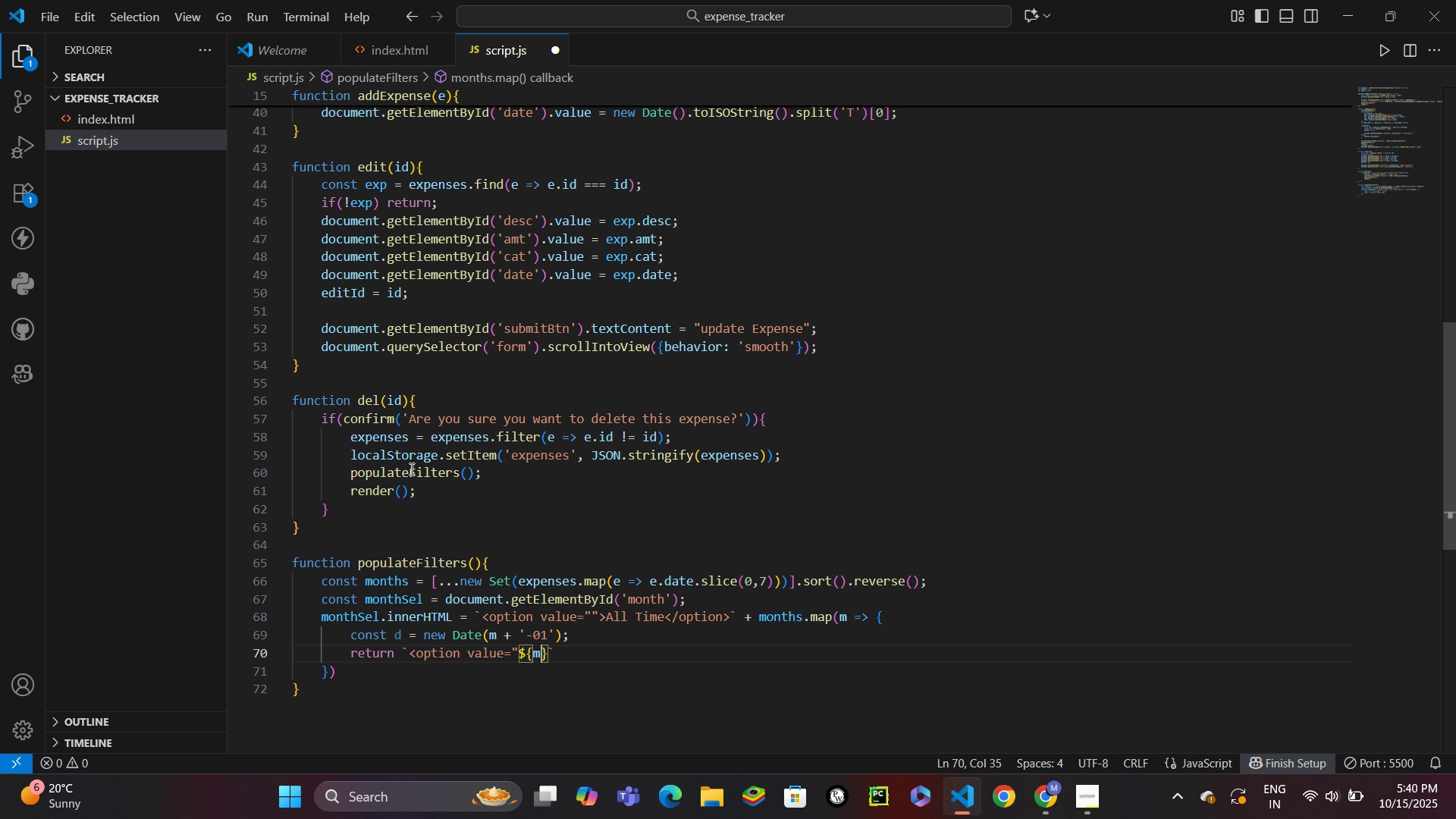 
key(M)
 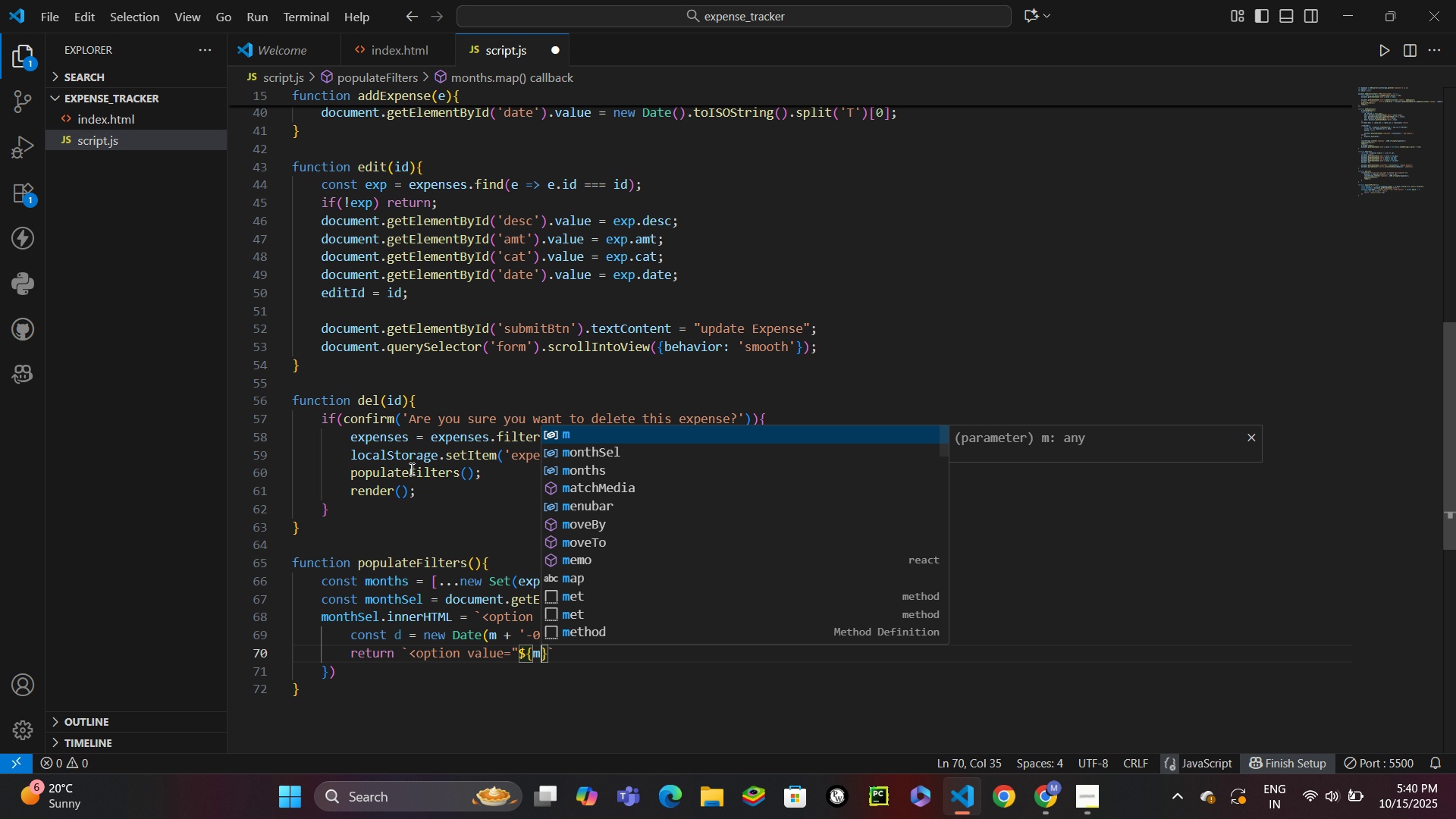 
key(ArrowRight)
 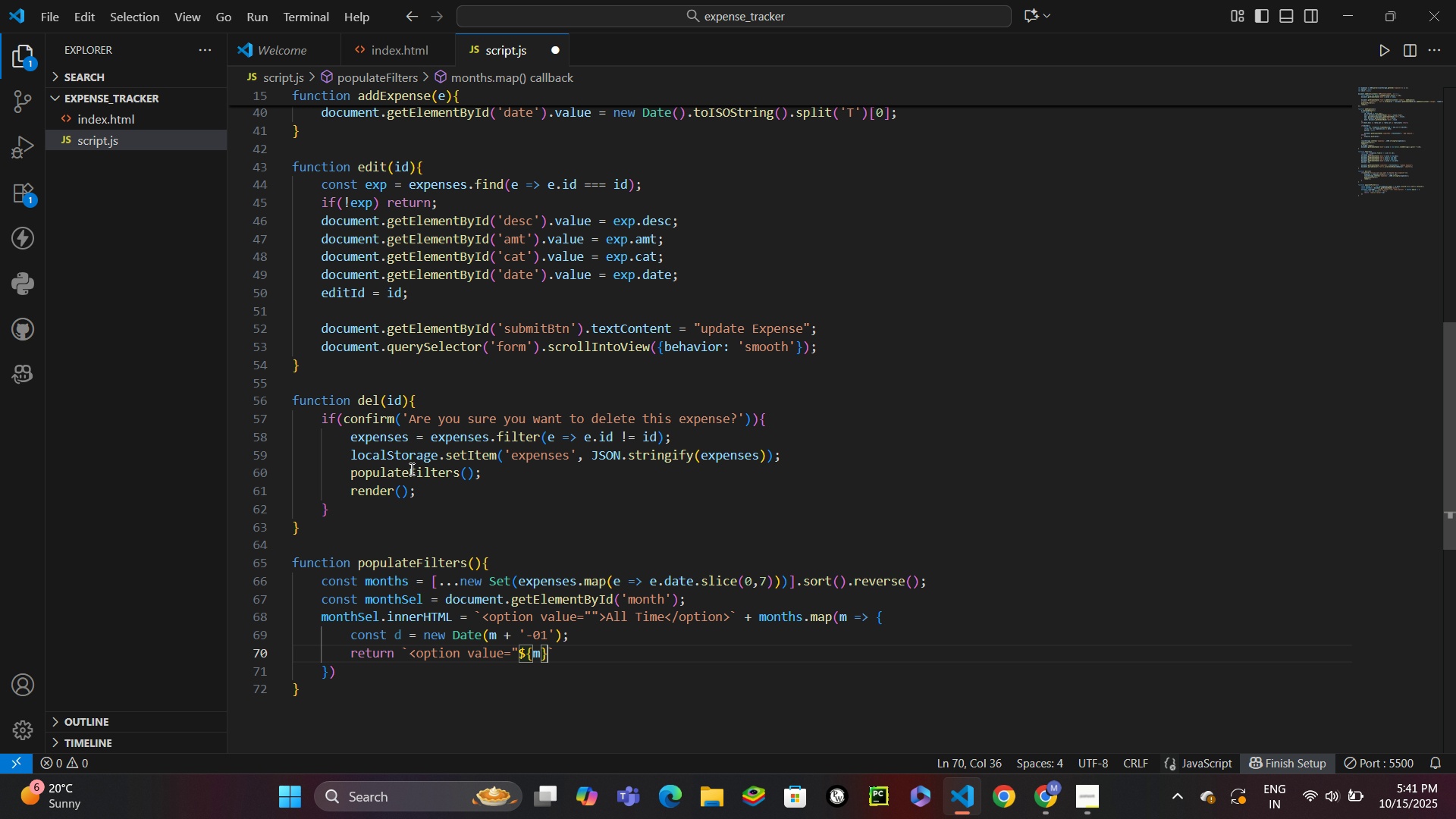 
key(Shift+Period)
 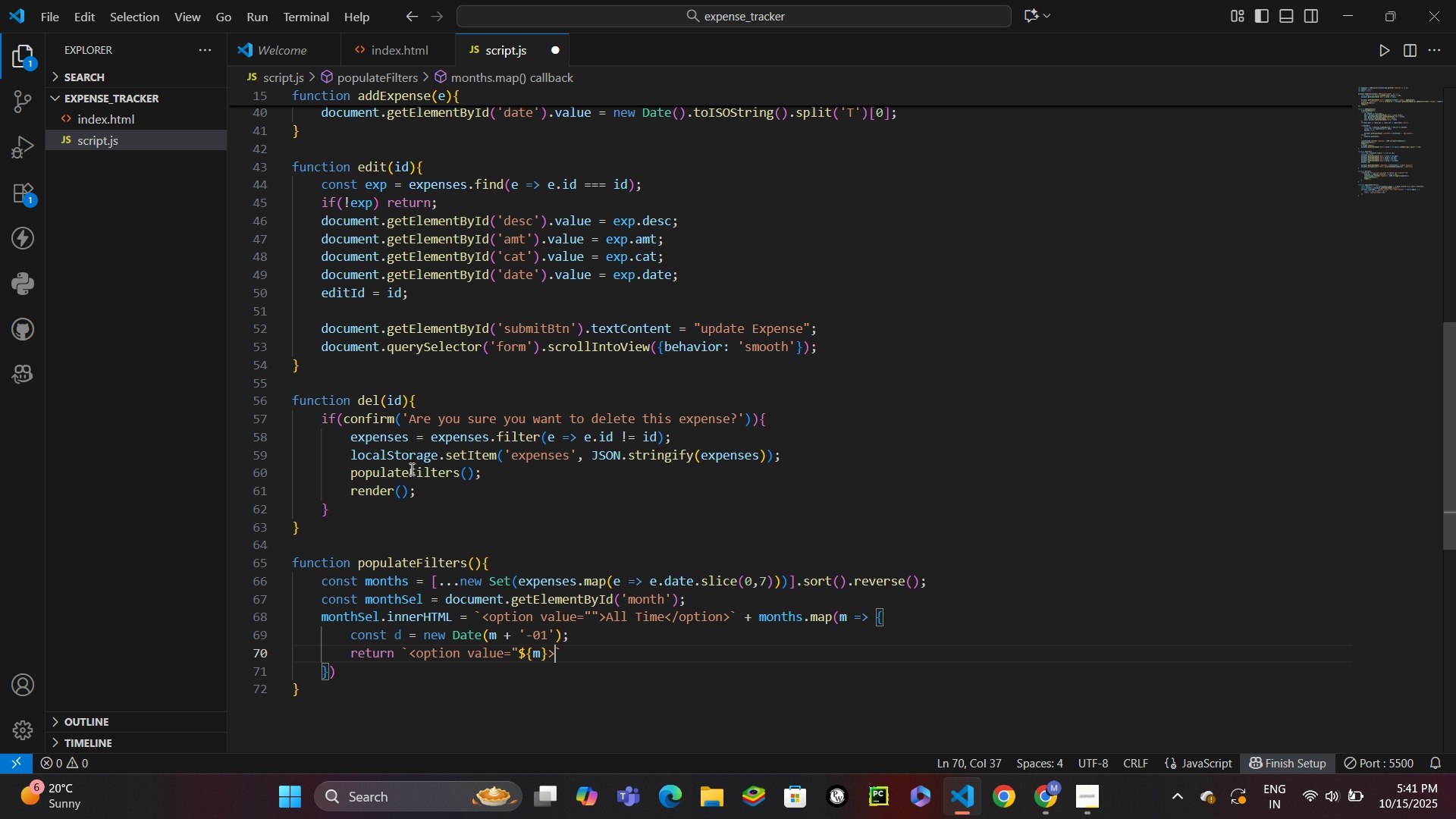 
hold_key(key=ShiftLeft, duration=0.46)
 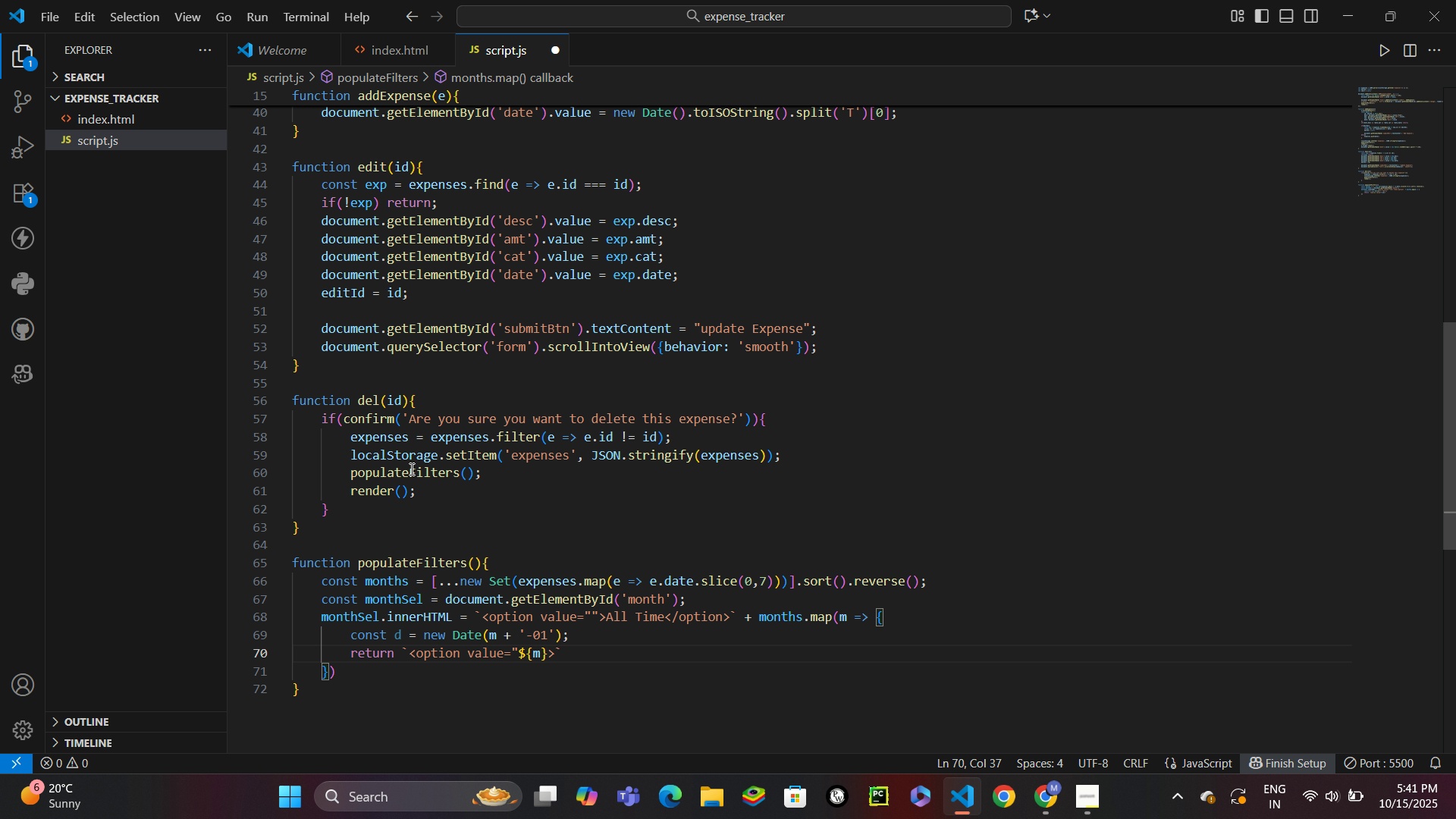 
type(${d.tol)
 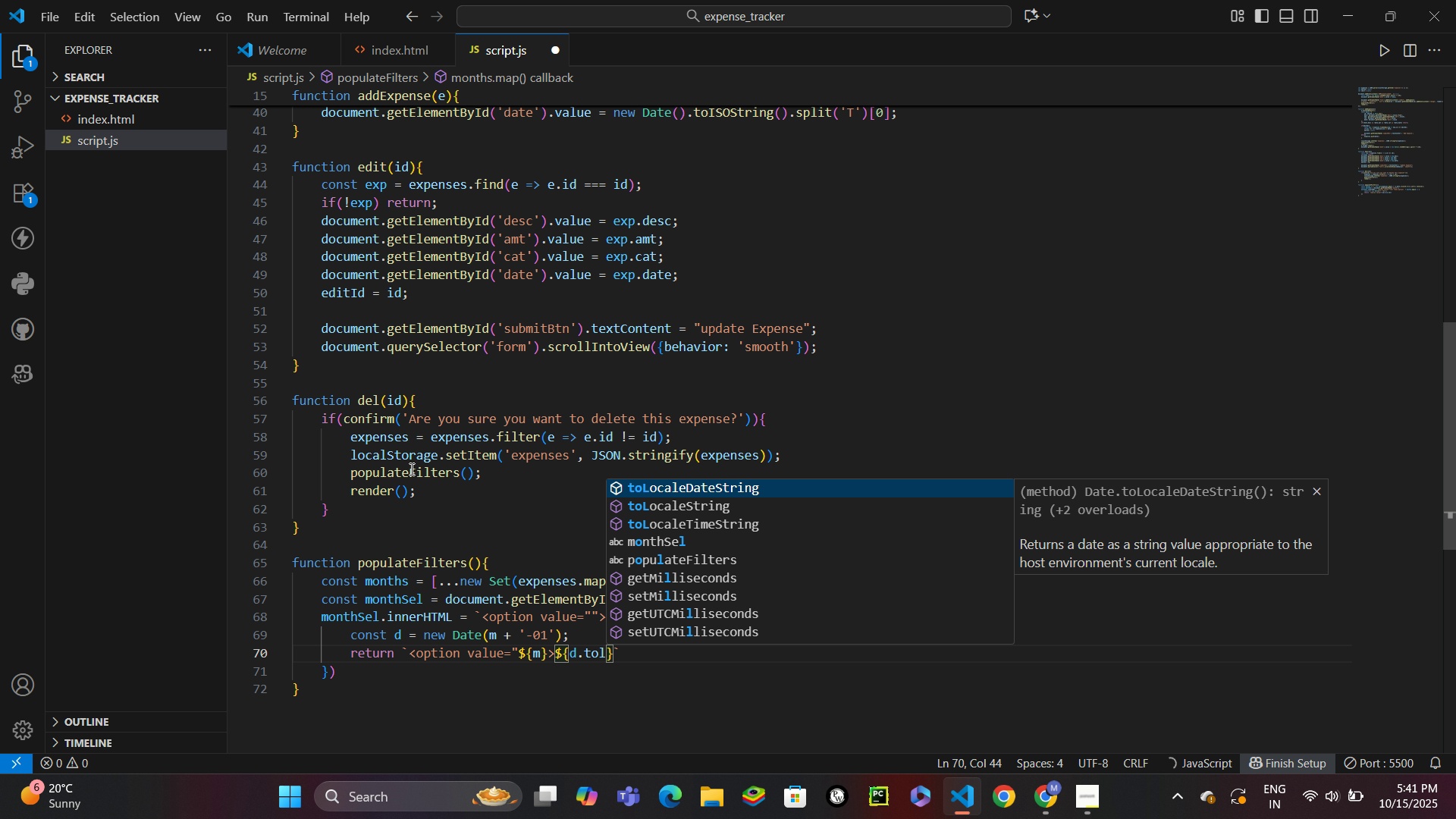 
key(Enter)
 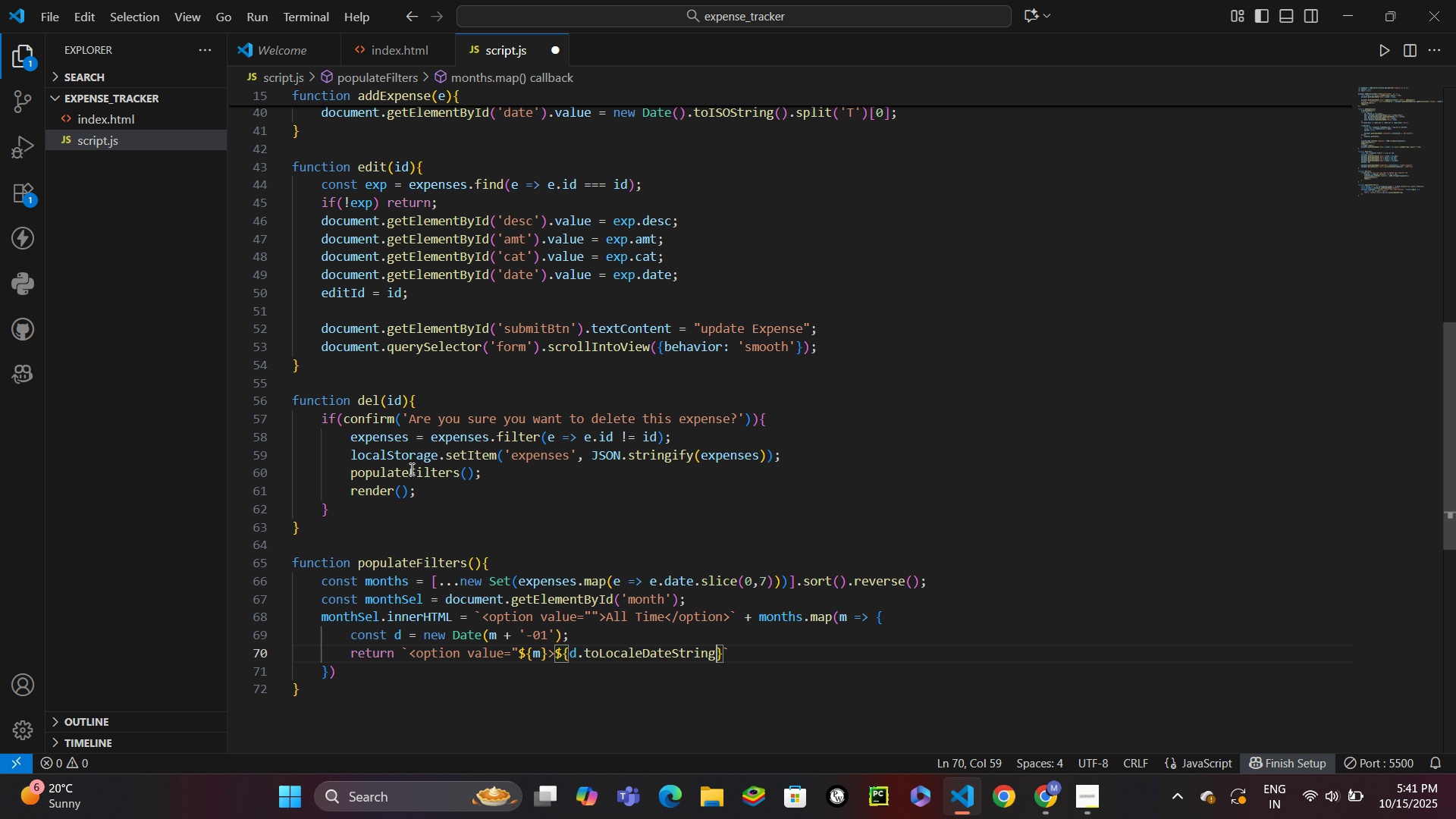 
type(('en-In)
key(Backspace)
type(N)
 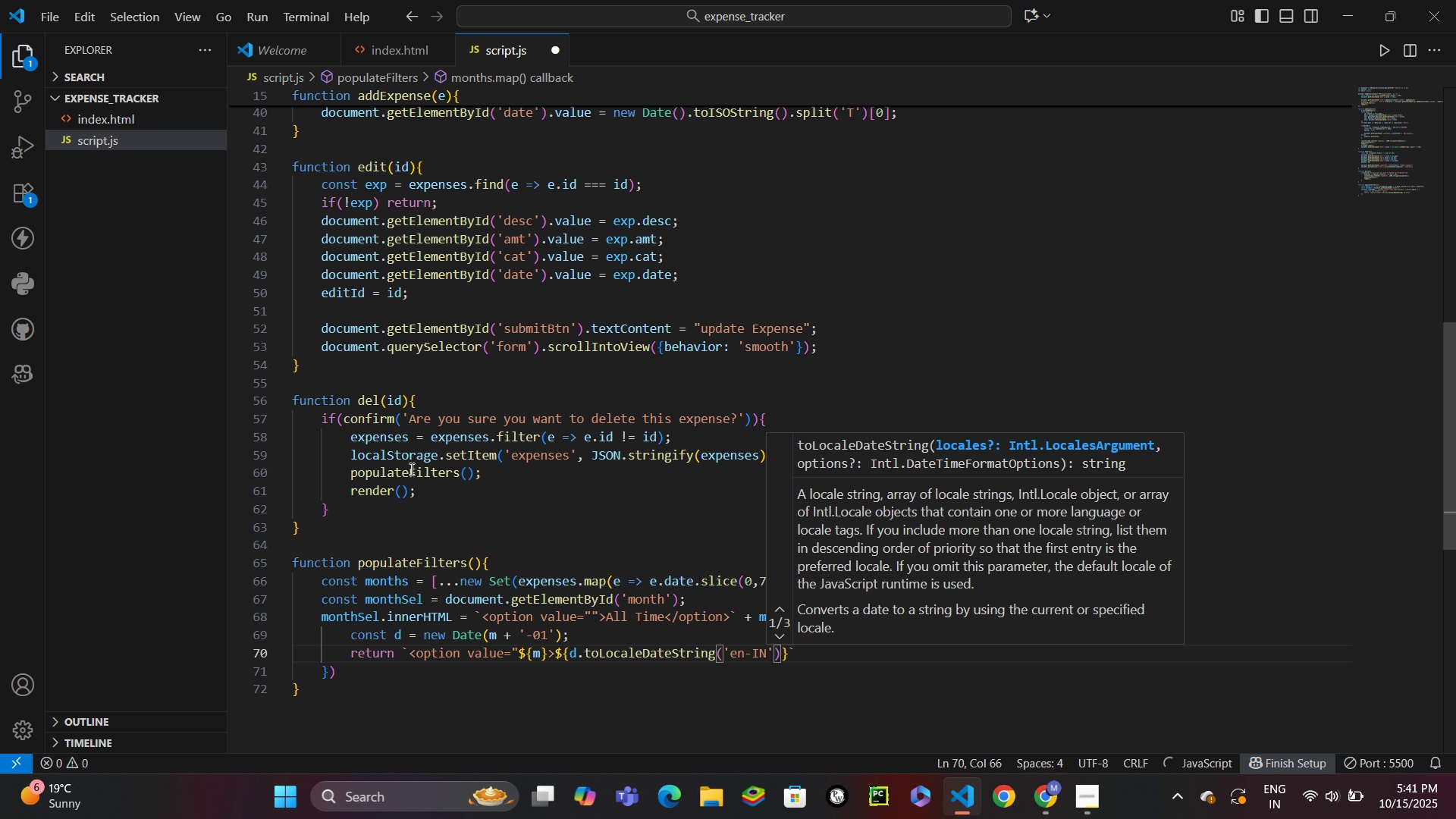 
key(ArrowRight)
 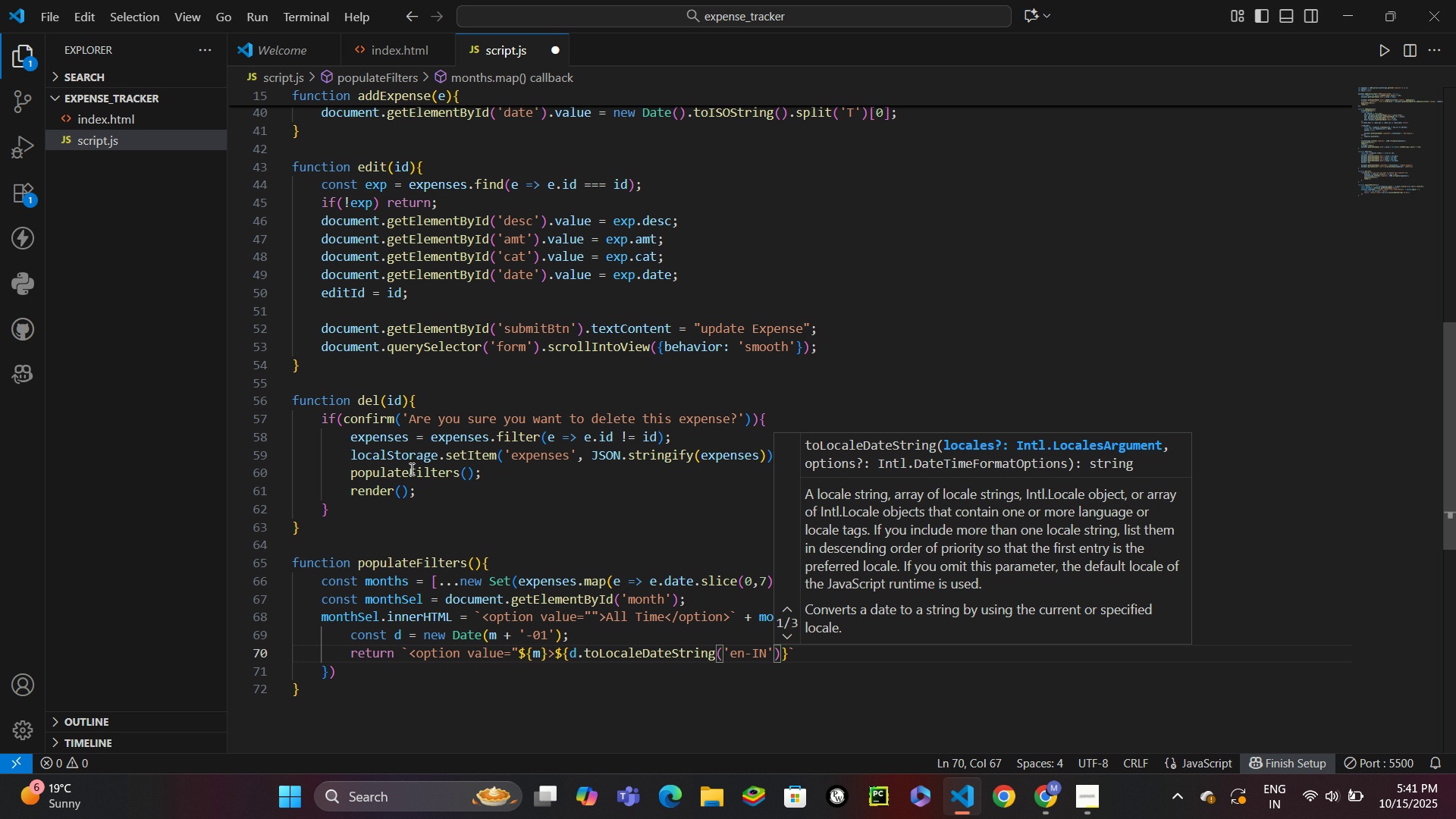 
type(, {month: 'long)
 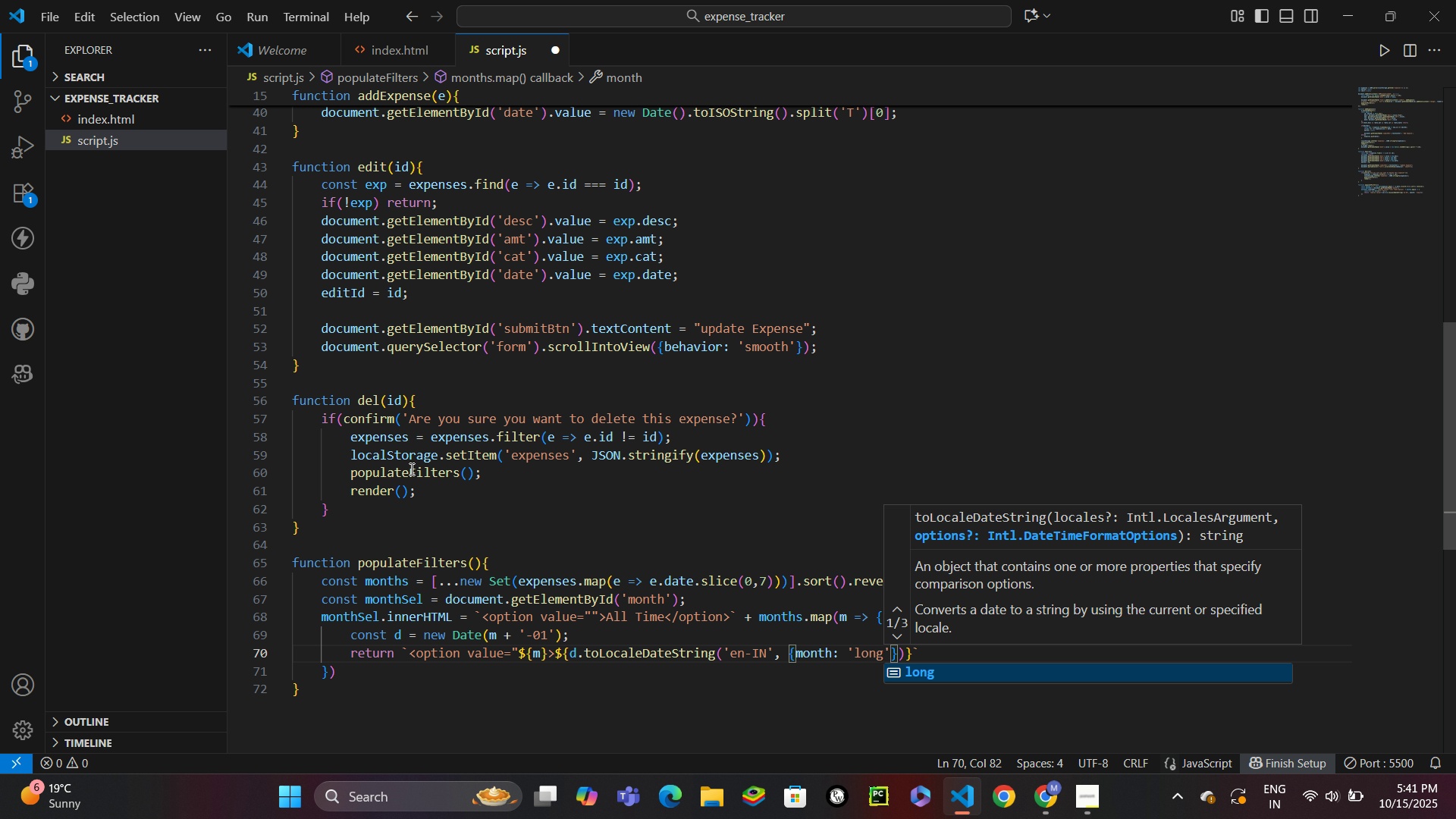 
key(ArrowRight)
 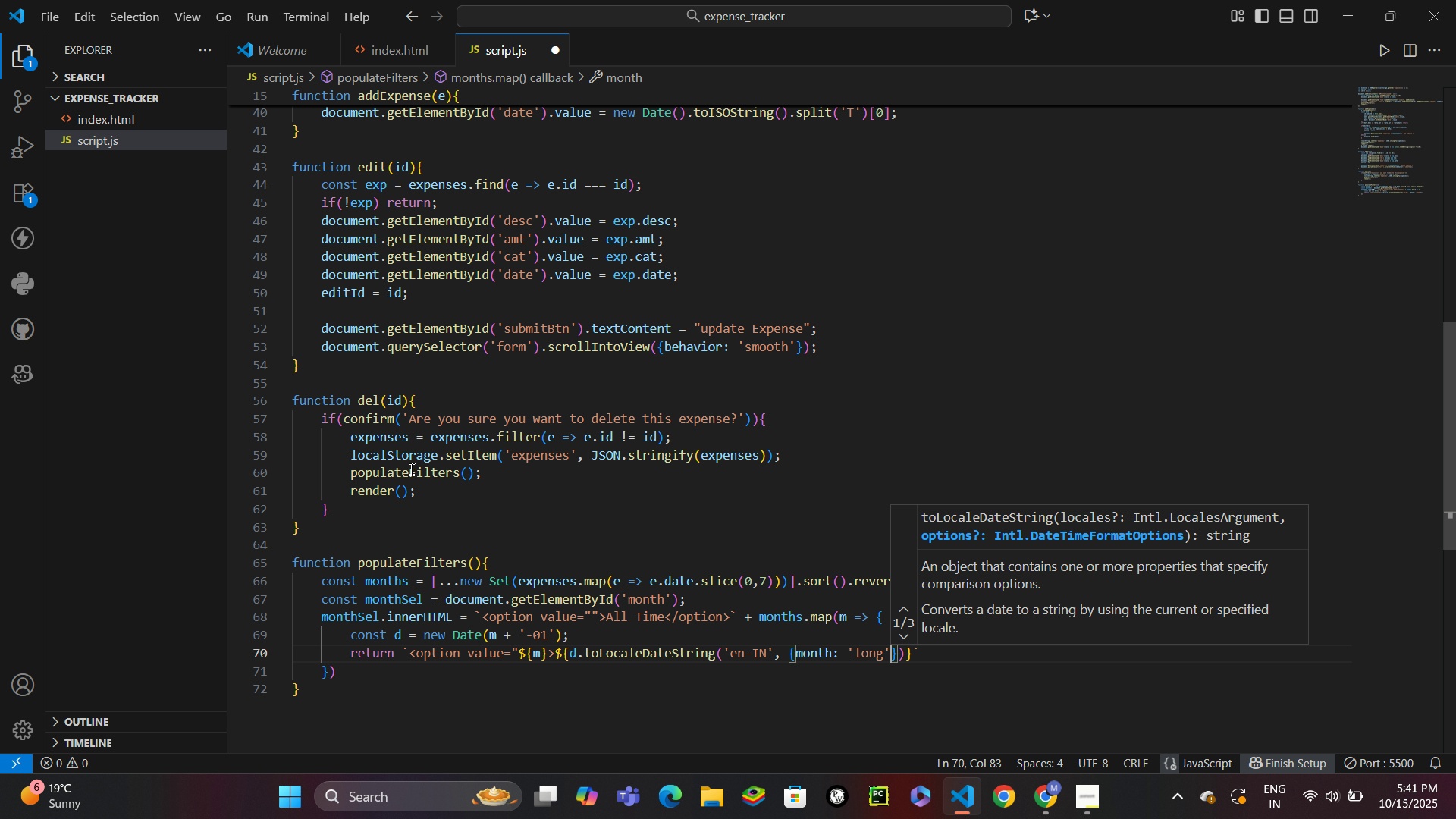 
type(, yea)
 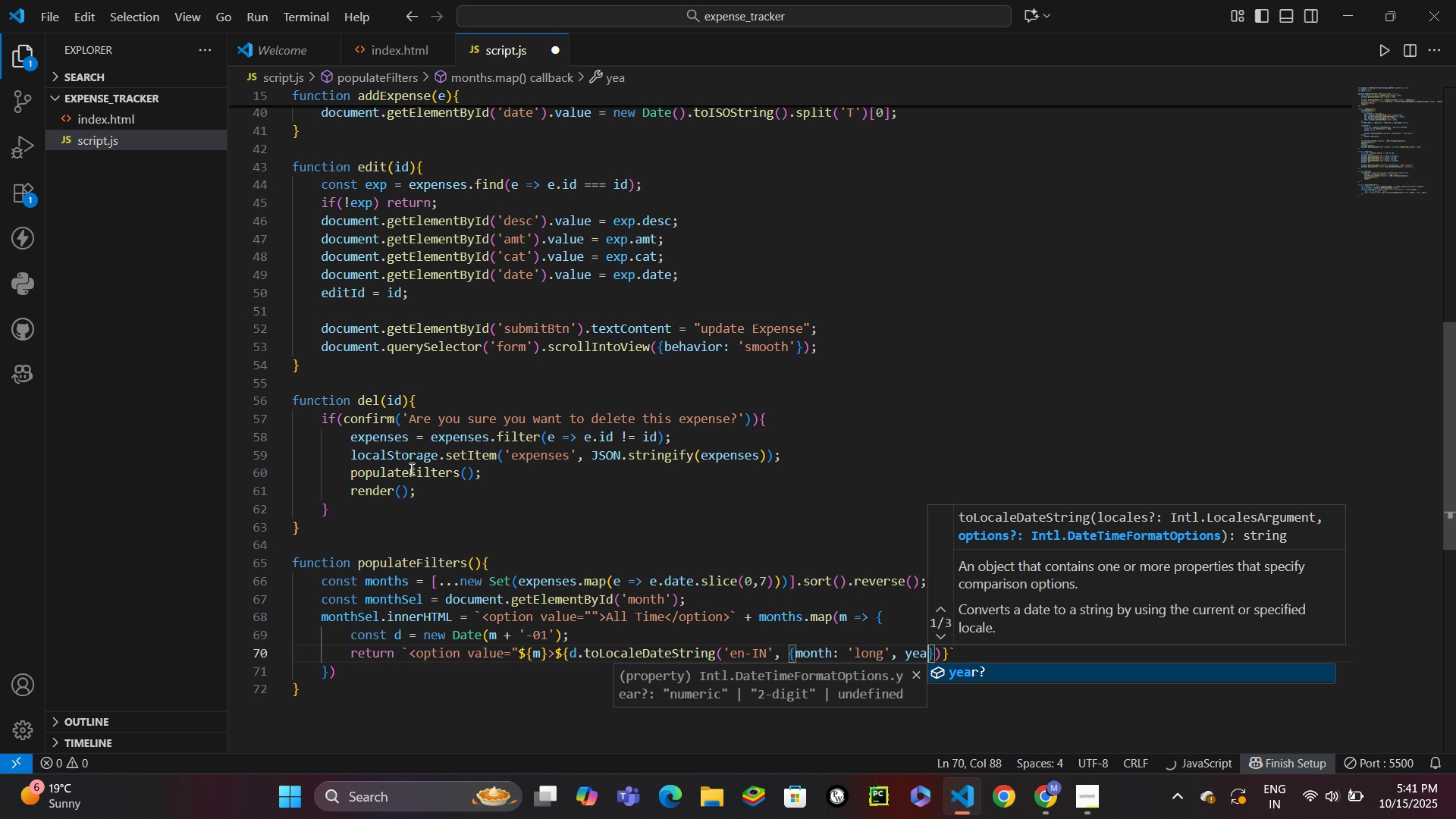 
key(Enter)
 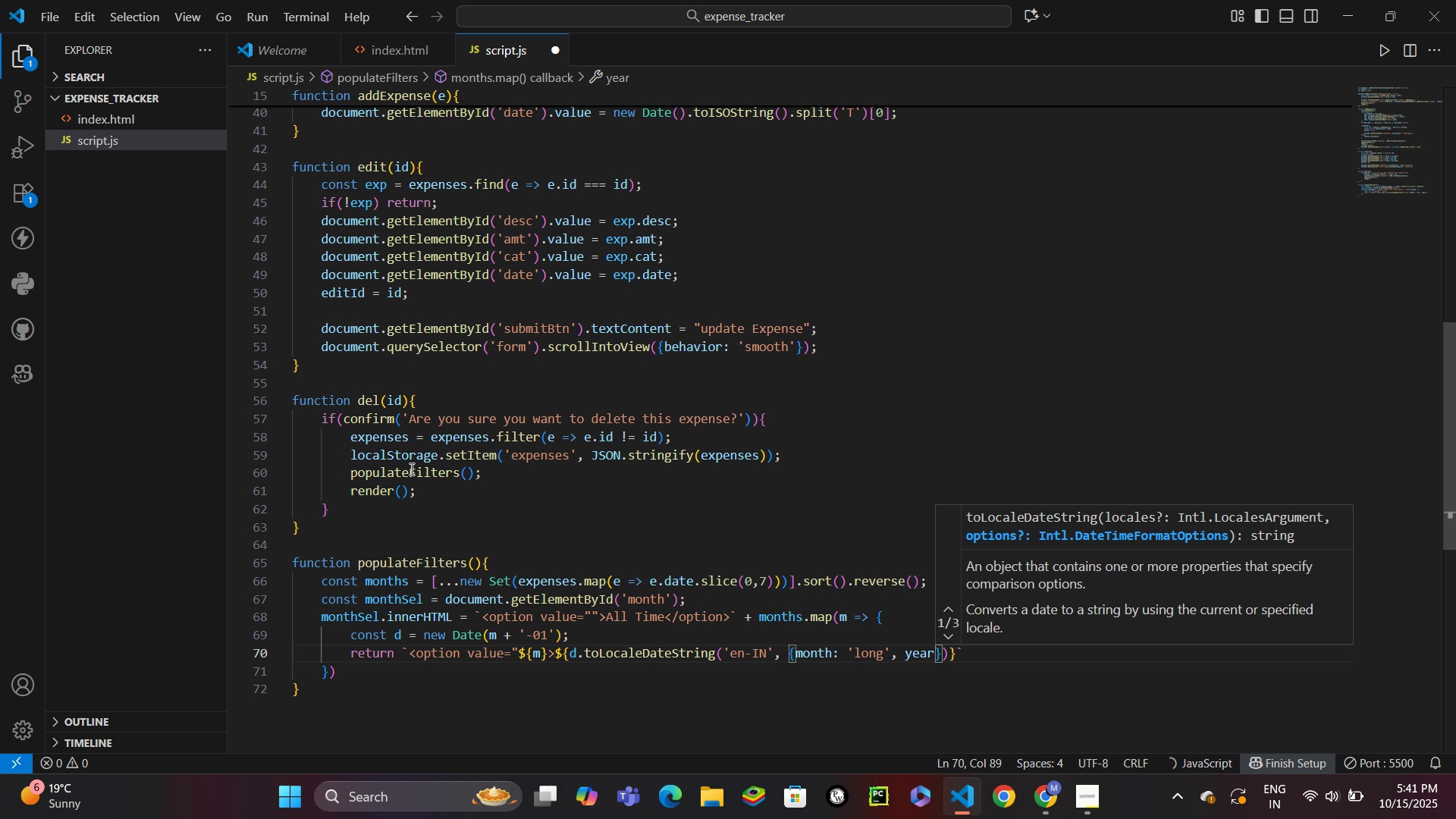 
type(: 'num)
 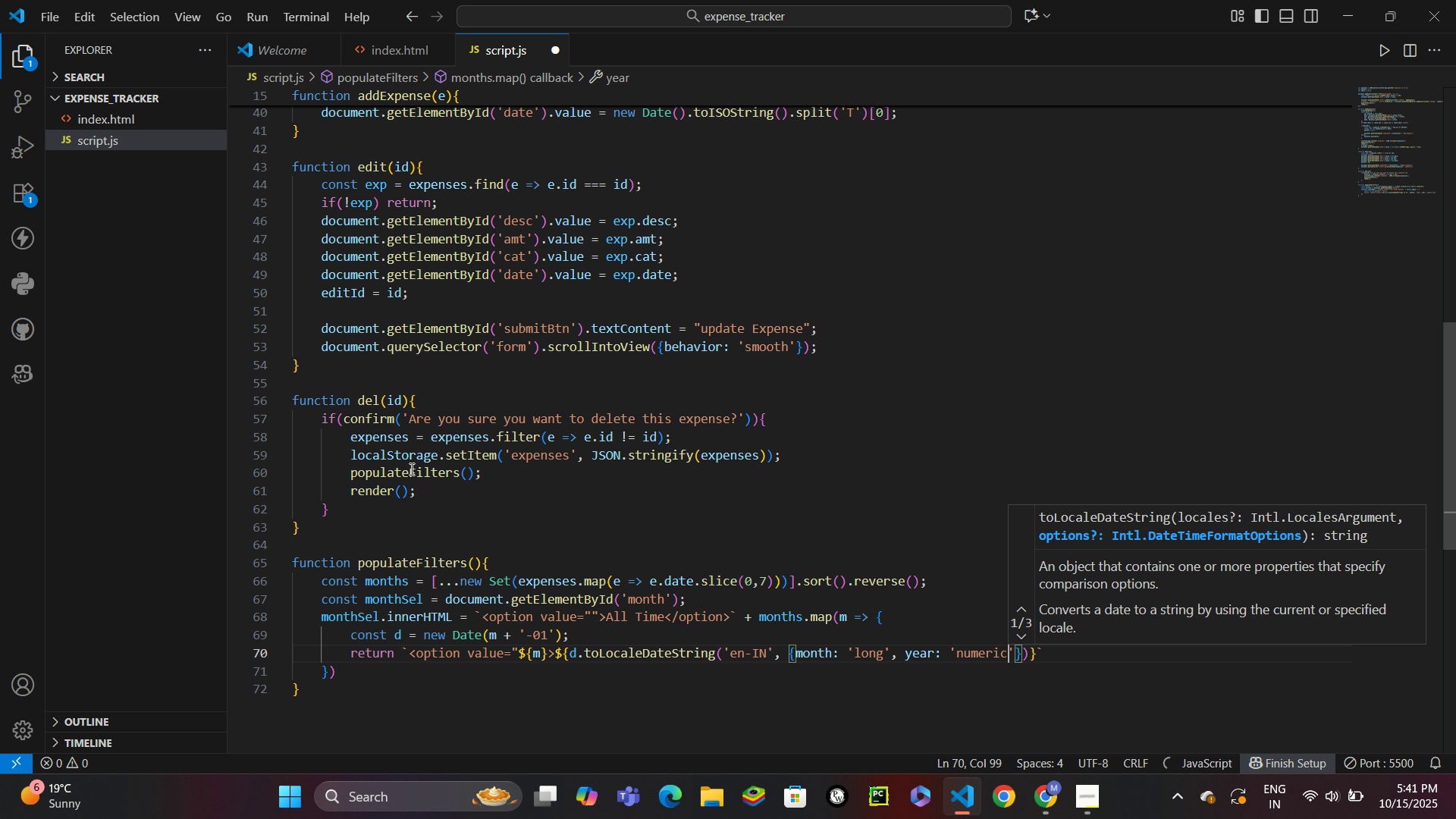 
key(Enter)
 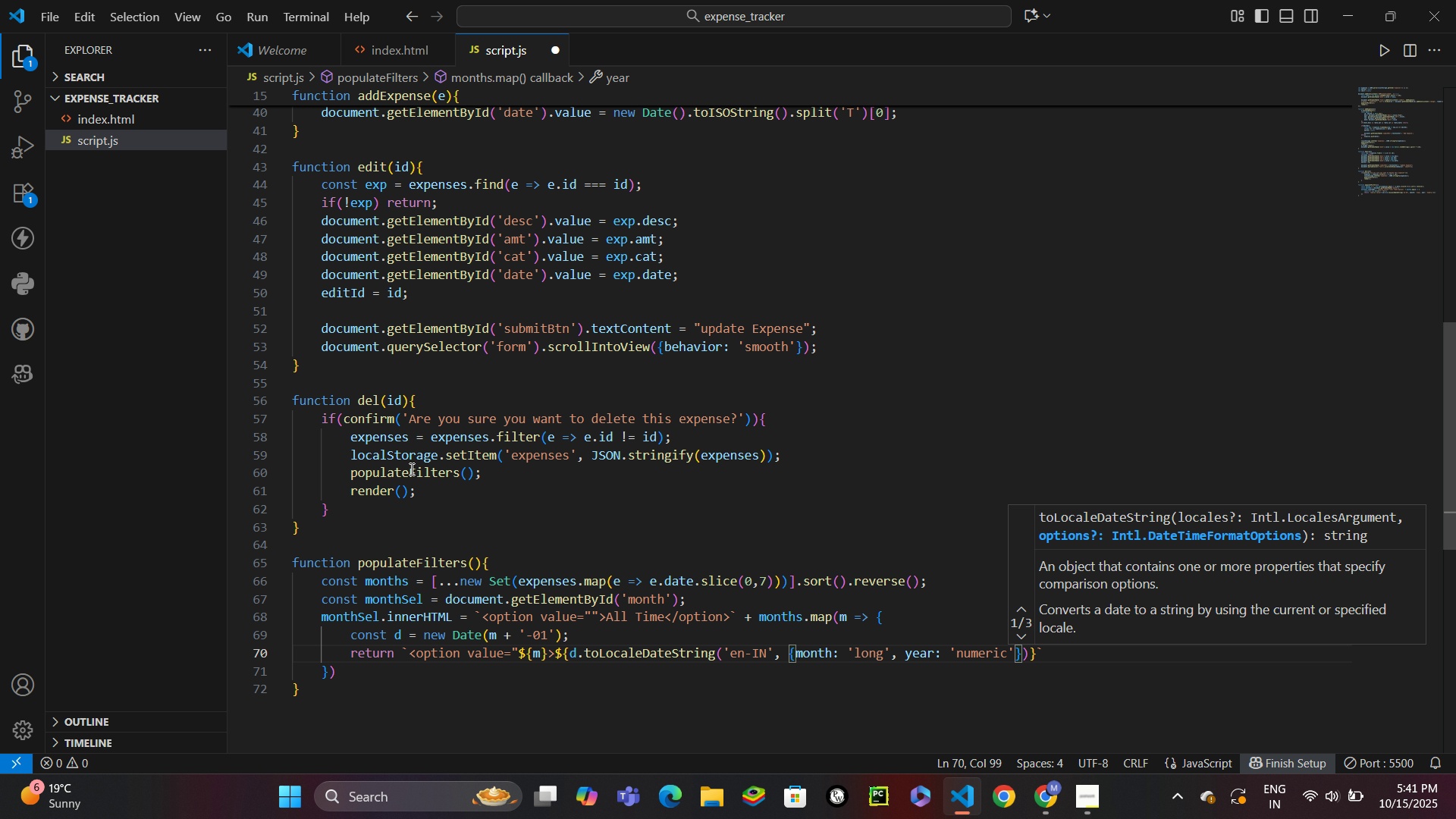 
key(ArrowRight)
 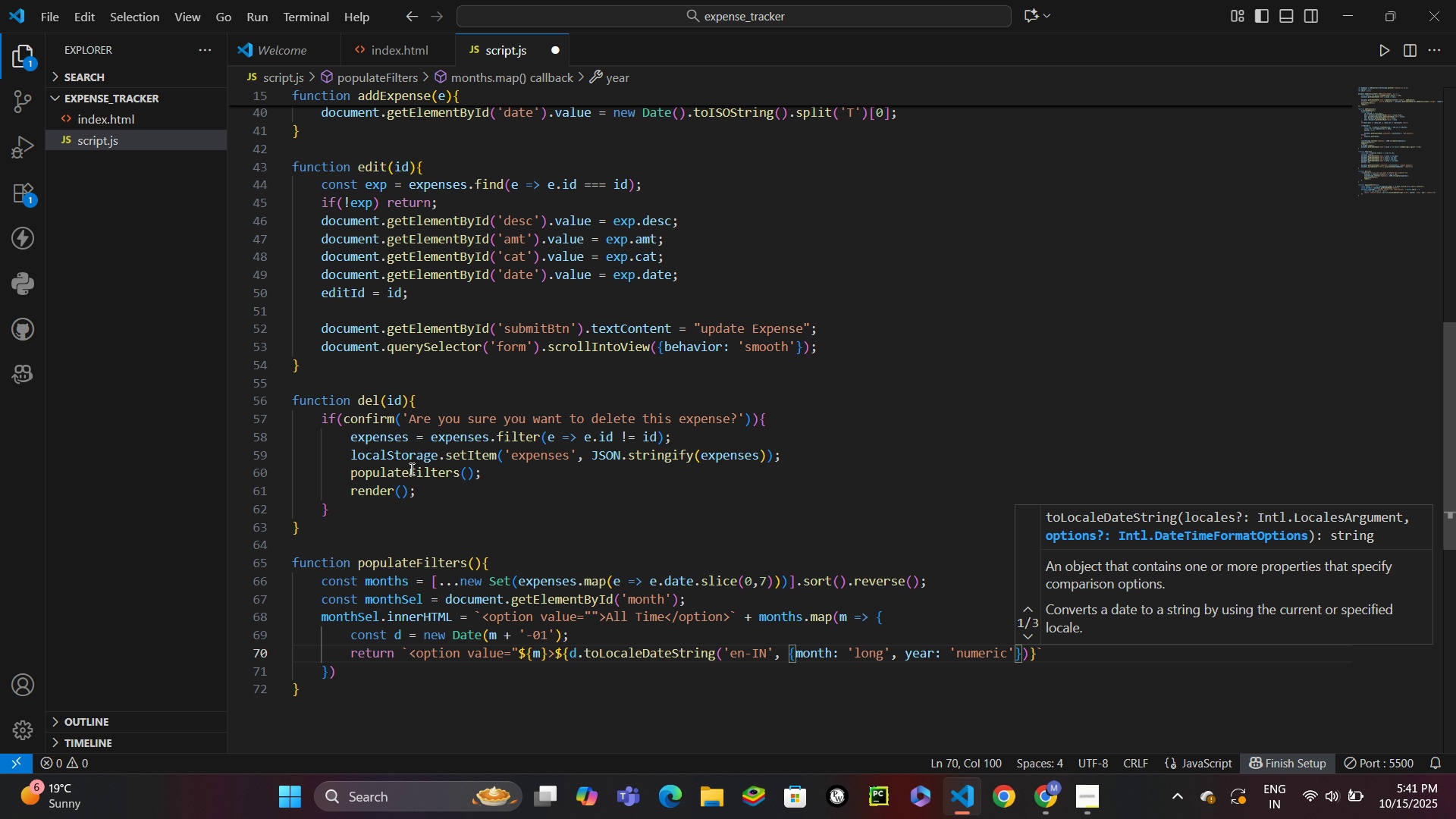 
key(ArrowRight)
 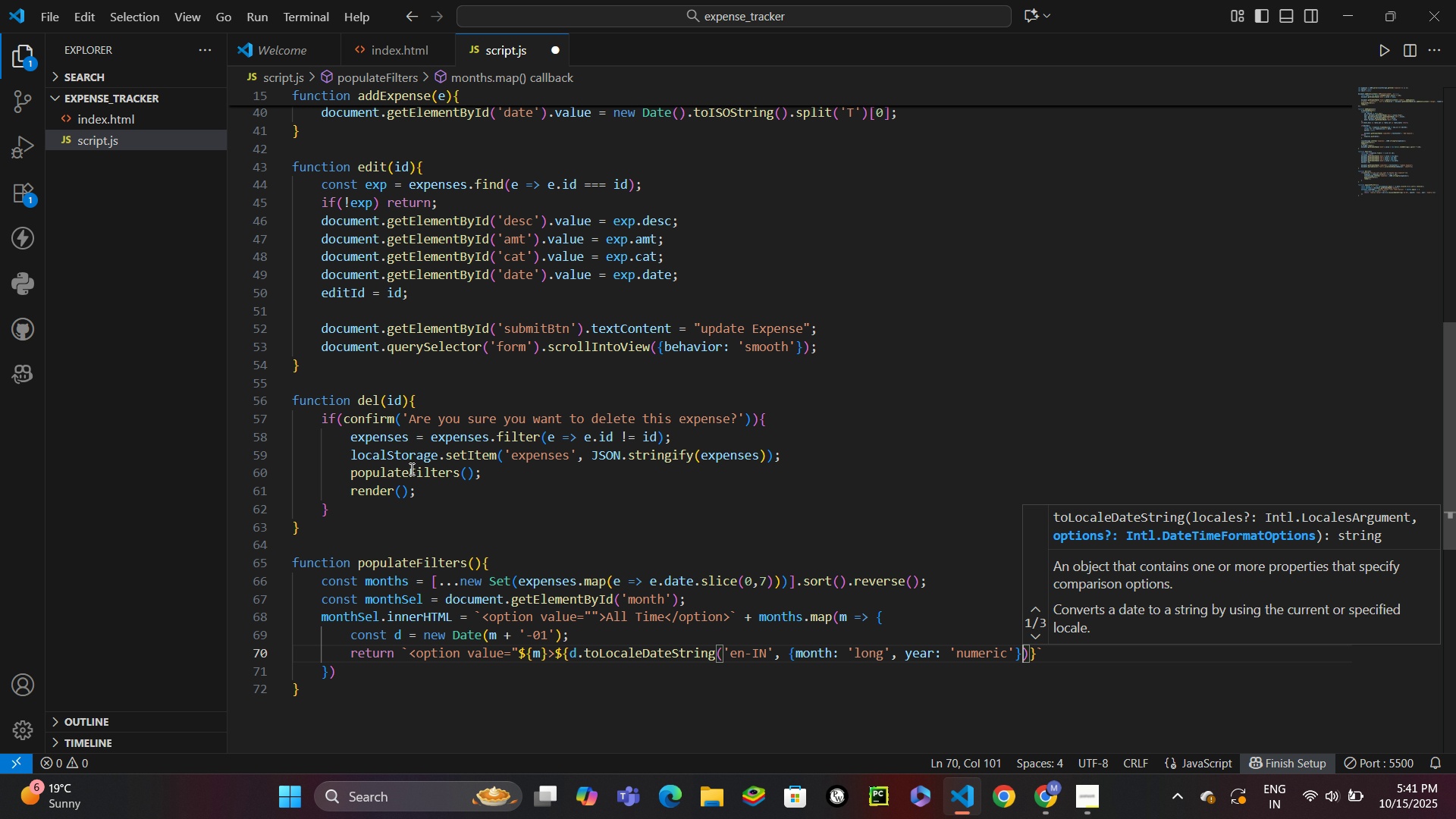 
key(ArrowRight)
 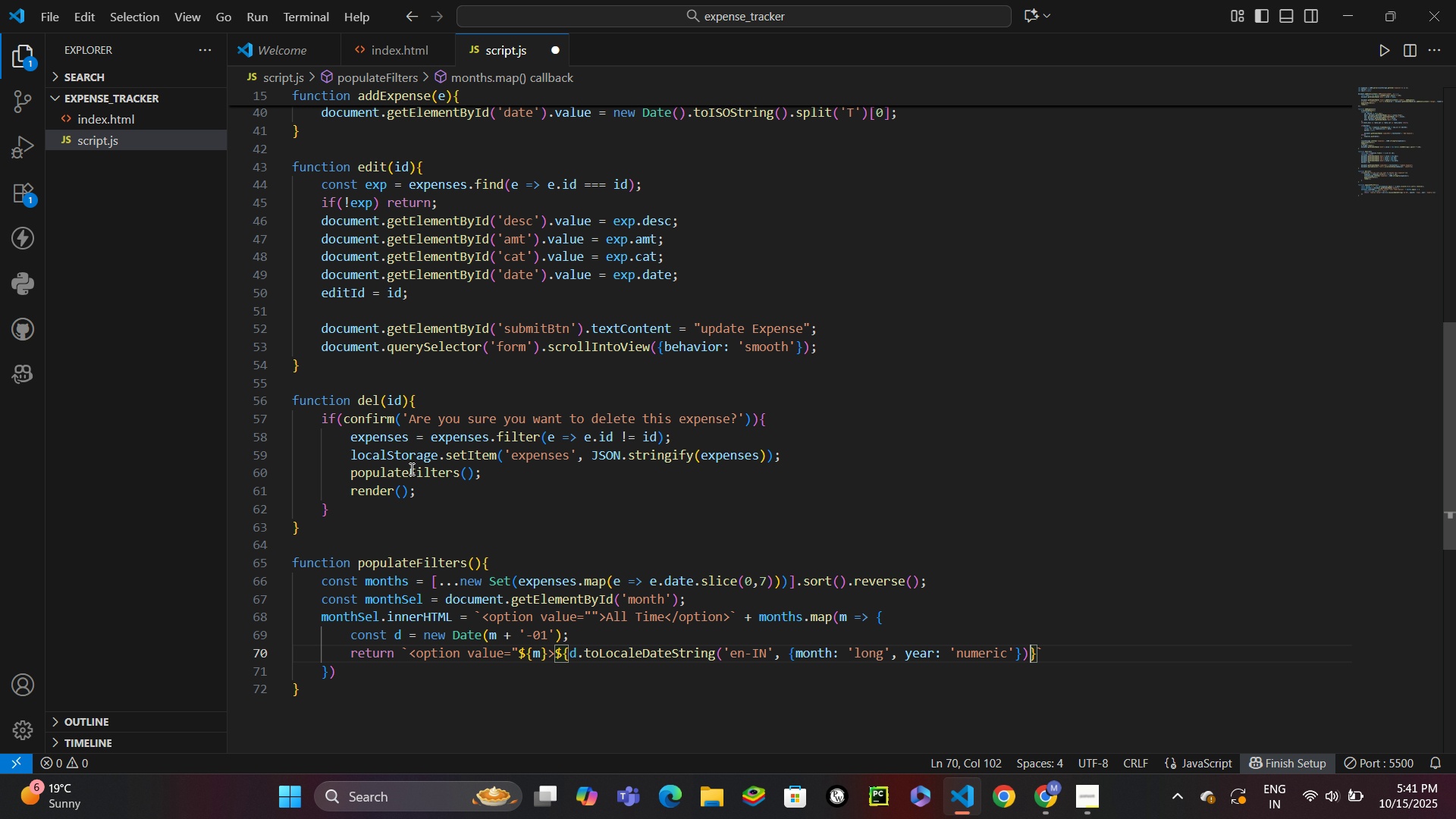 
key(ArrowRight)
 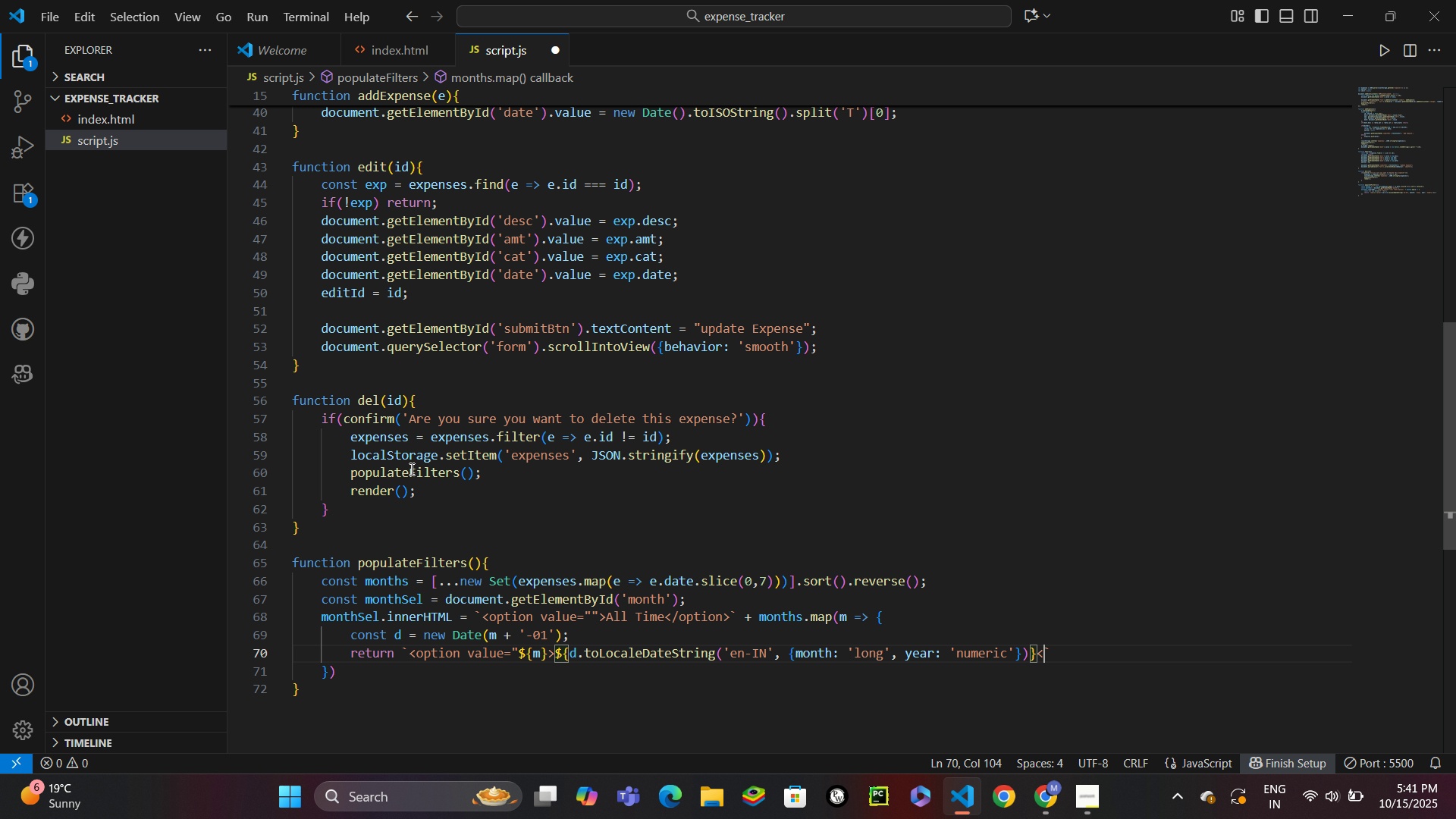 
key(Shift+Comma)
 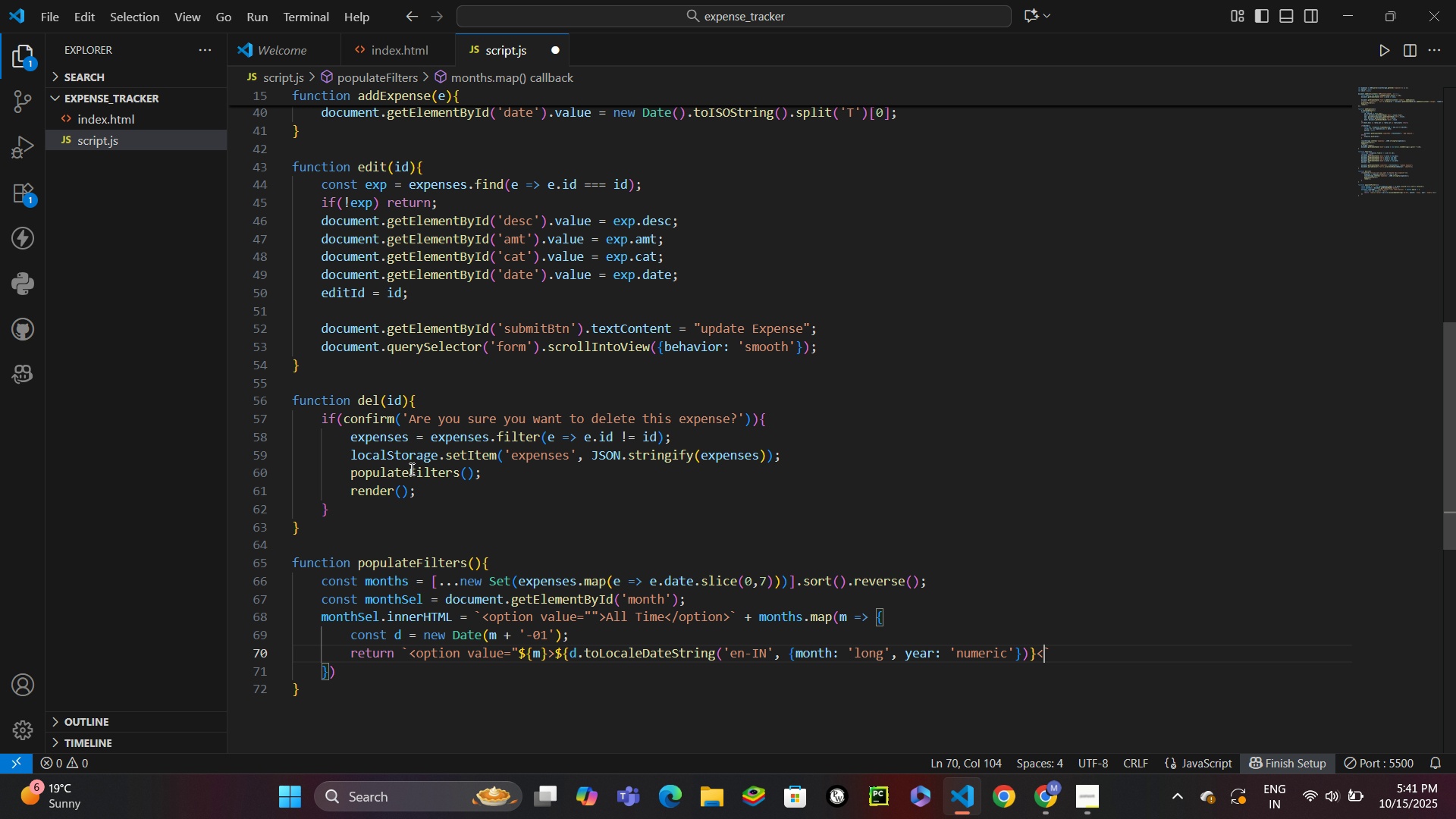 
type(/option>)
 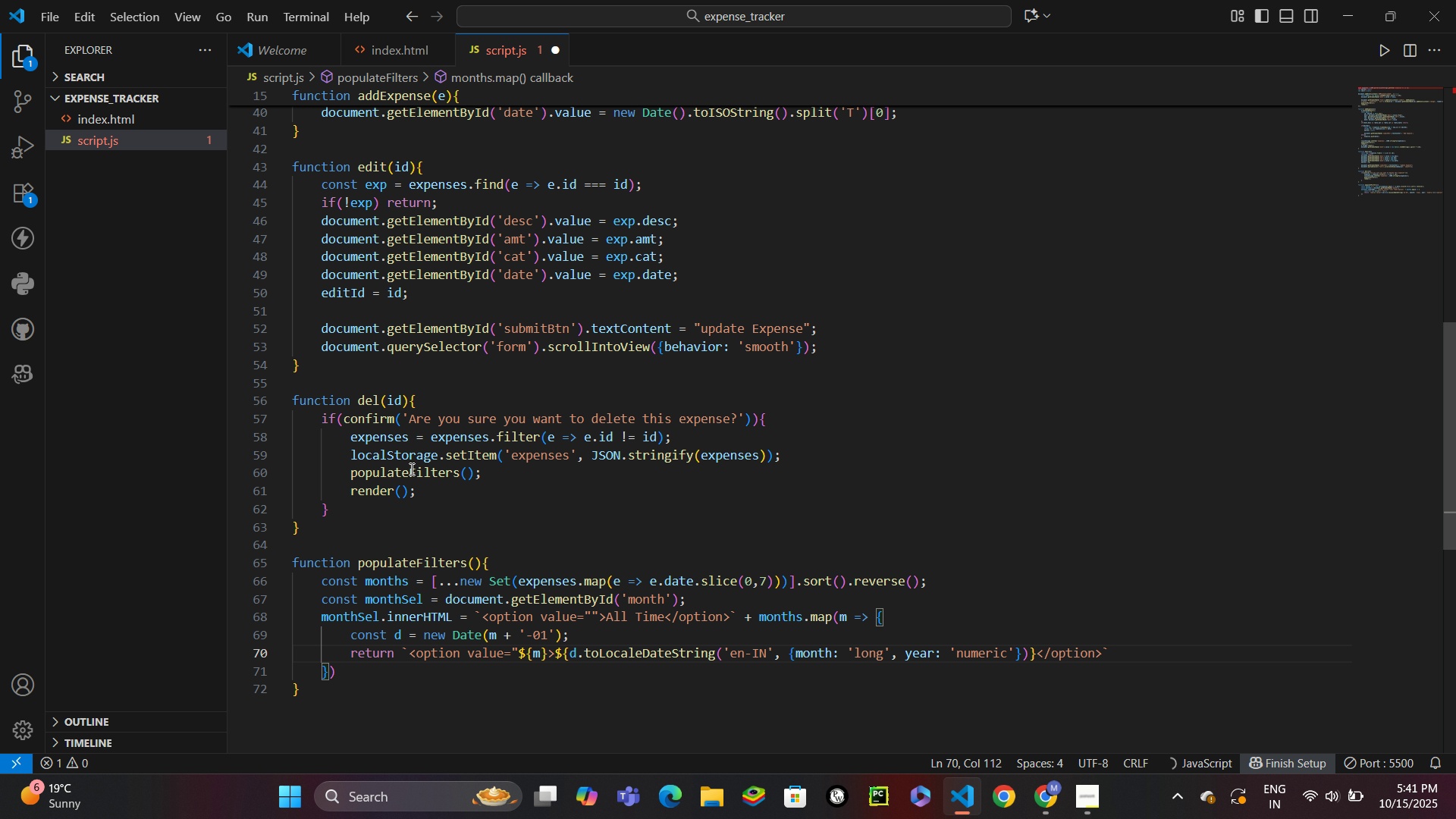 
key(ArrowRight)
 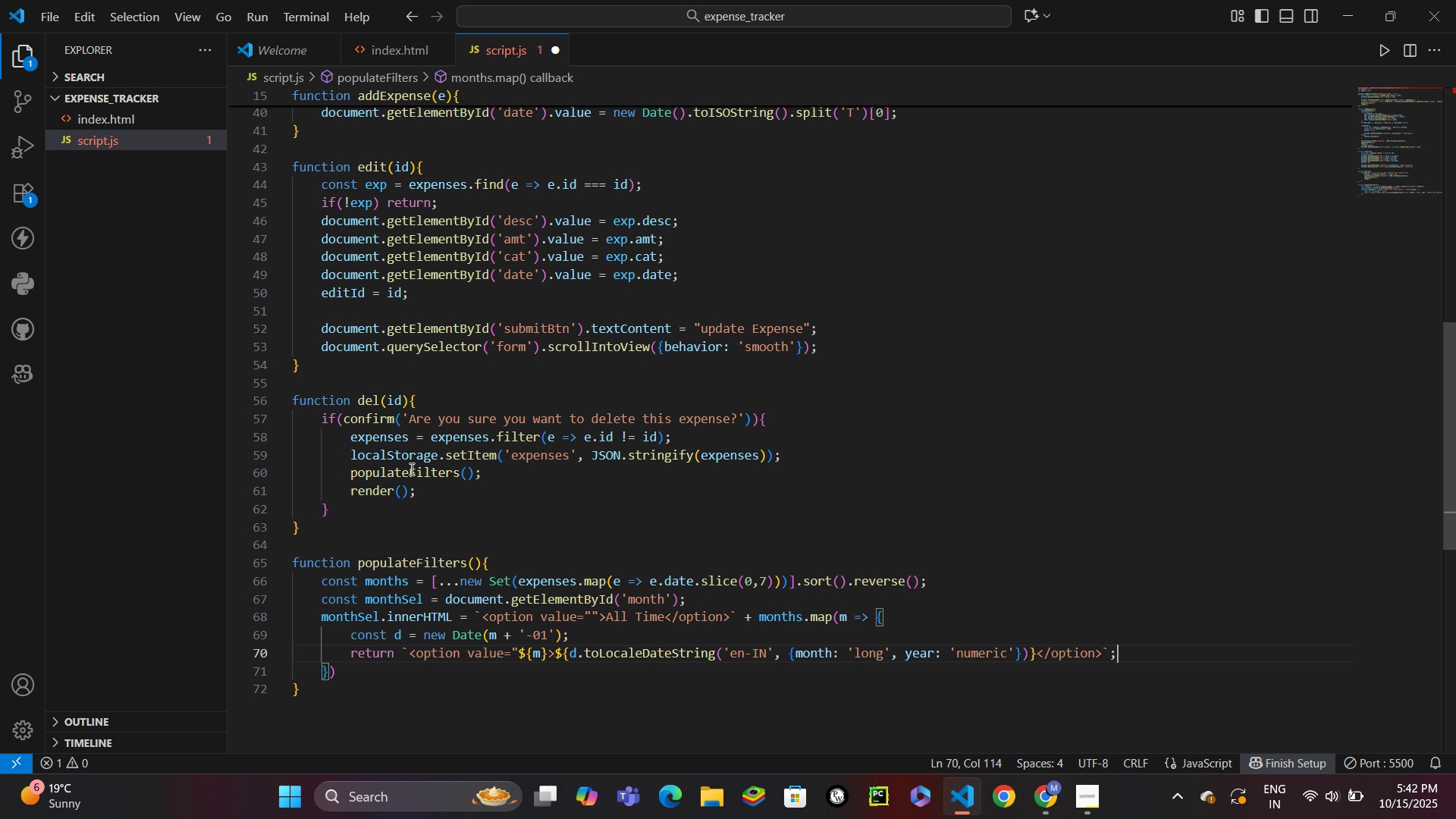 
key(Semicolon)
 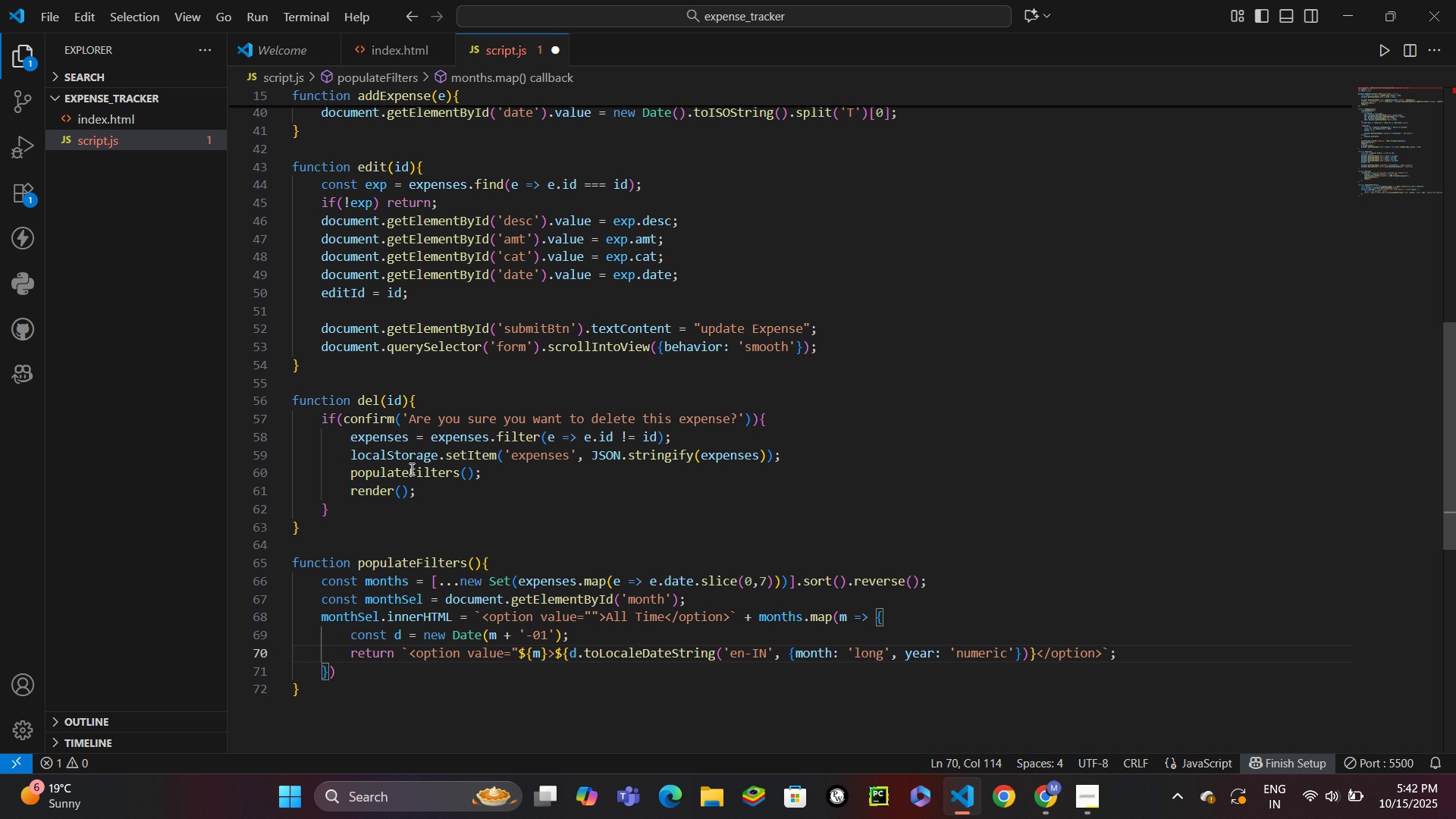 
wait(15.29)
 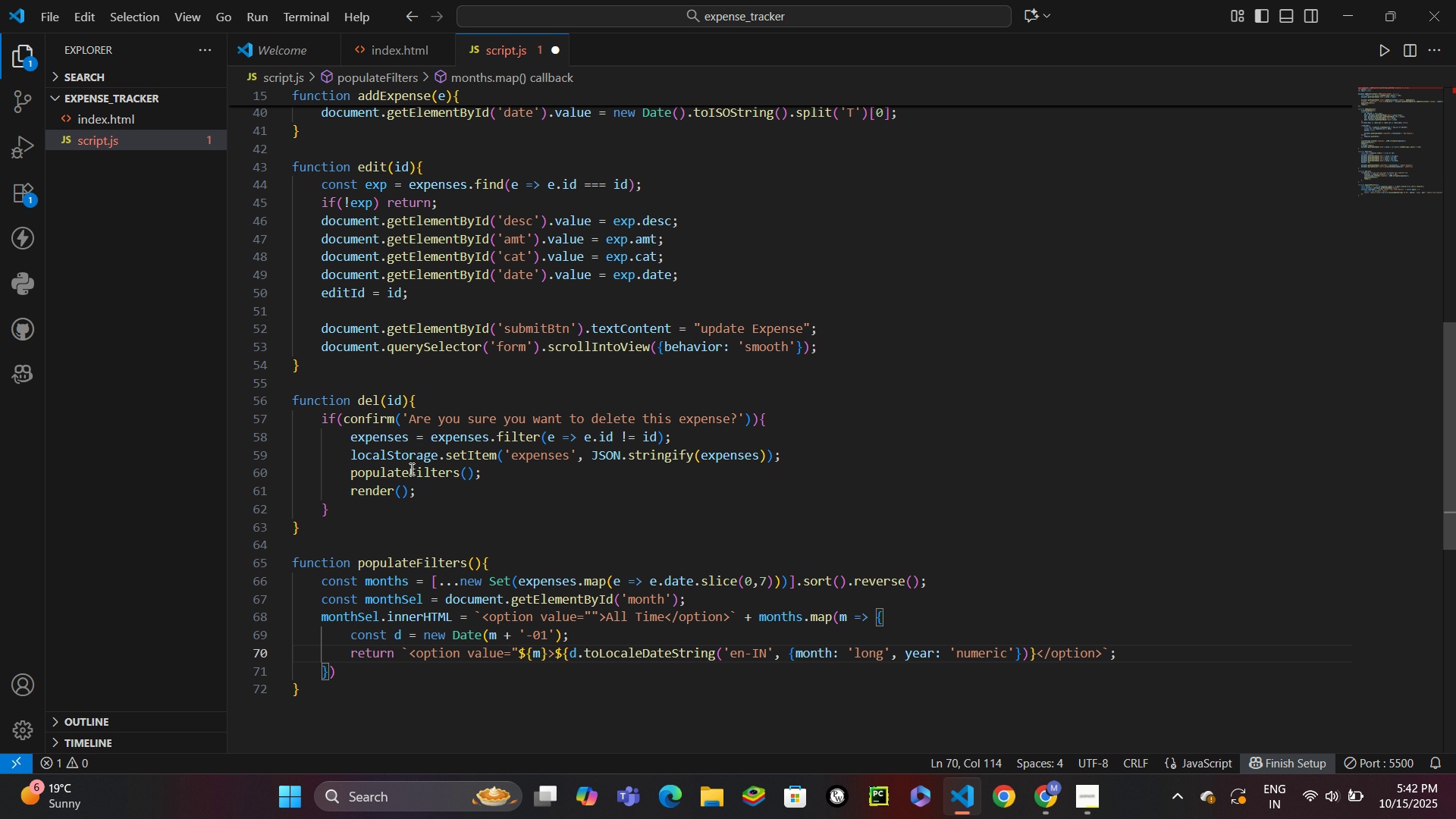 
key(Enter)
 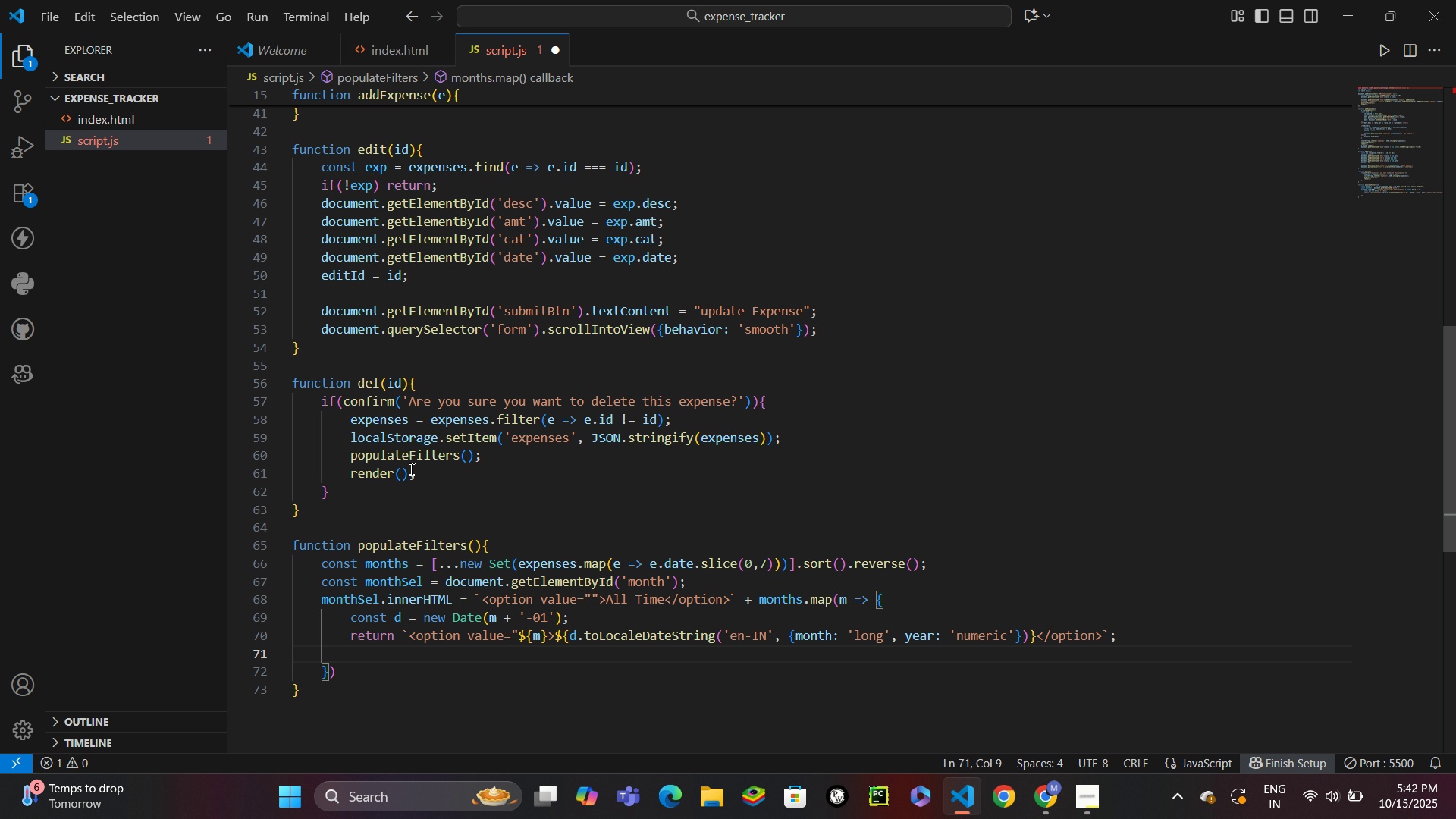 
wait(7.03)
 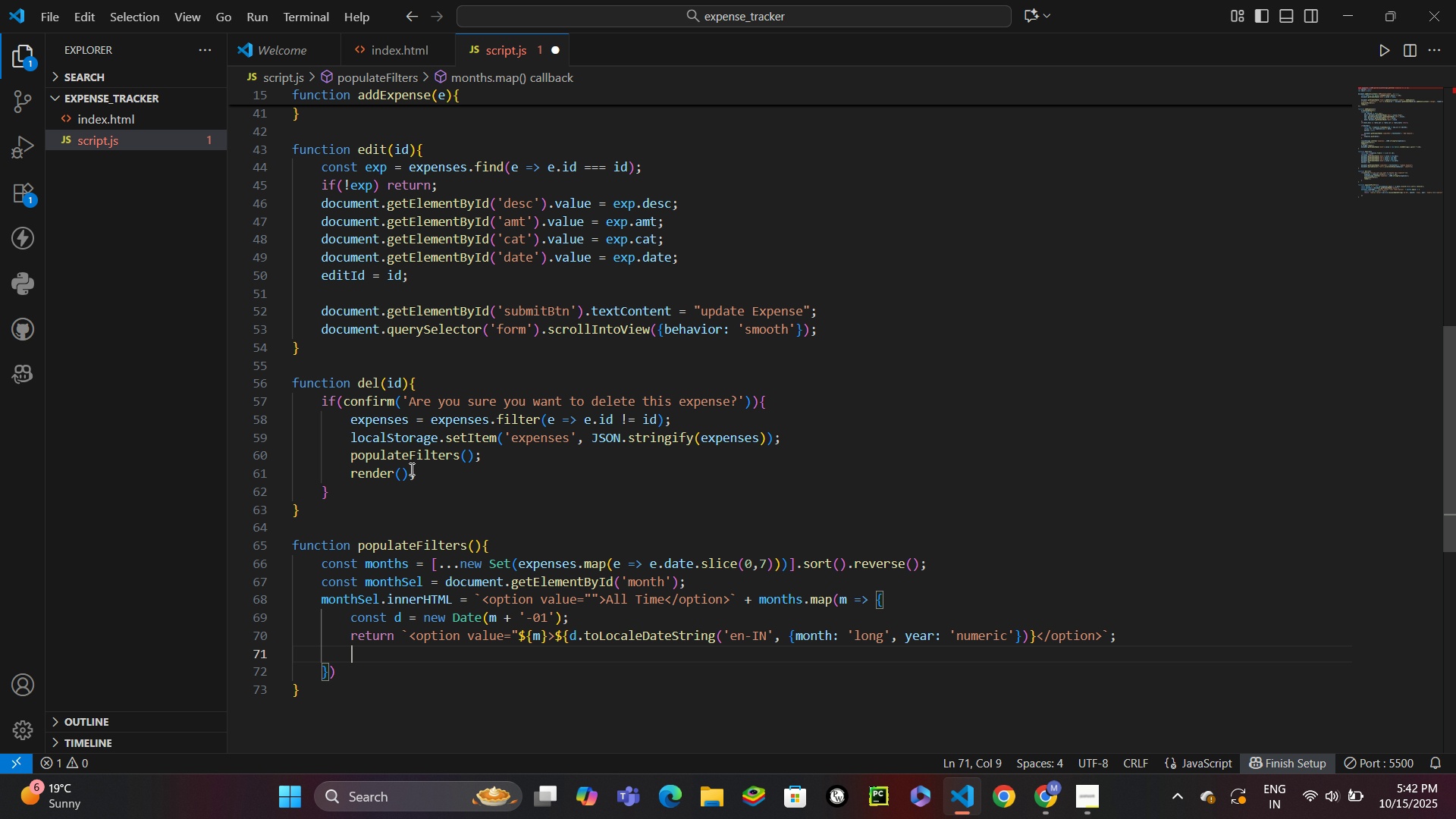 
key(Backspace)
 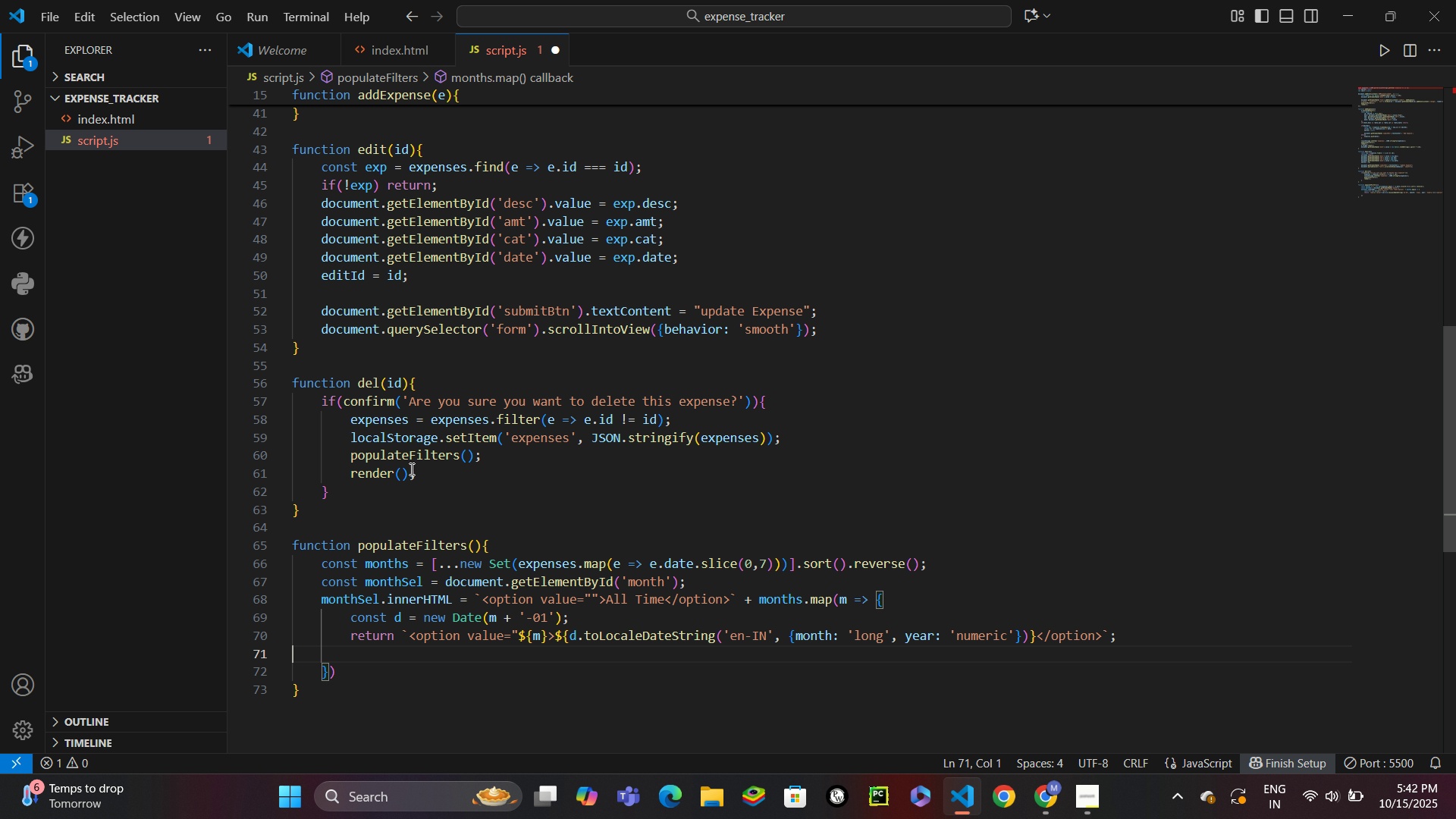 
key(Backspace)
 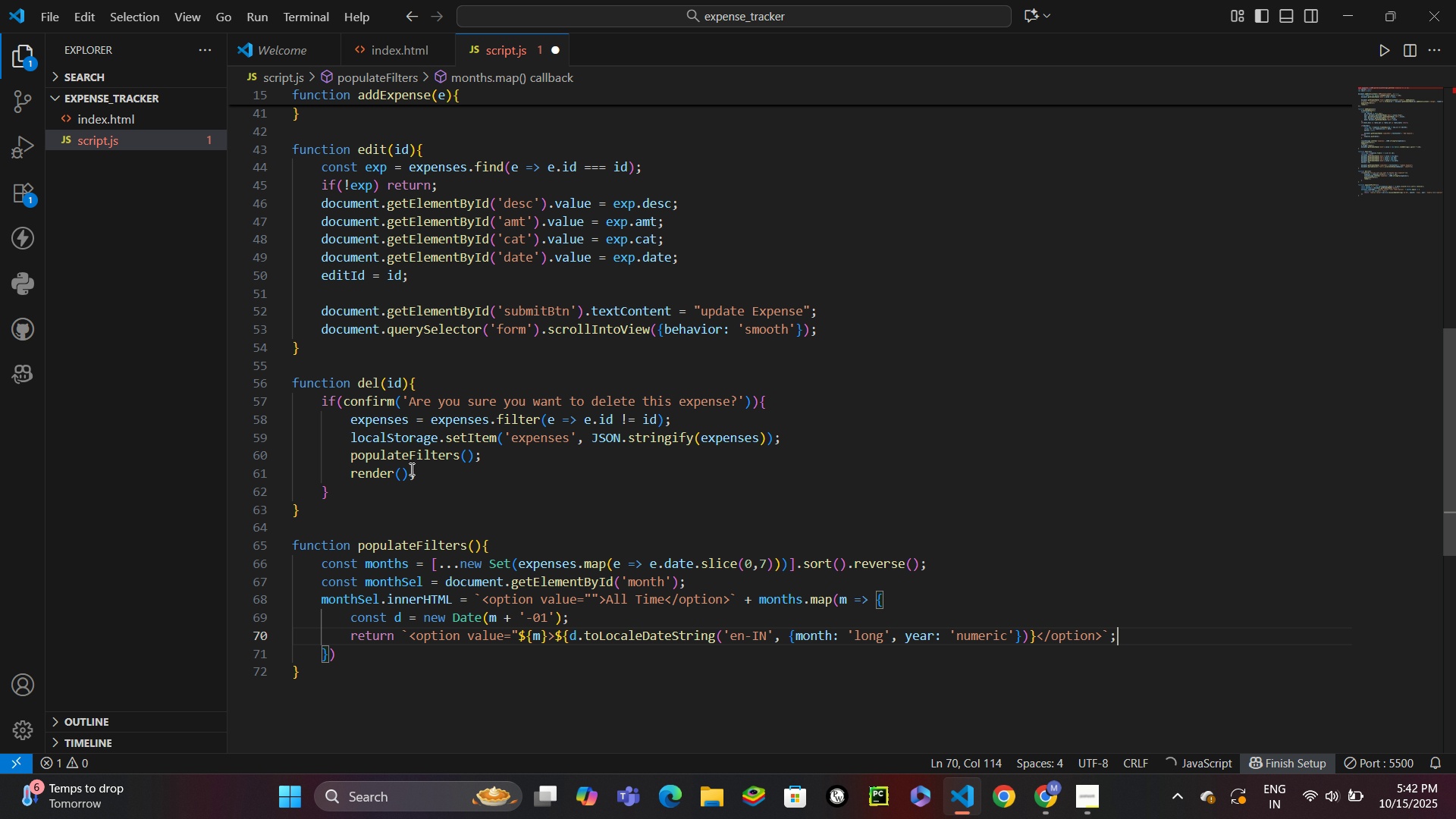 
key(Backspace)
 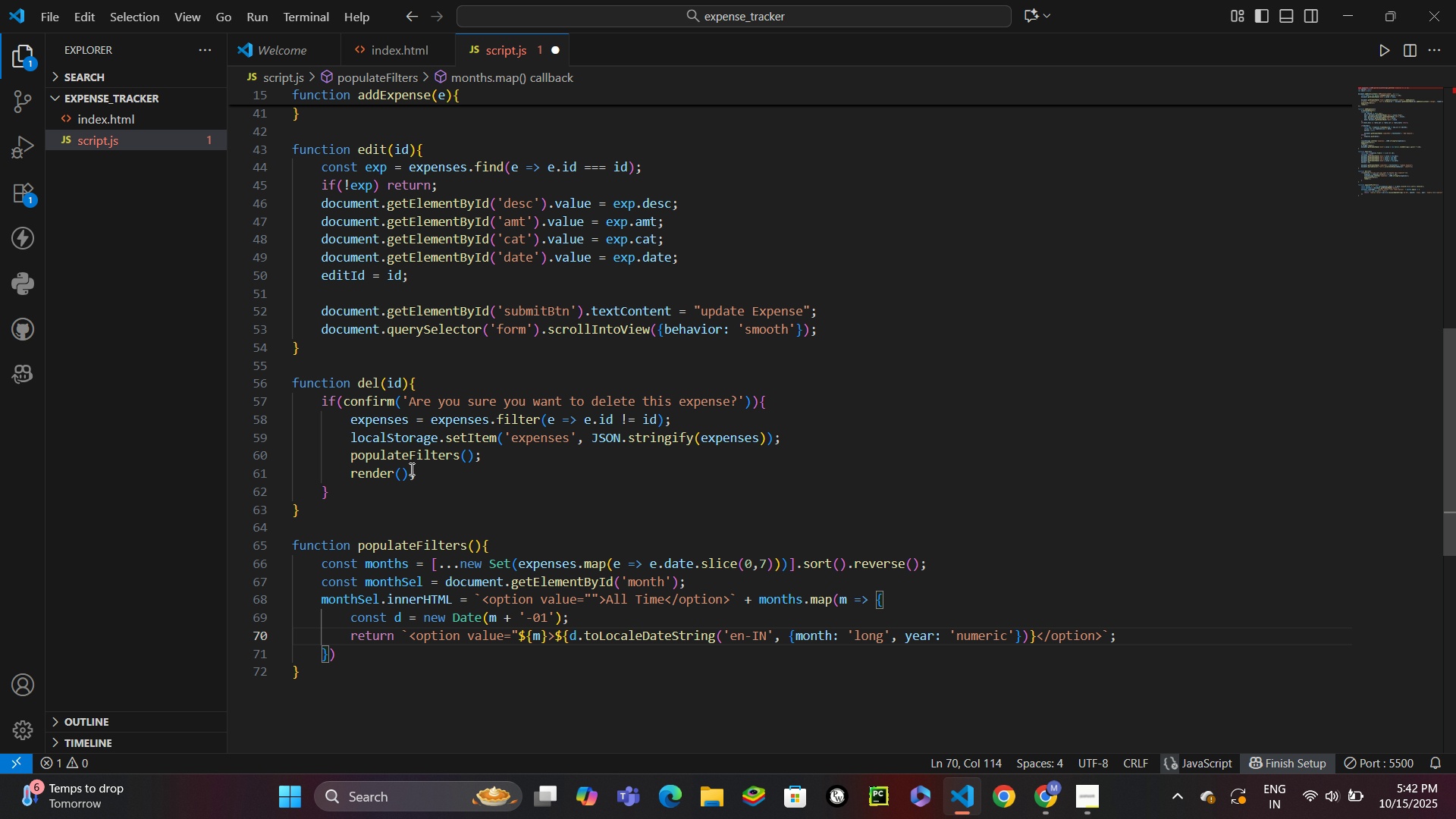 
key(ArrowDown)
 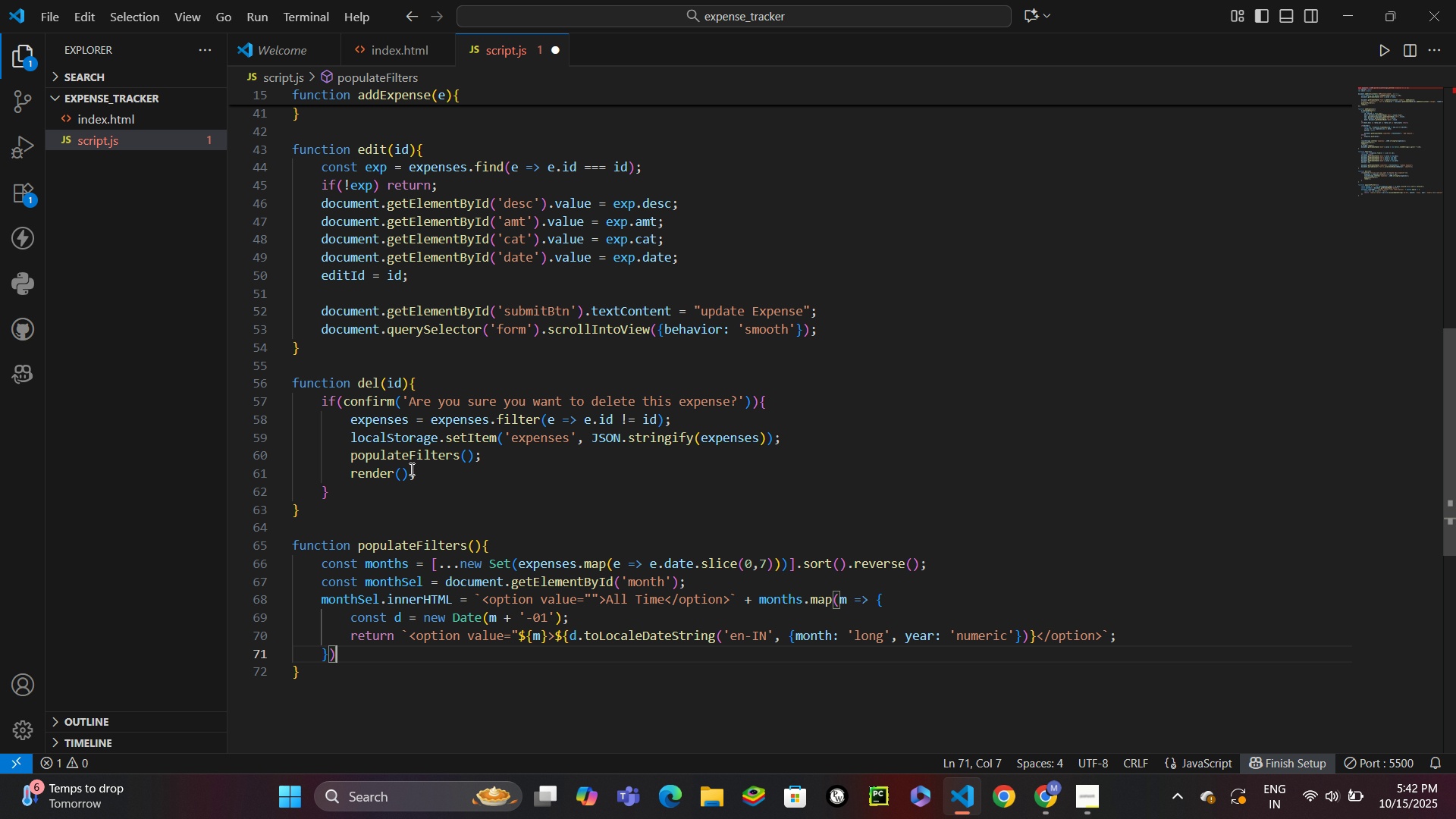 
type(.join)
 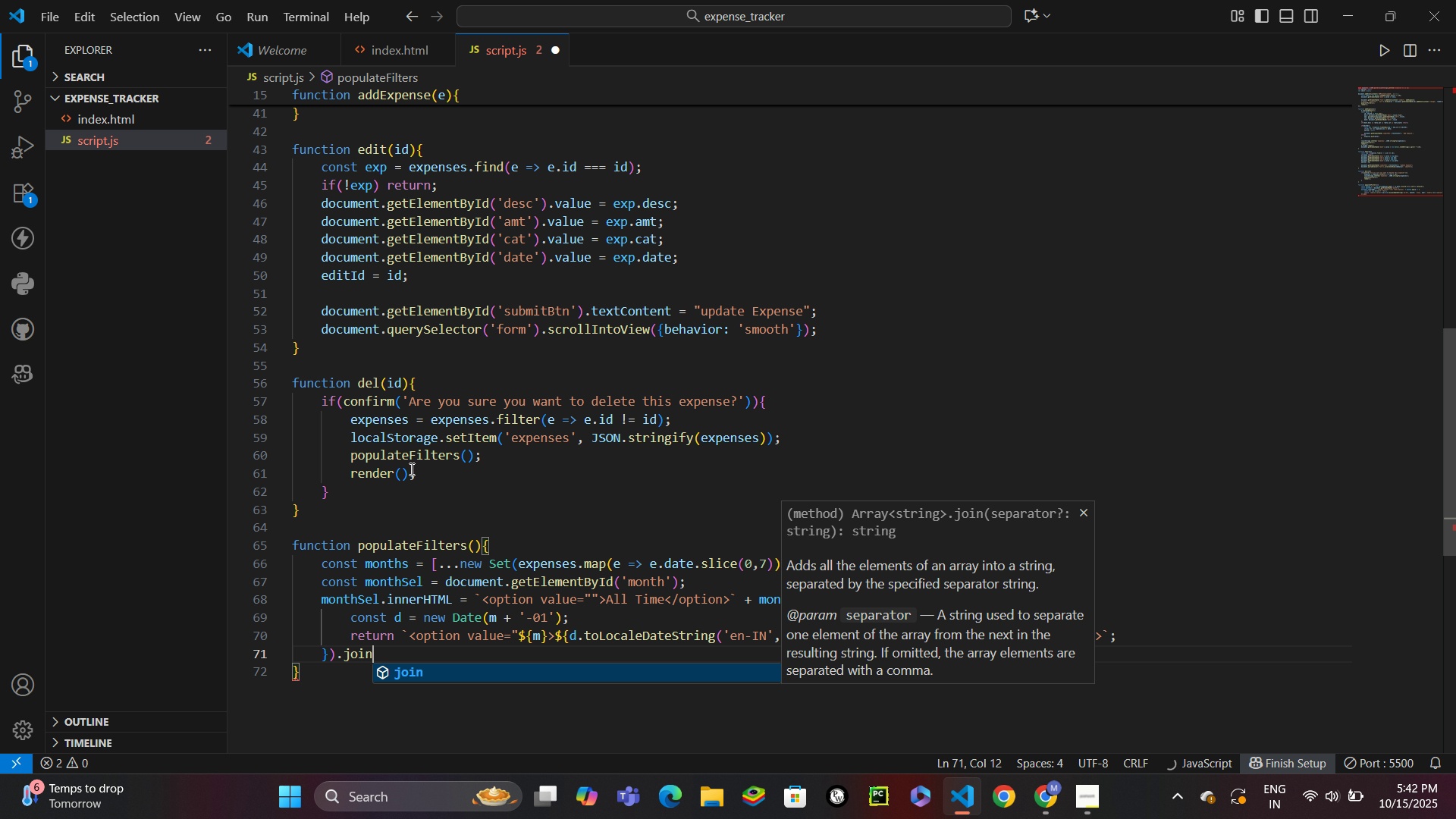 
key(Enter)
 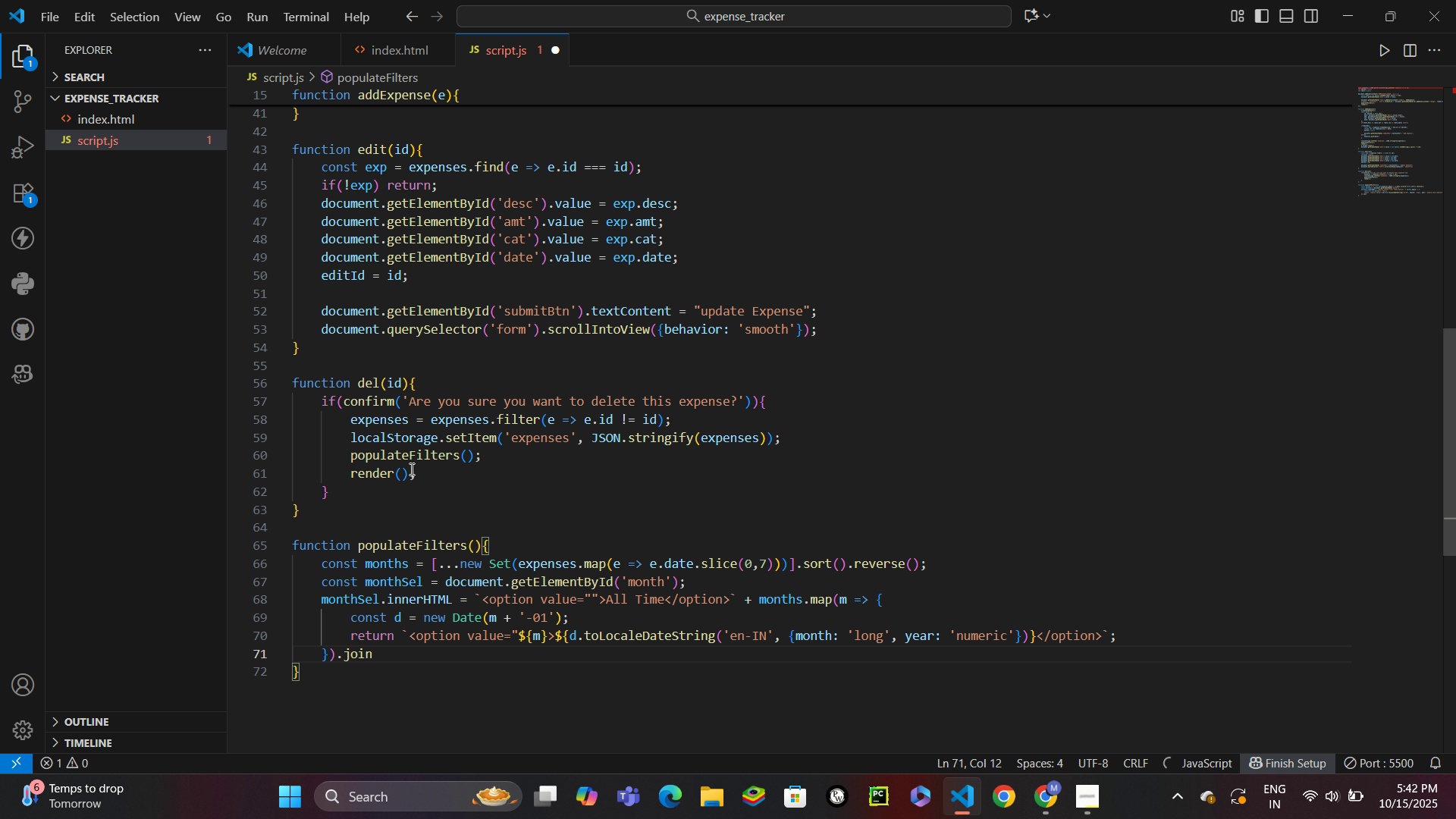 
key(Shift+9)
 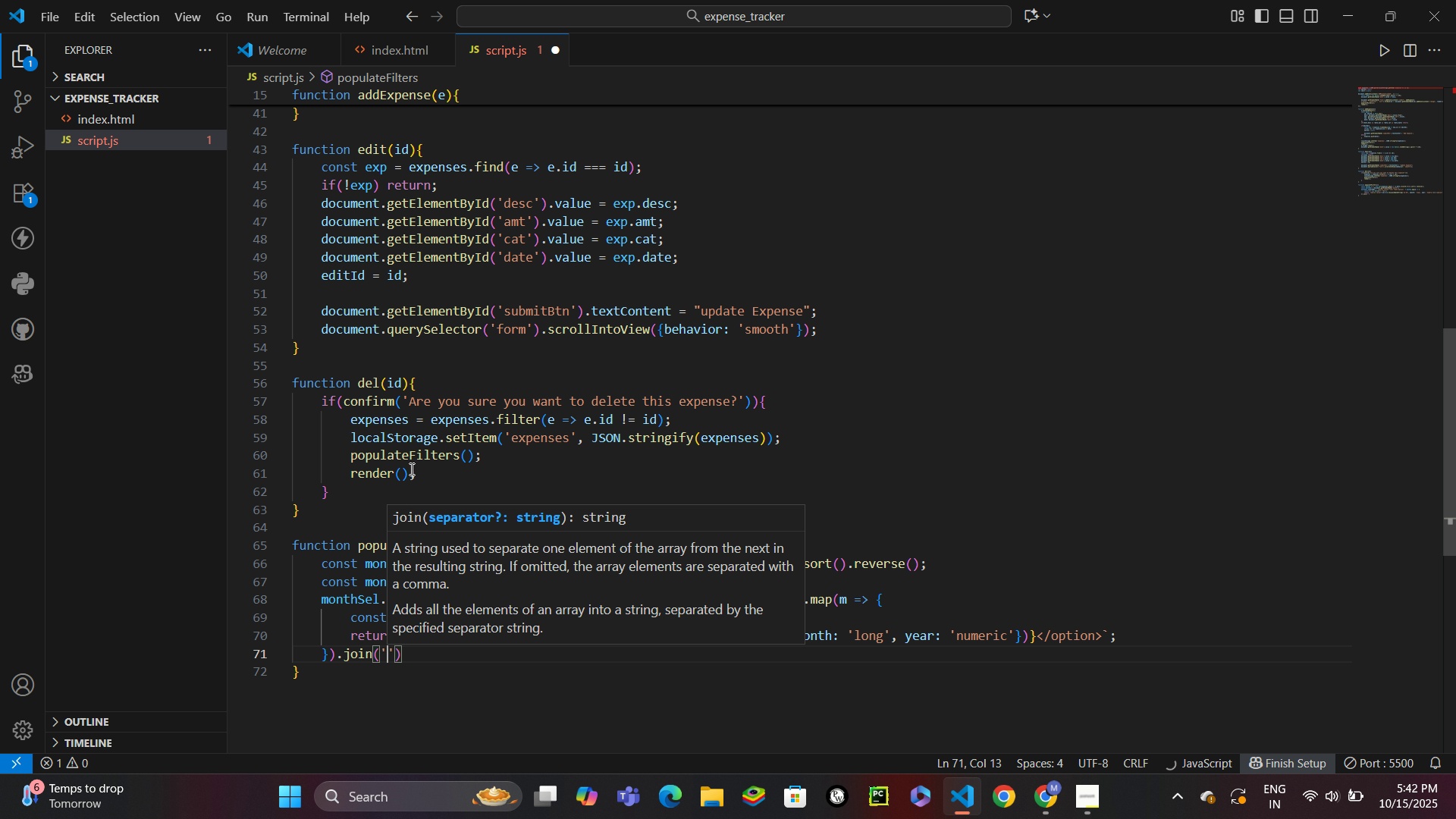 
key(Quote)
 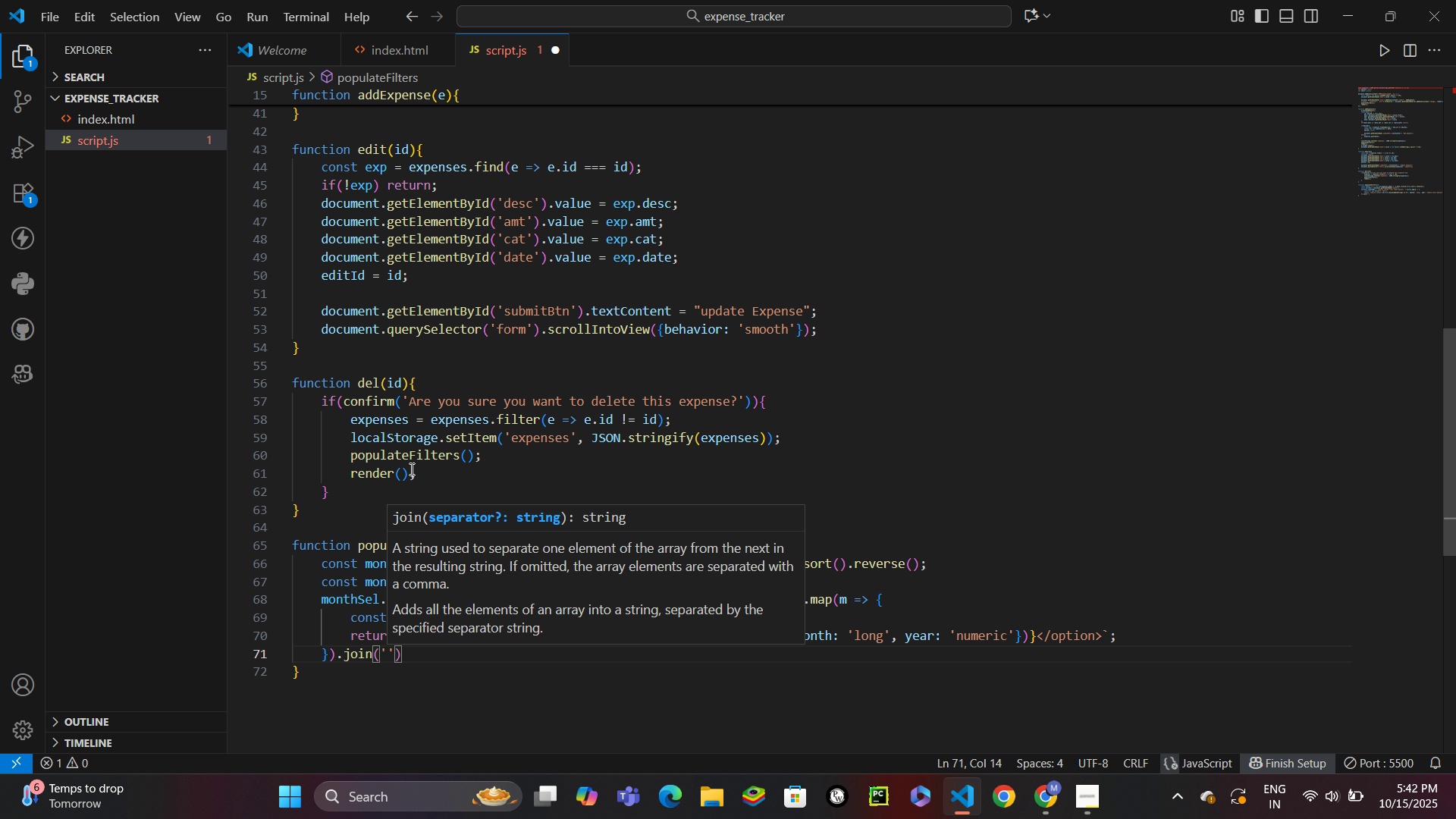 
key(ArrowRight)
 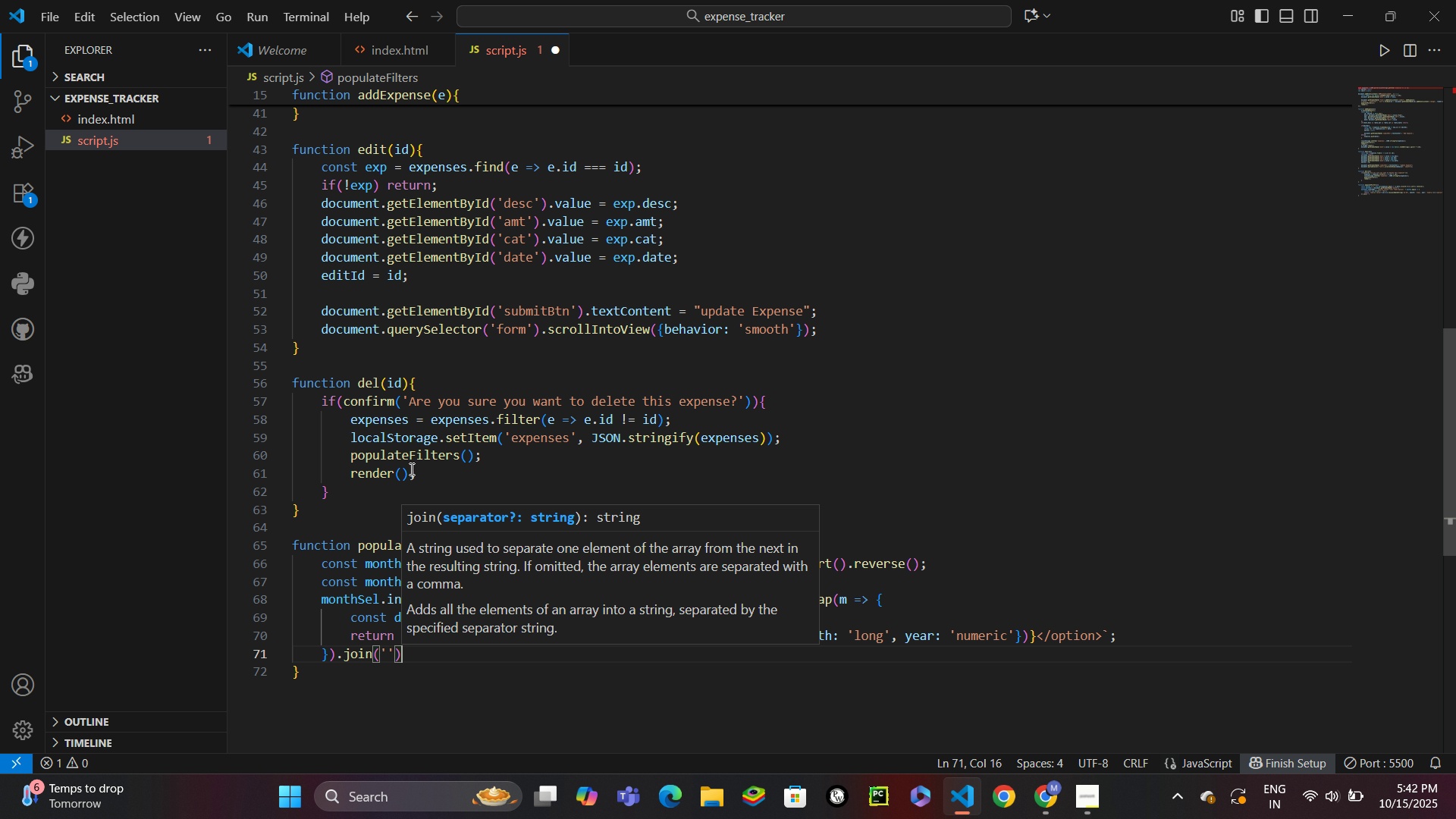 
key(ArrowRight)
 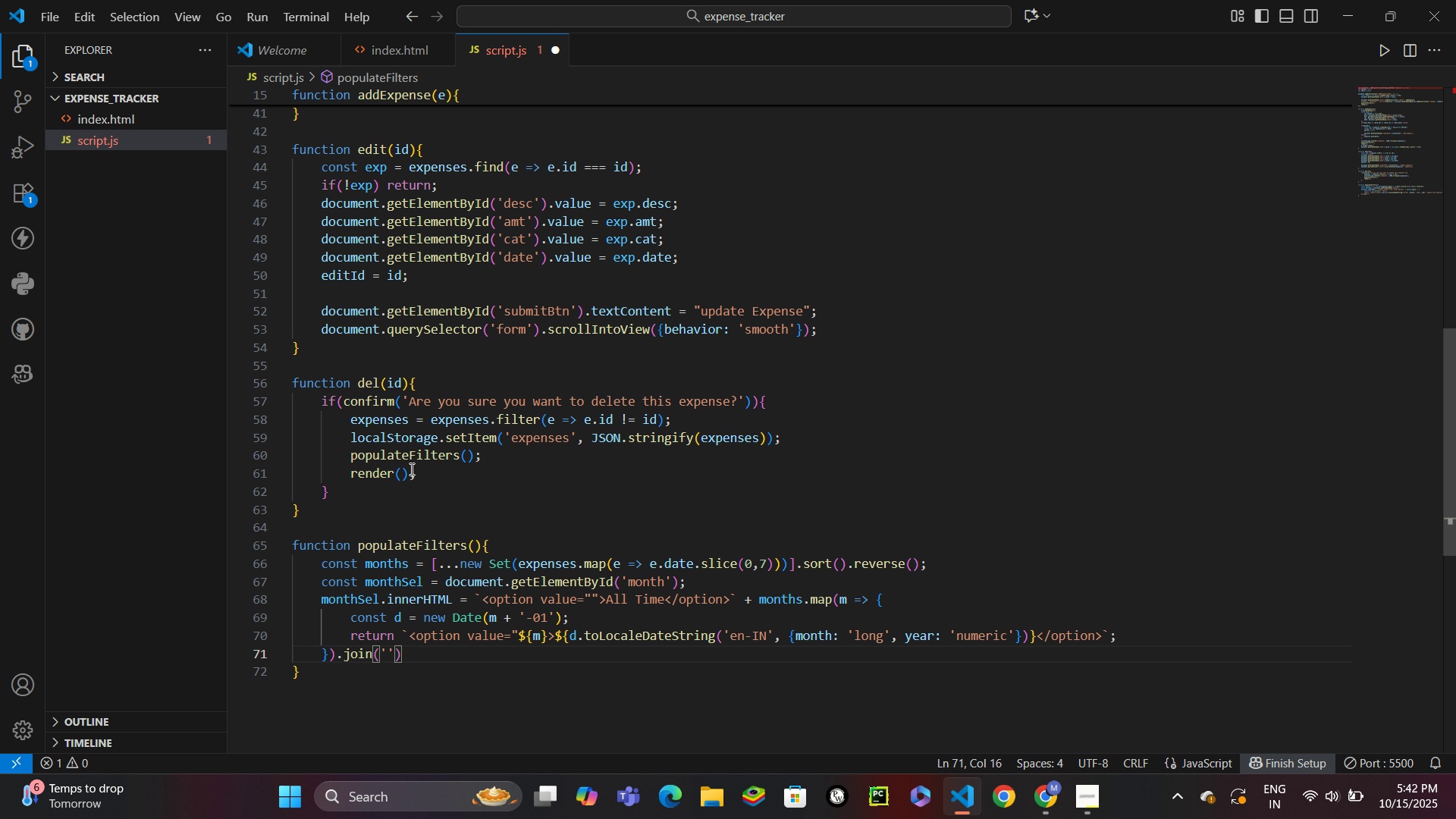 
key(Semicolon)
 